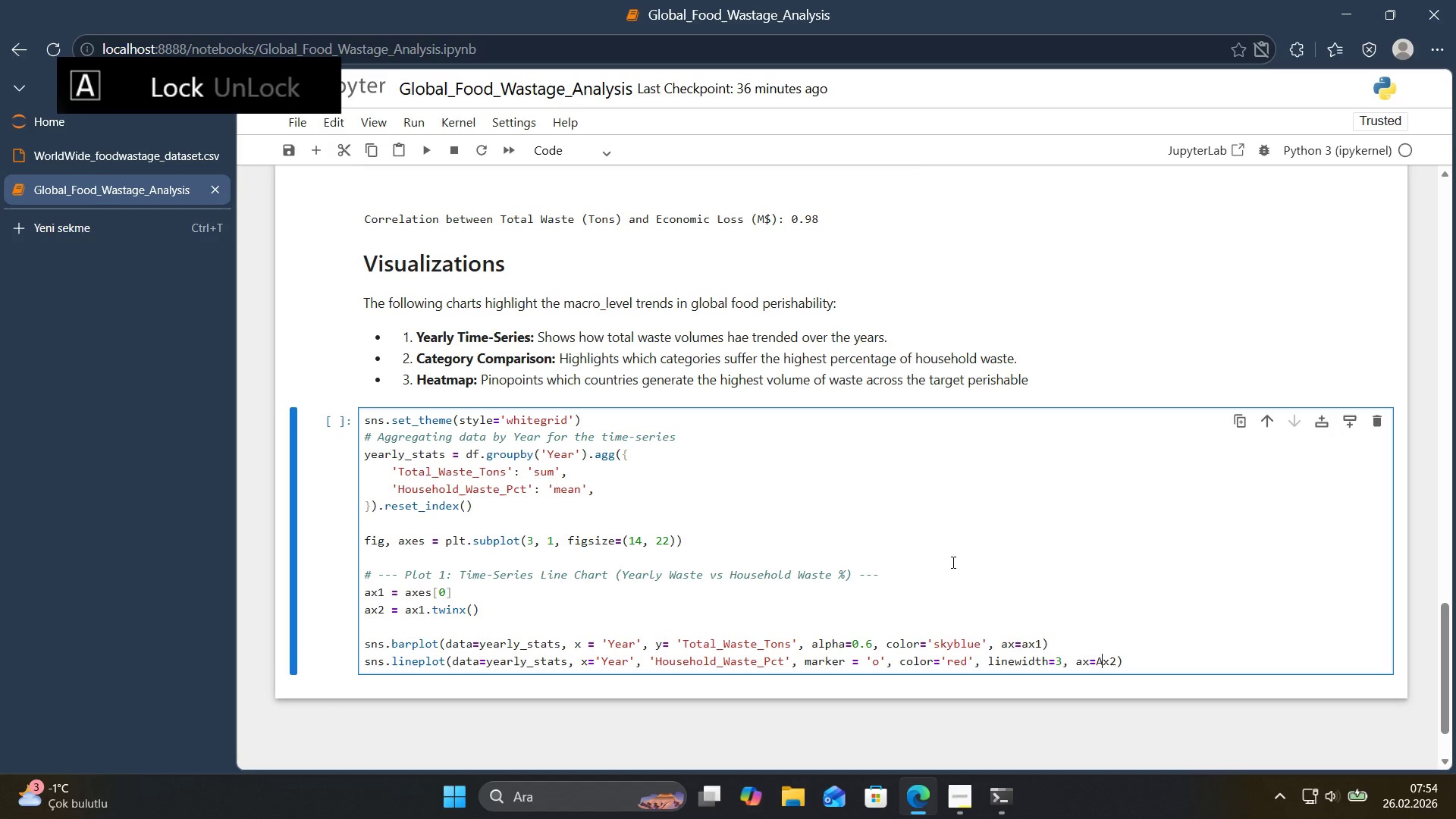 
key(A)
 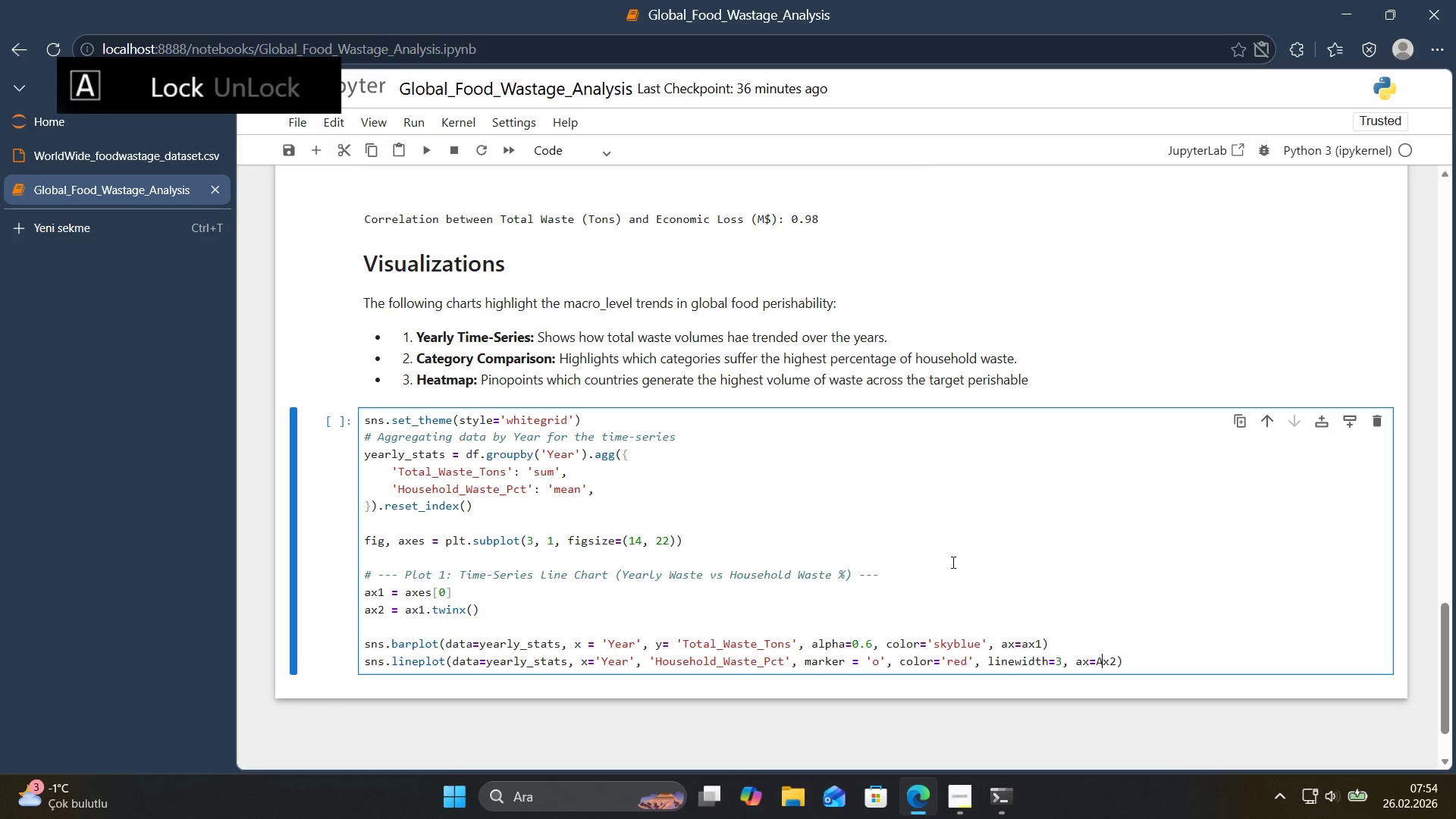 
key(CapsLock)
 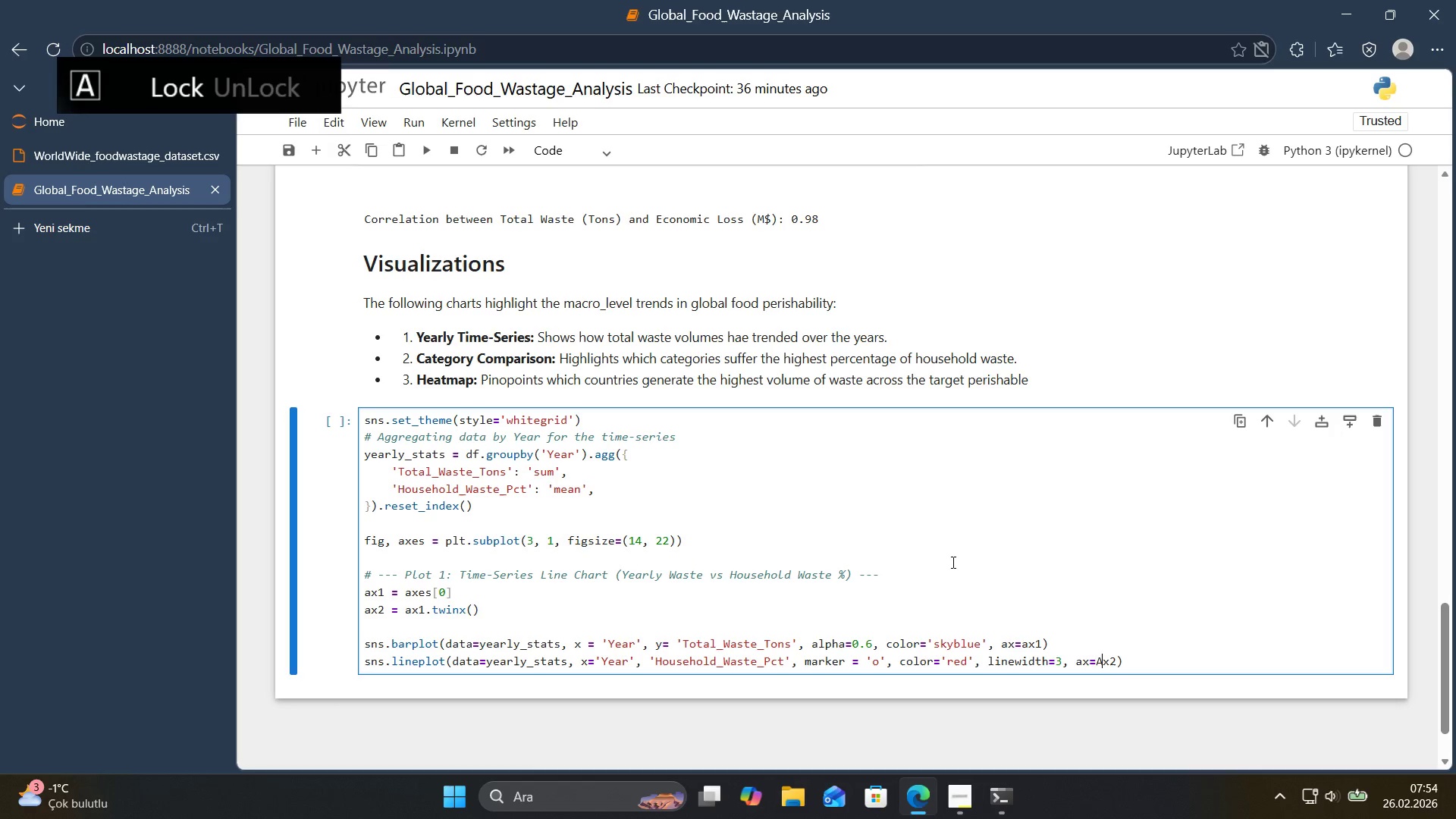 
key(Backspace)
 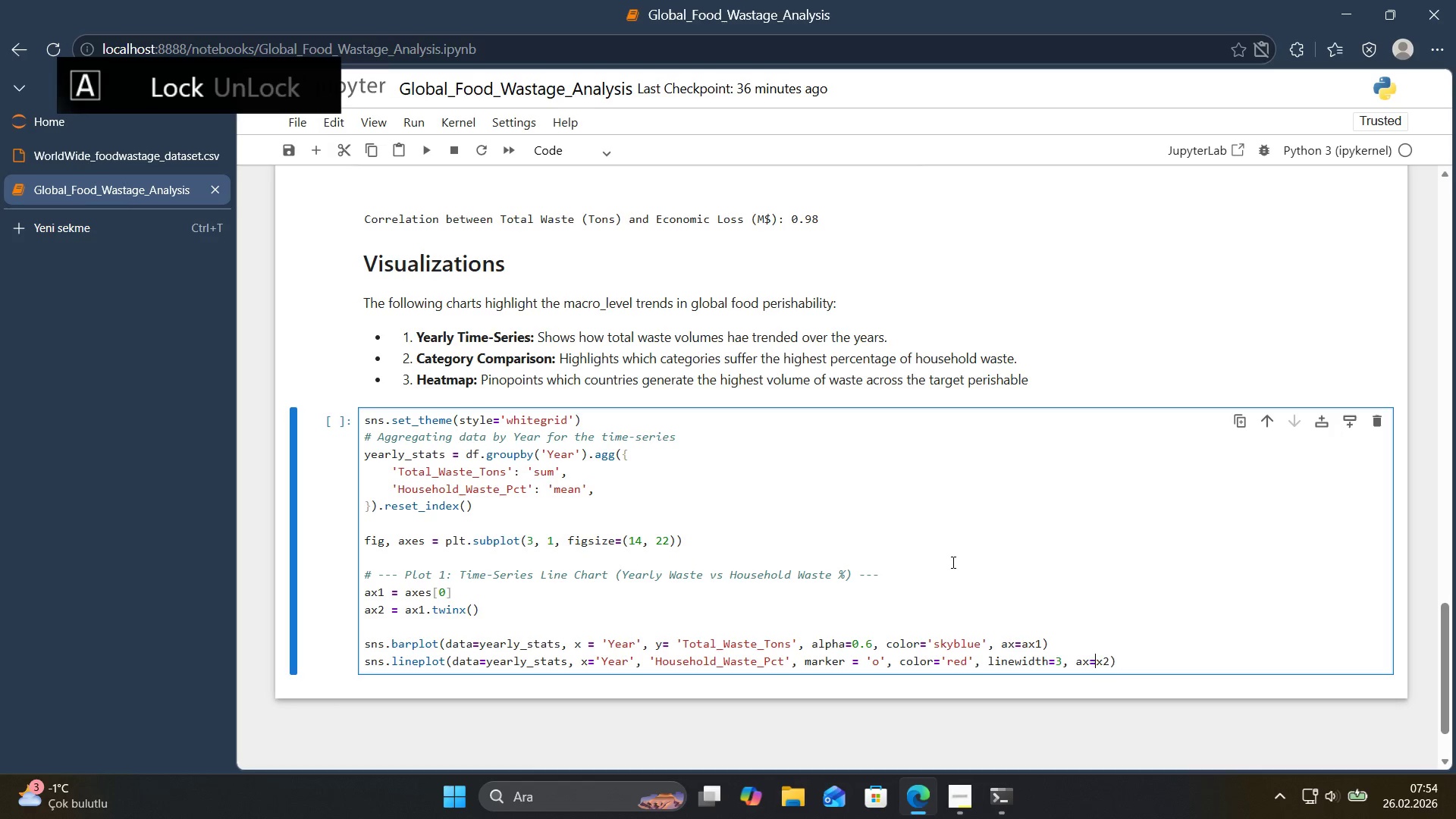 
key(A)
 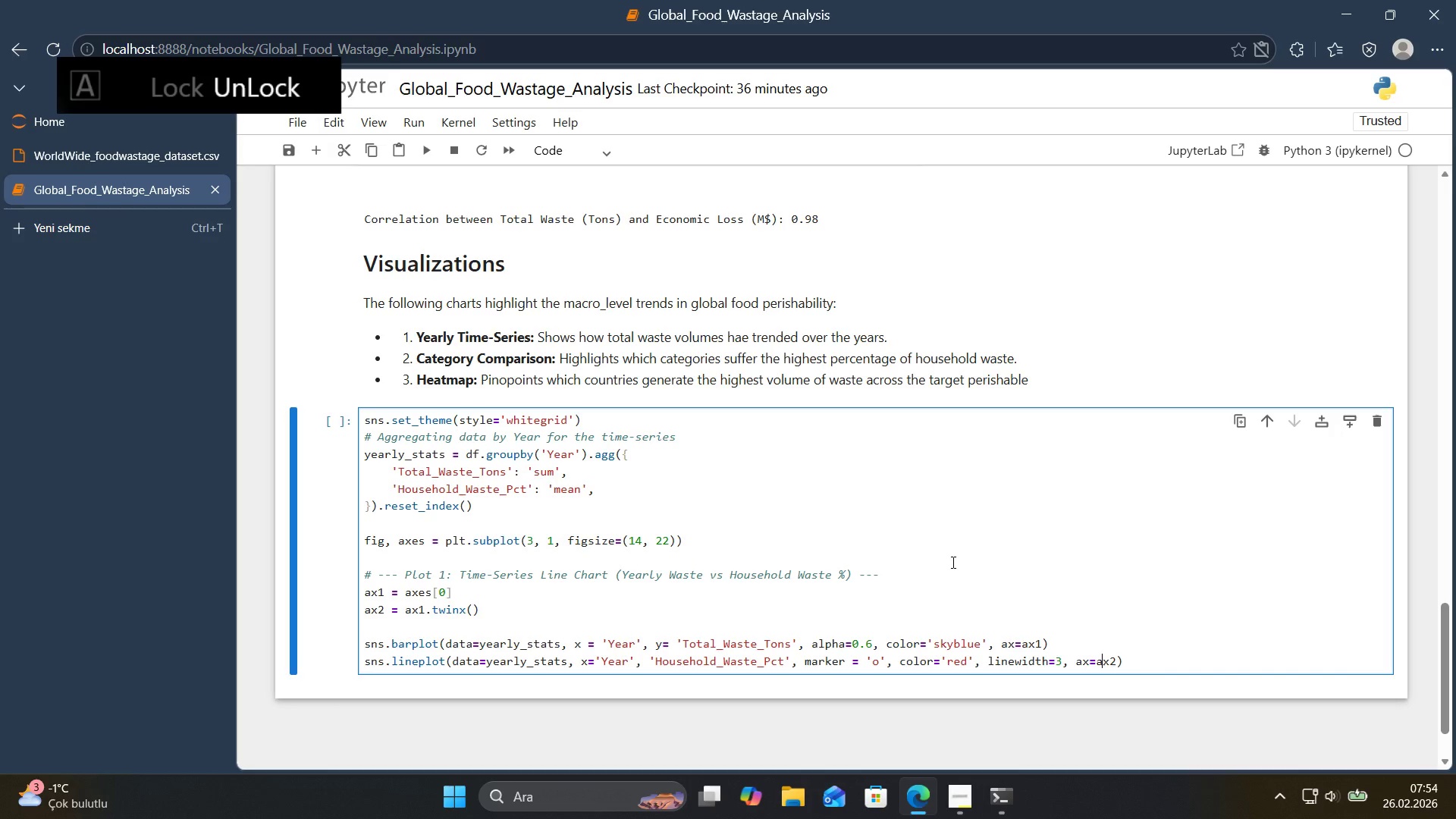 
key(ArrowRight)
 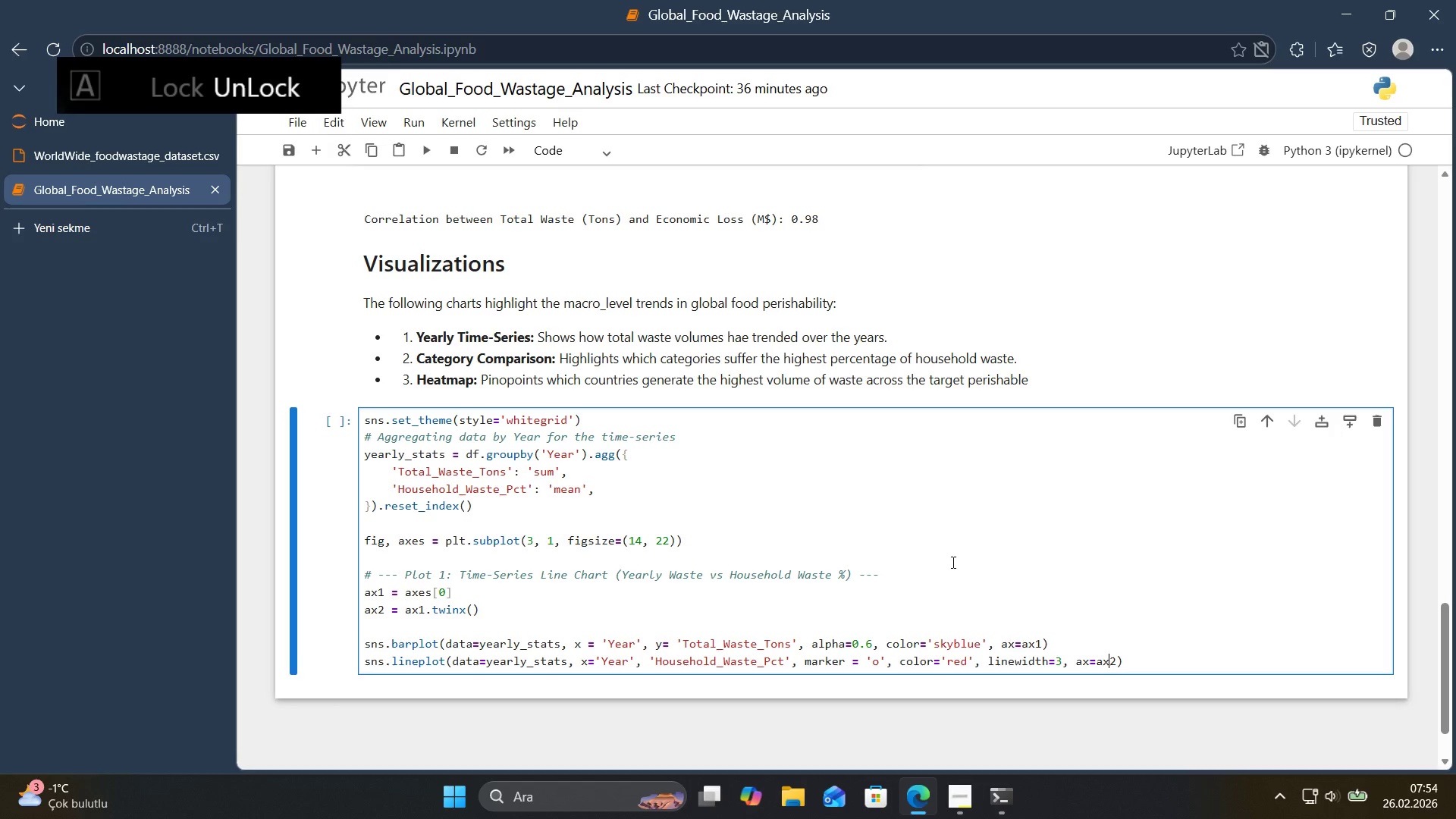 
key(ArrowRight)
 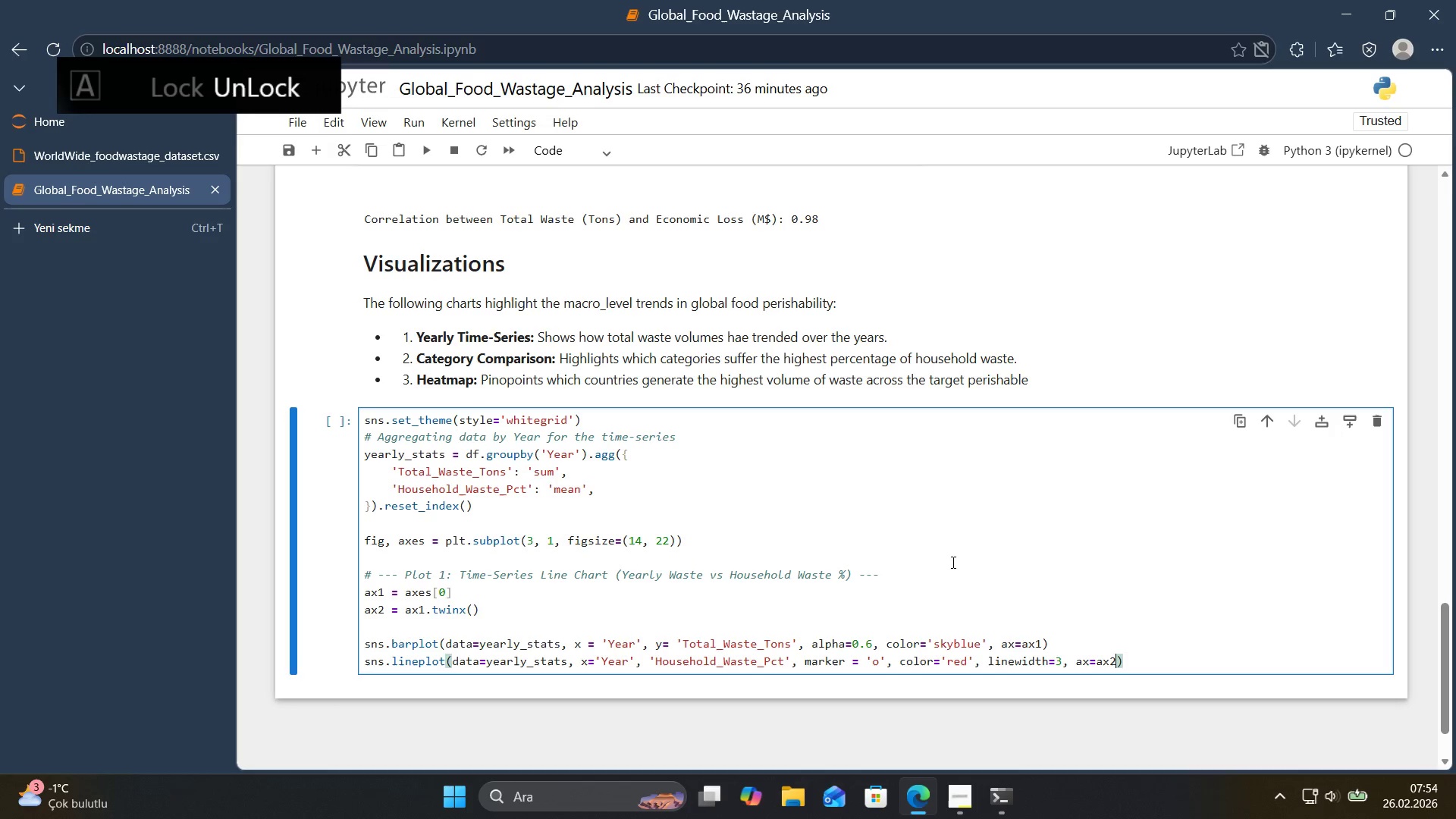 
key(ArrowRight)
 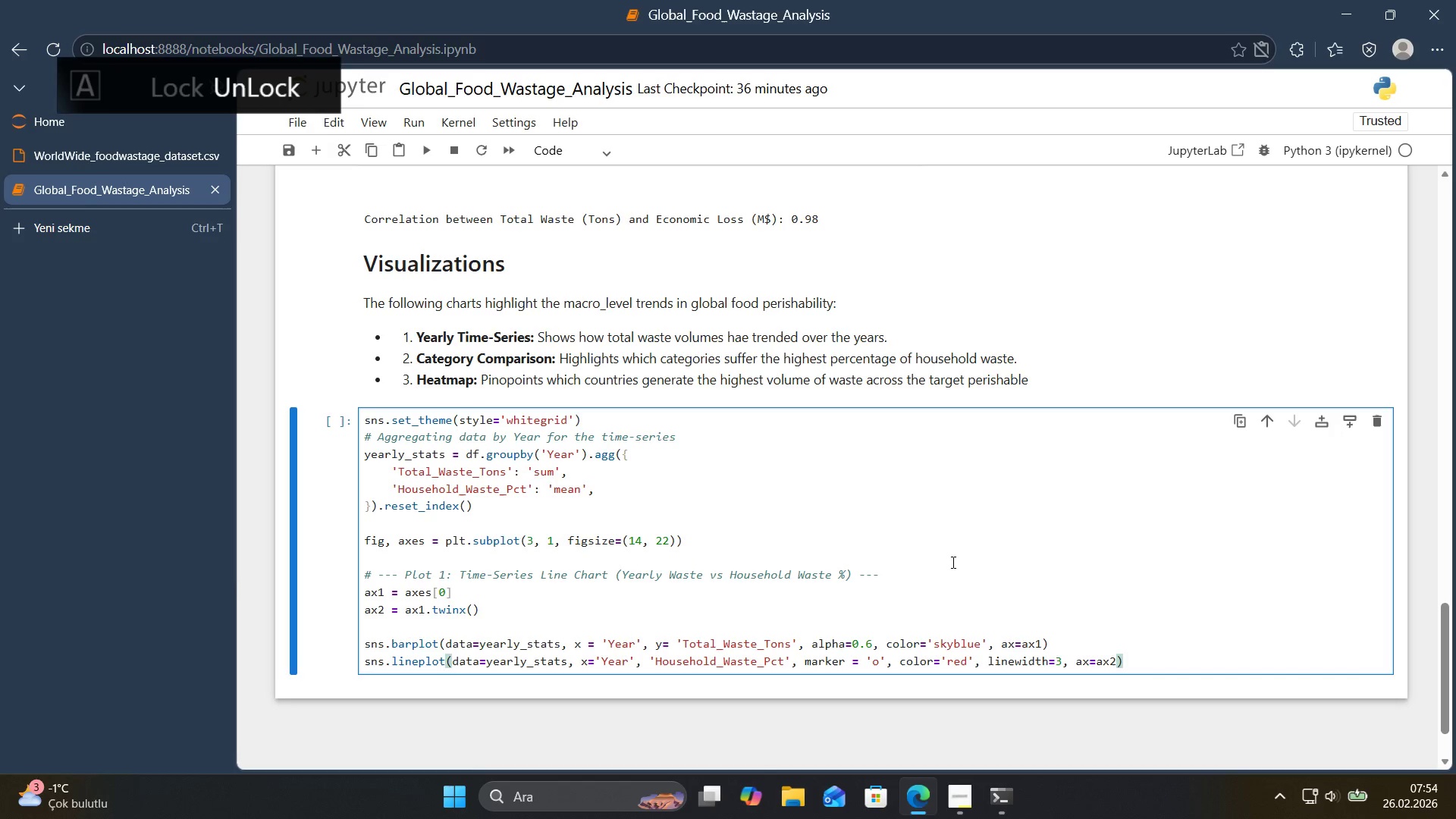 
key(Enter)
 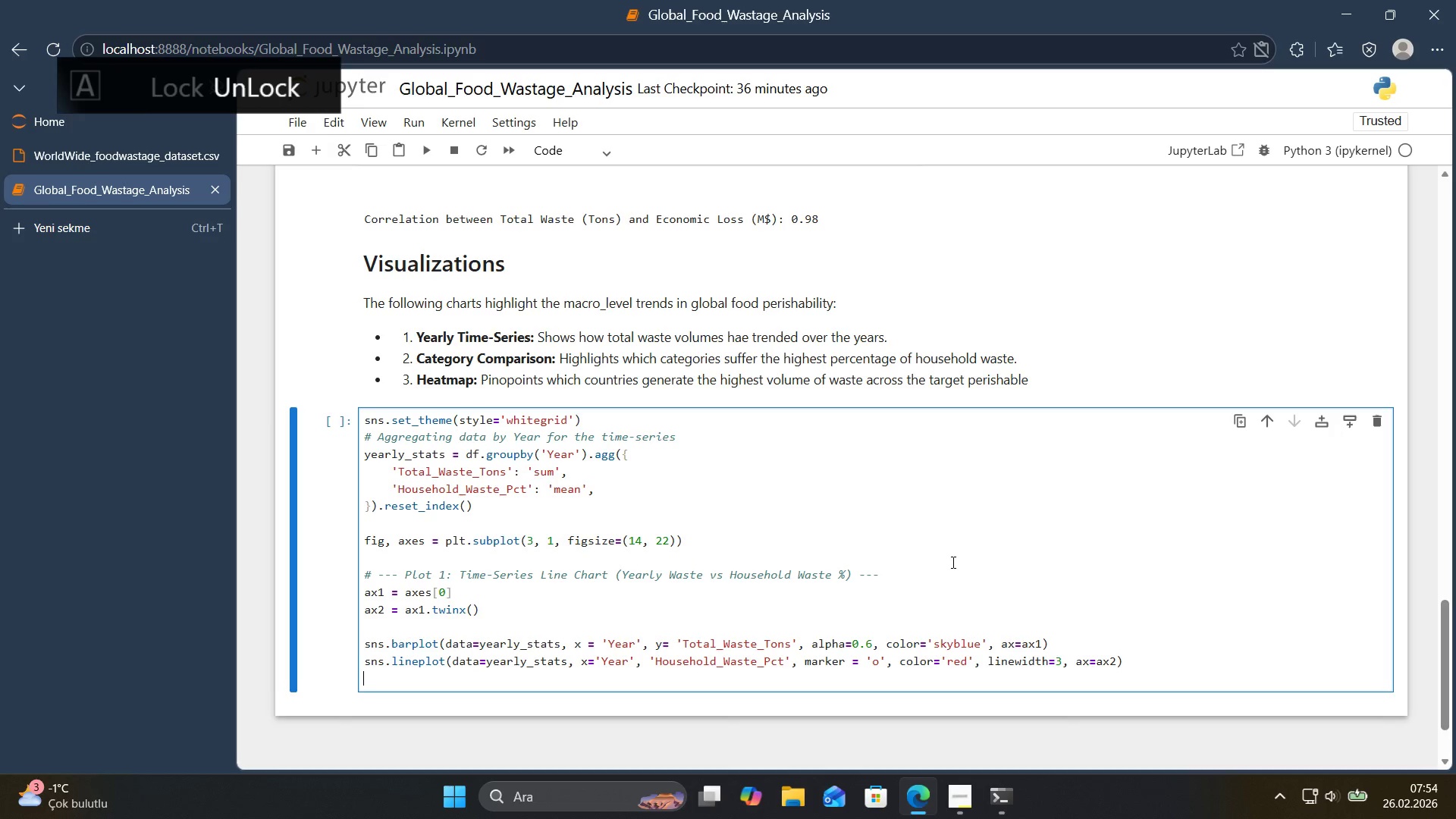 
key(Enter)
 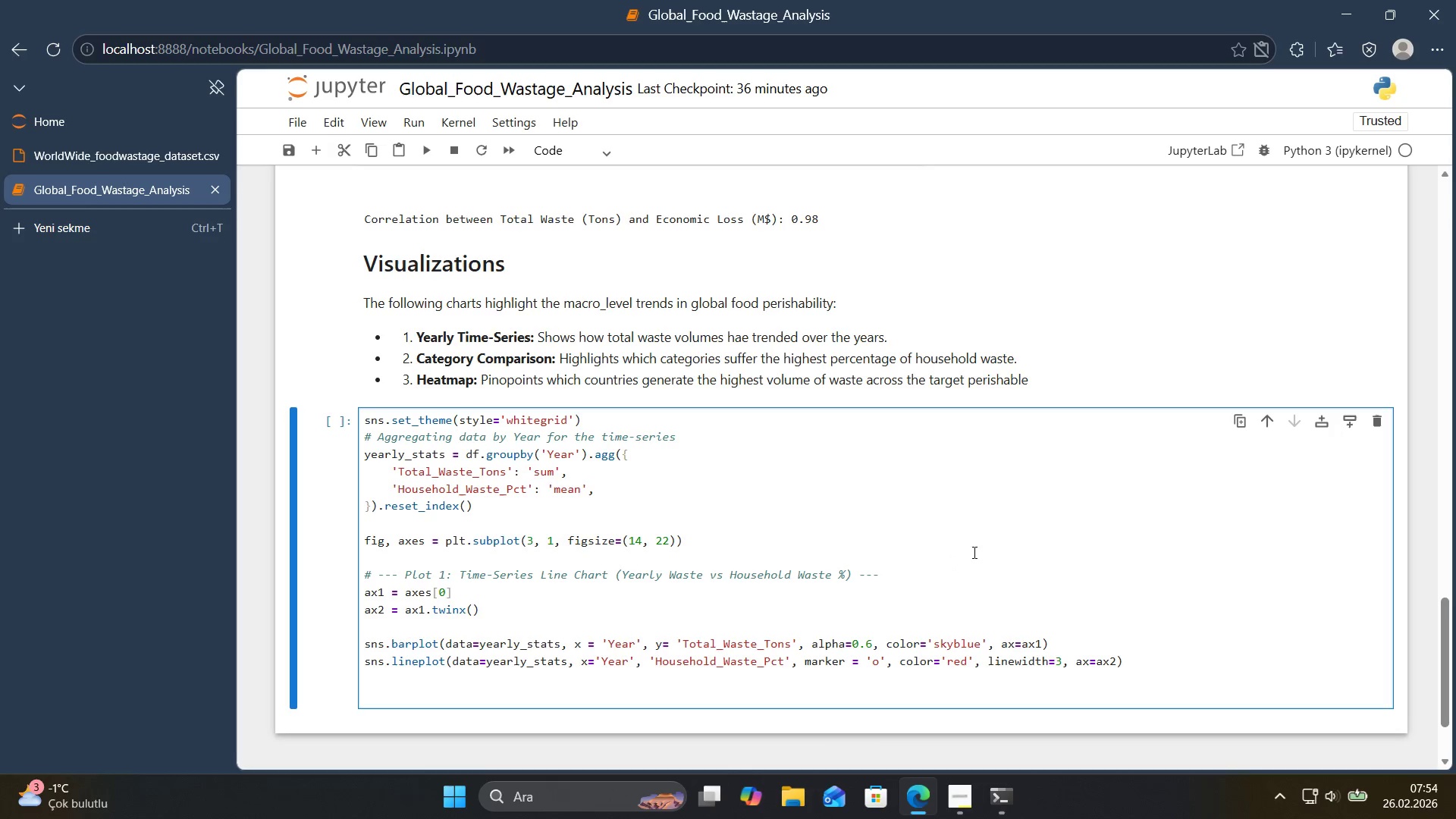 
scroll: coordinate [998, 540], scroll_direction: down, amount: 1.0
 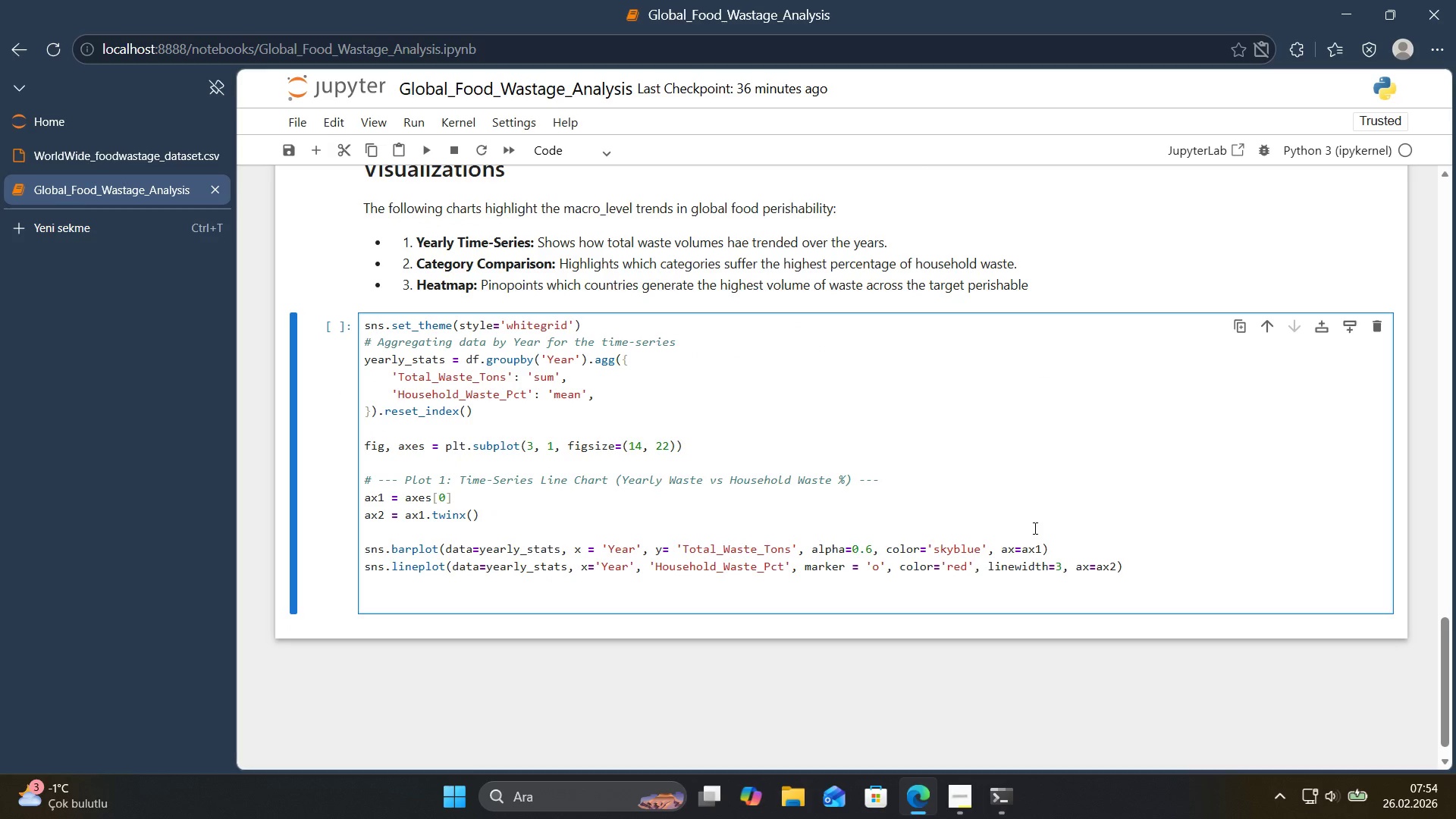 
type(ax1.sett'tle)
 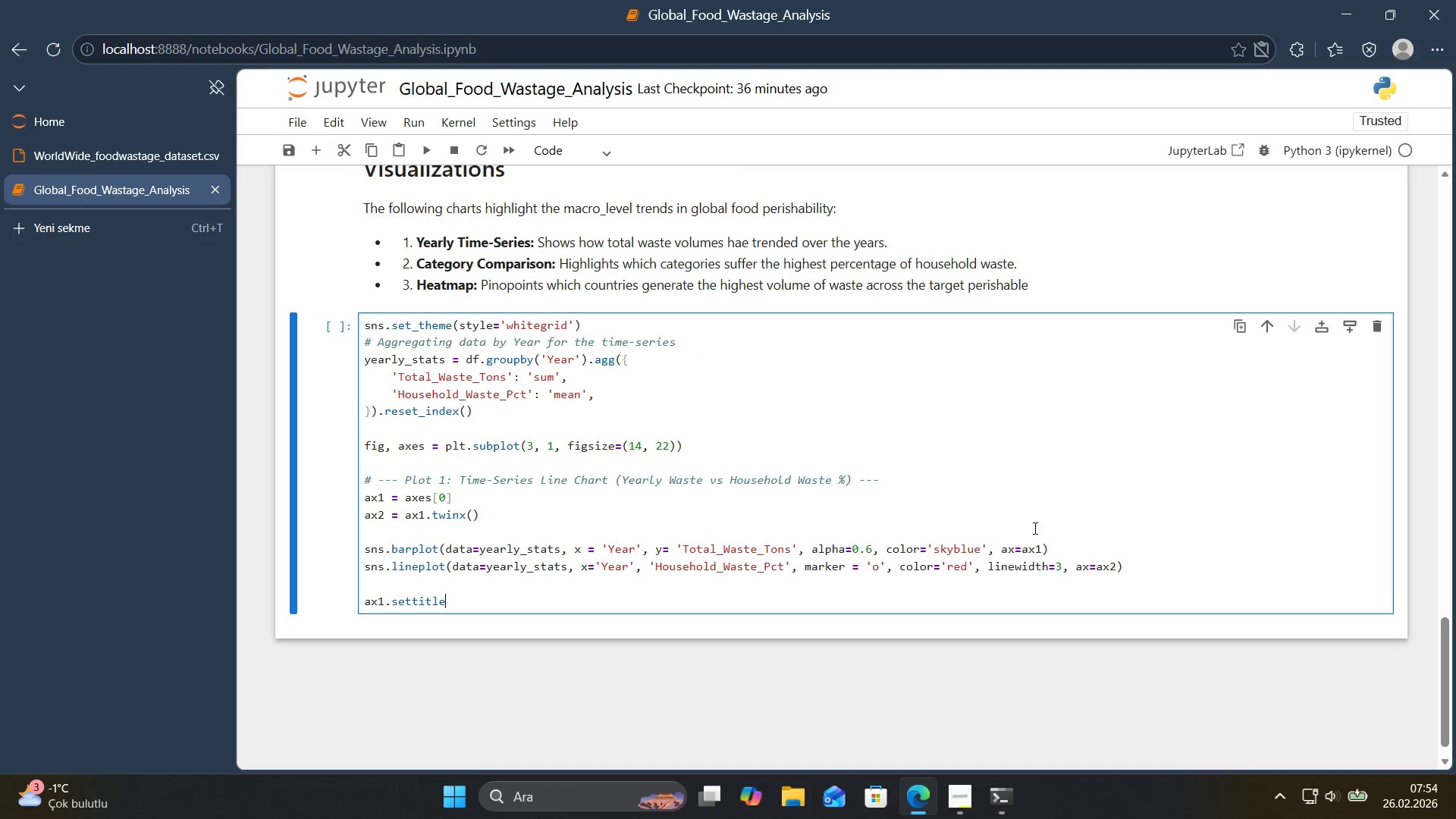 
key(ArrowLeft)
 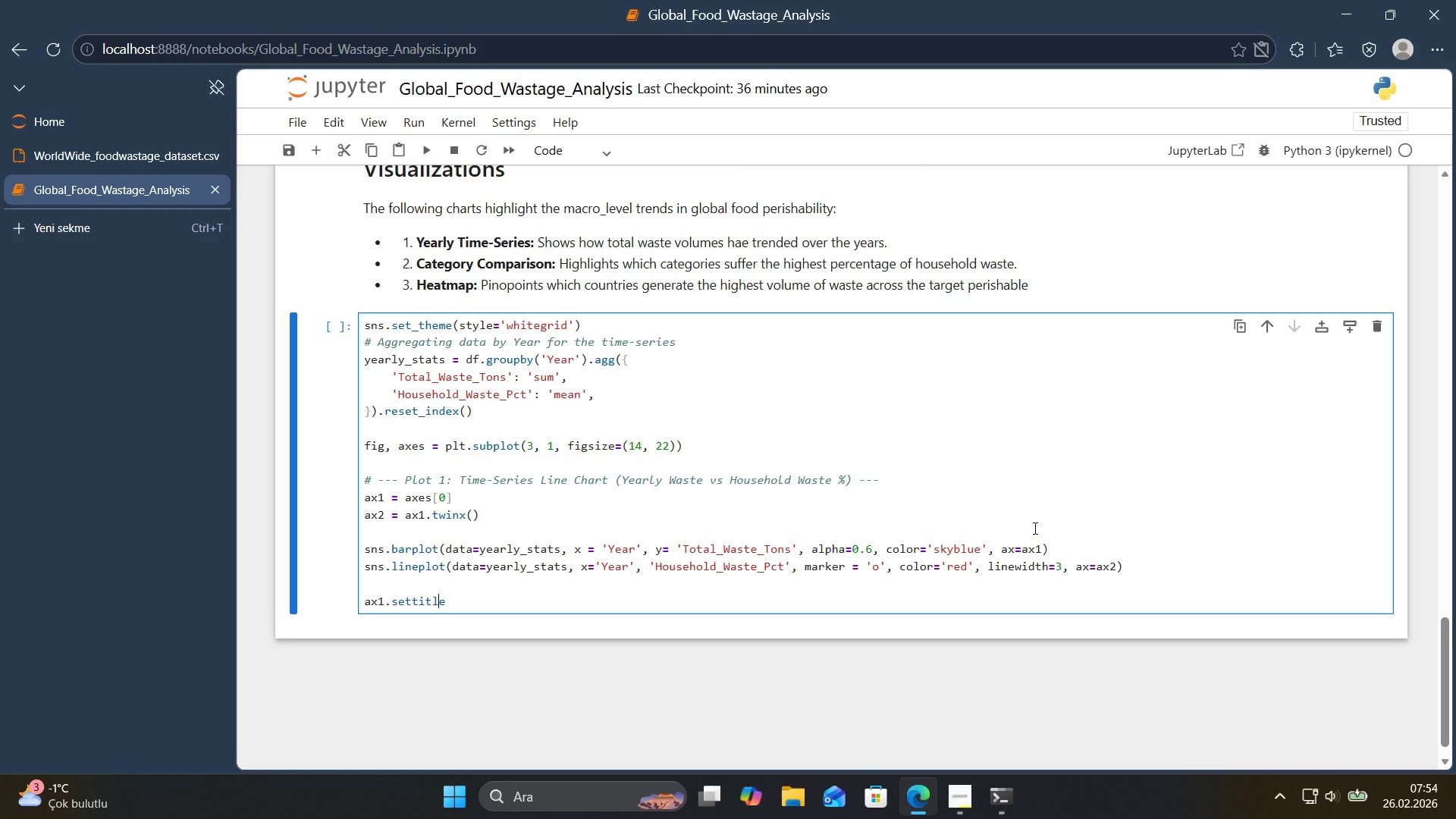 
key(ArrowLeft)
 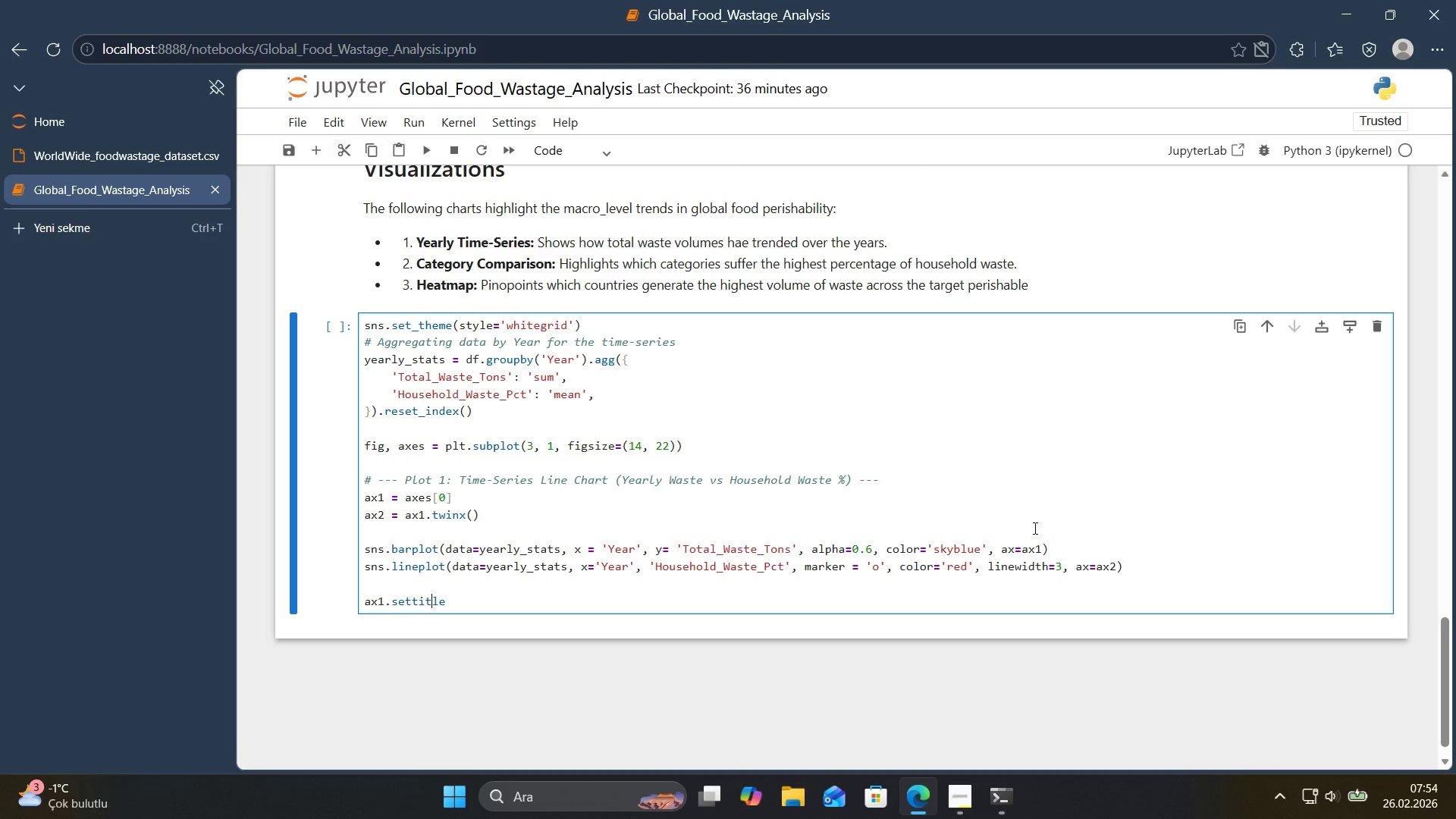 
key(ArrowLeft)
 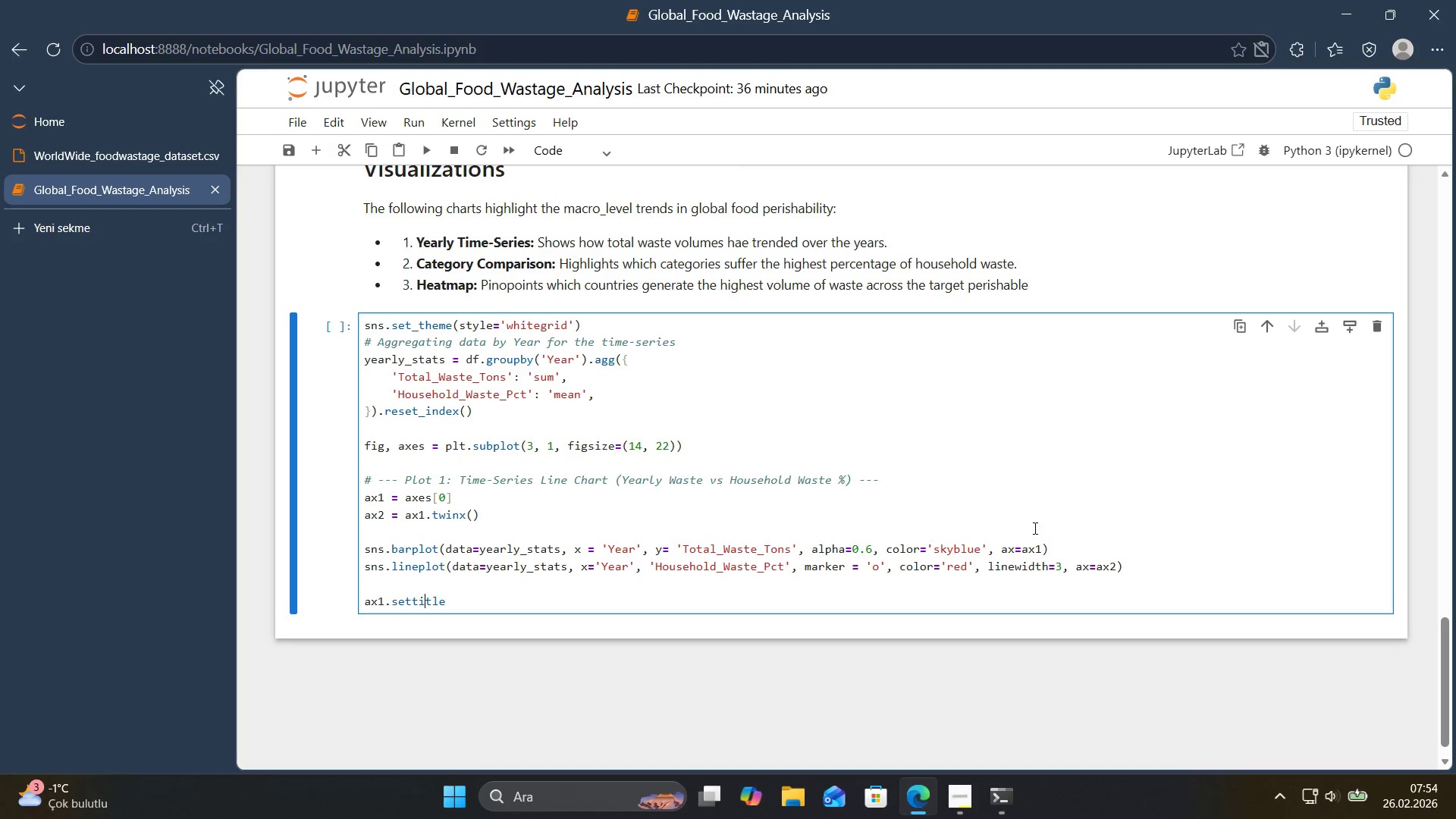 
key(ArrowLeft)
 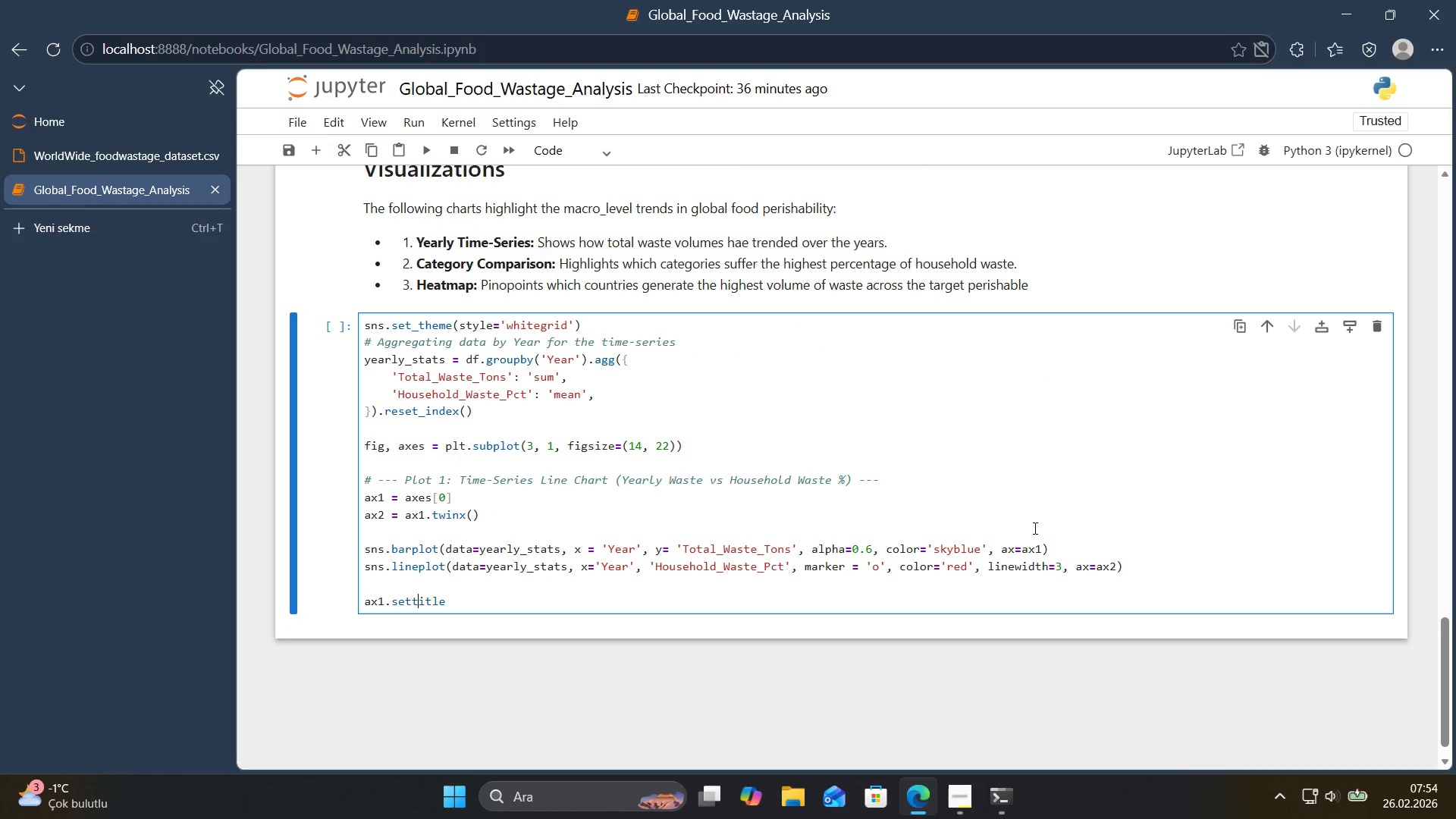 
key(ArrowLeft)
 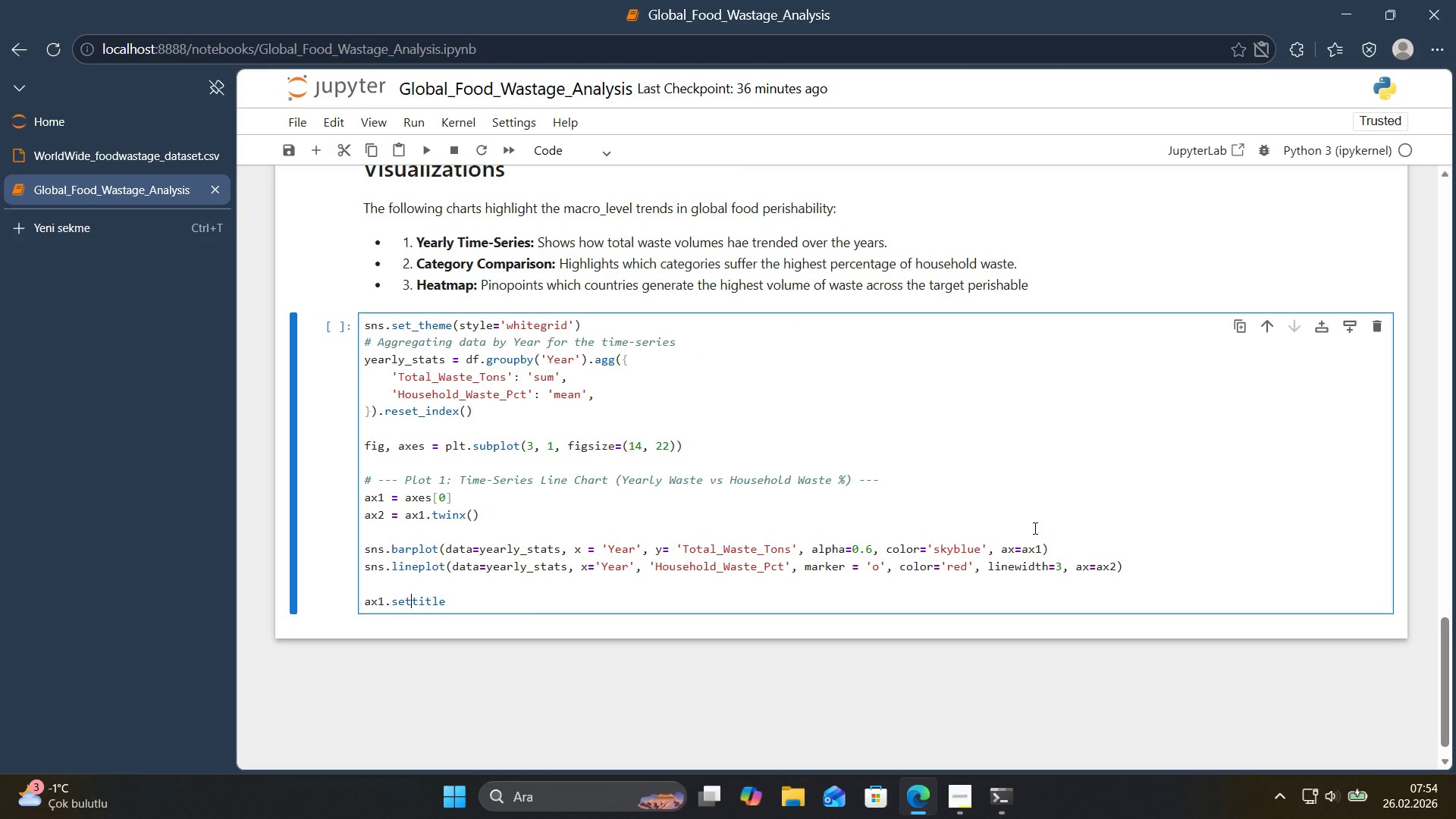 
key(Shift+ShiftRight)
 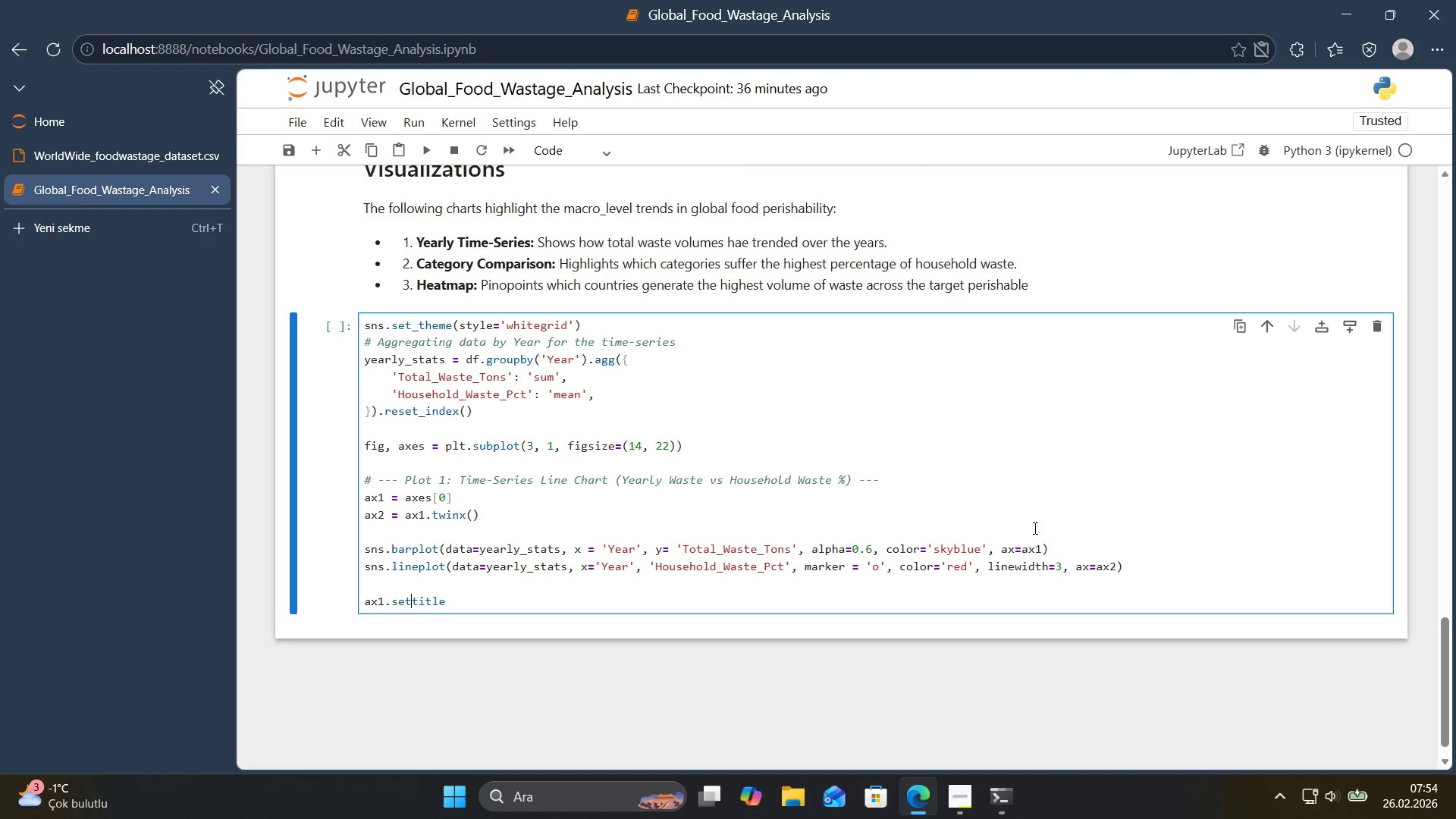 
key(Shift+ShiftRight)
 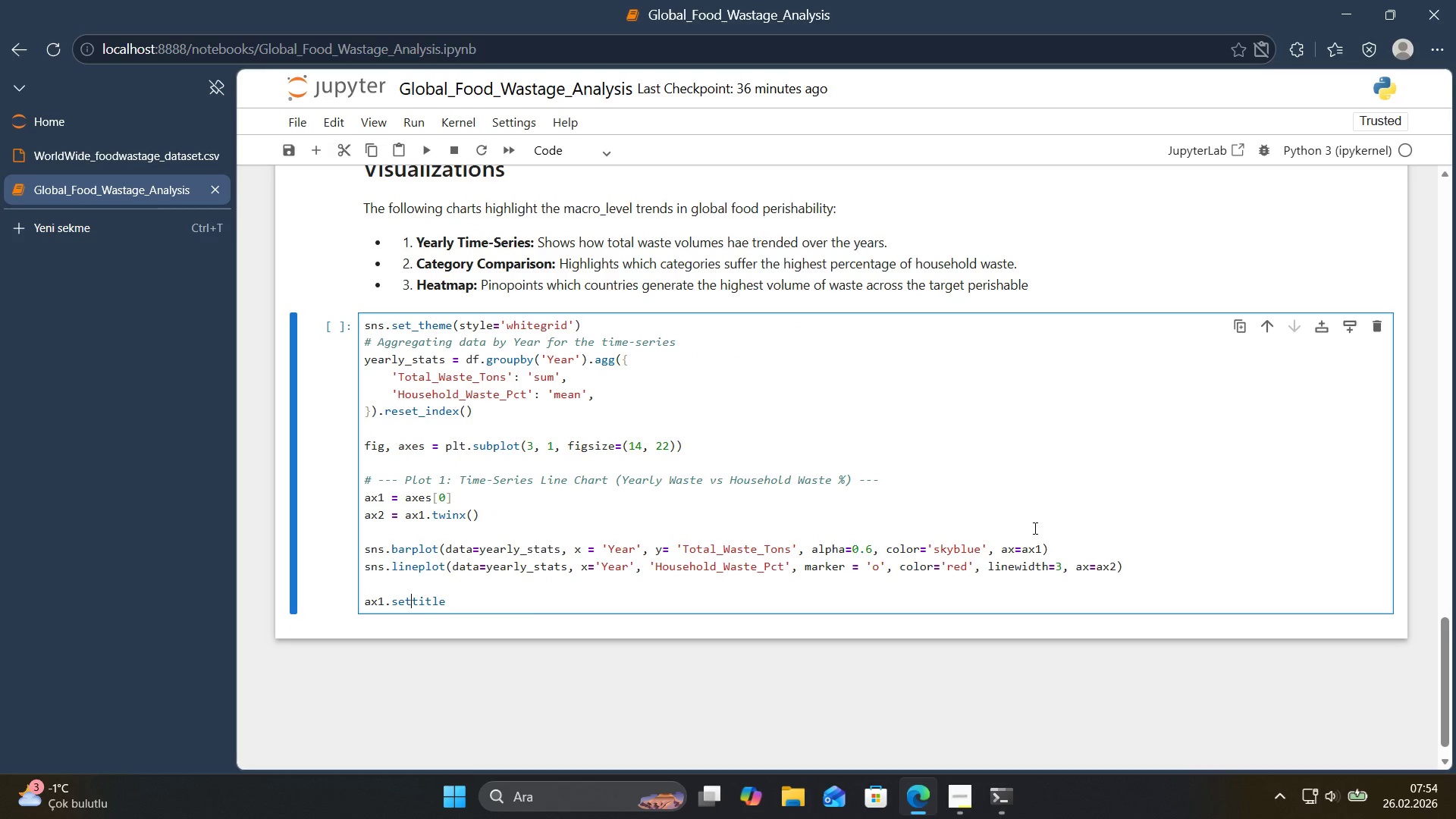 
key(Shift+Minus)
 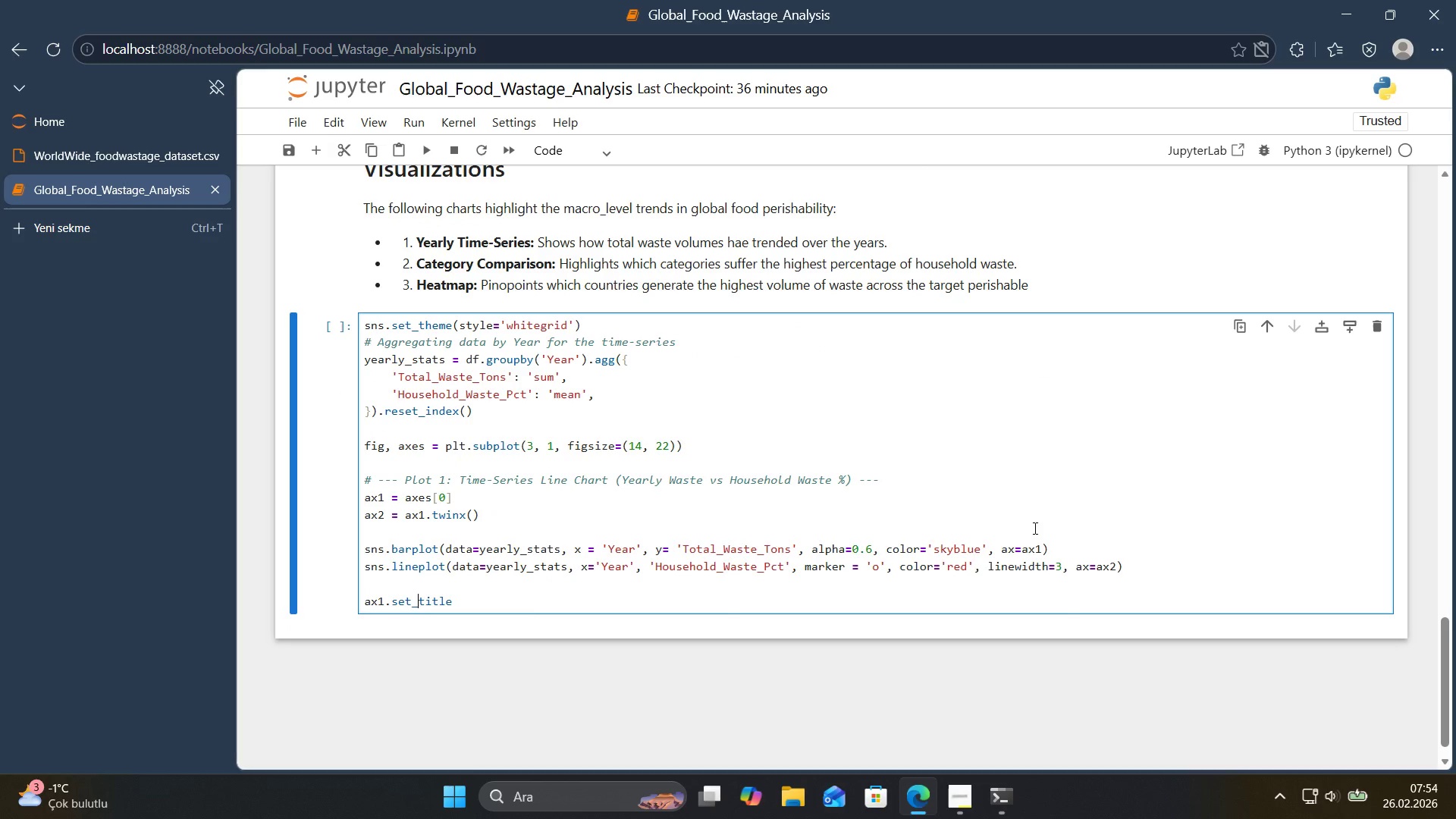 
key(ArrowRight)
 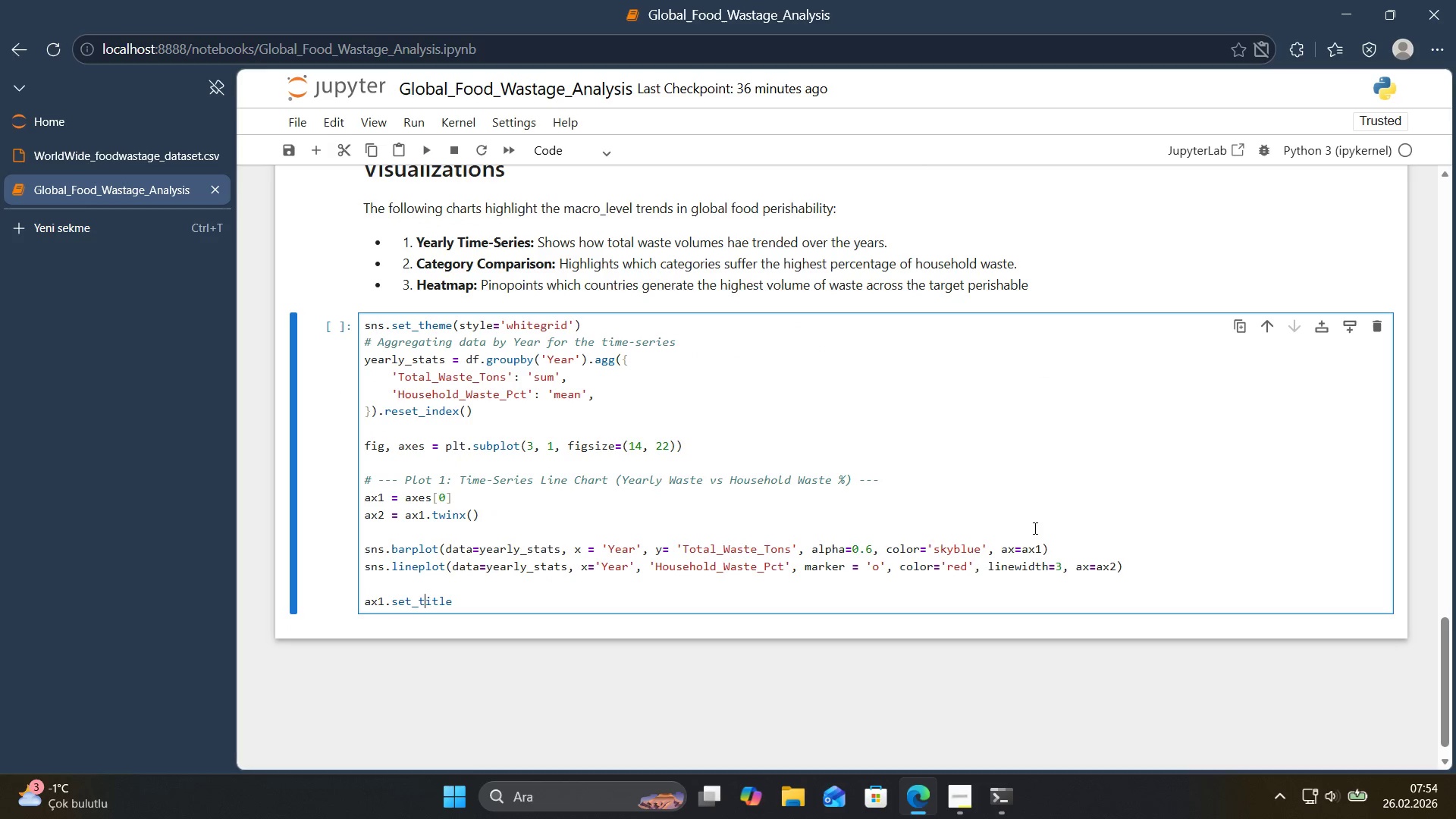 
key(ArrowRight)
 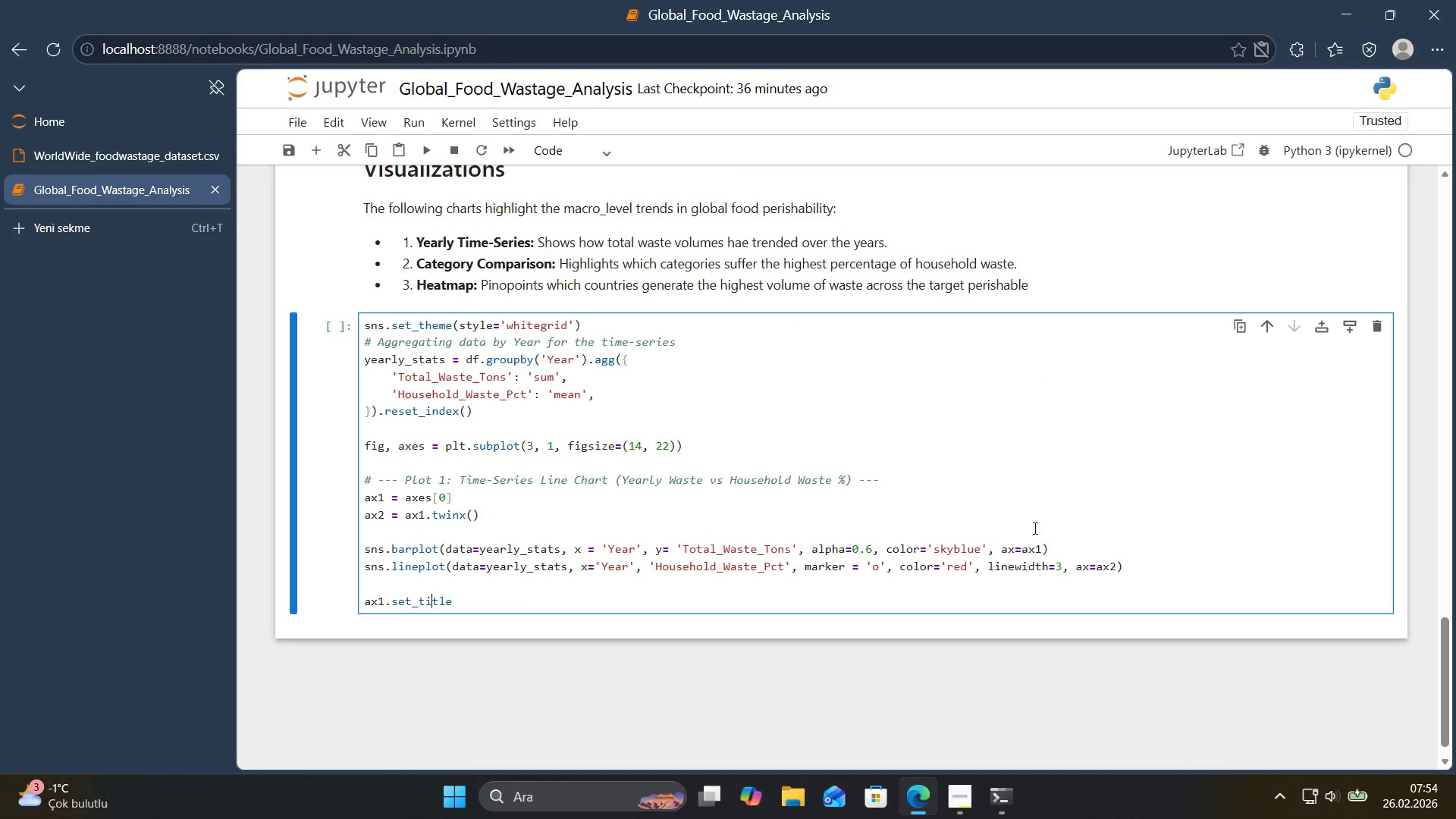 
key(ArrowRight)
 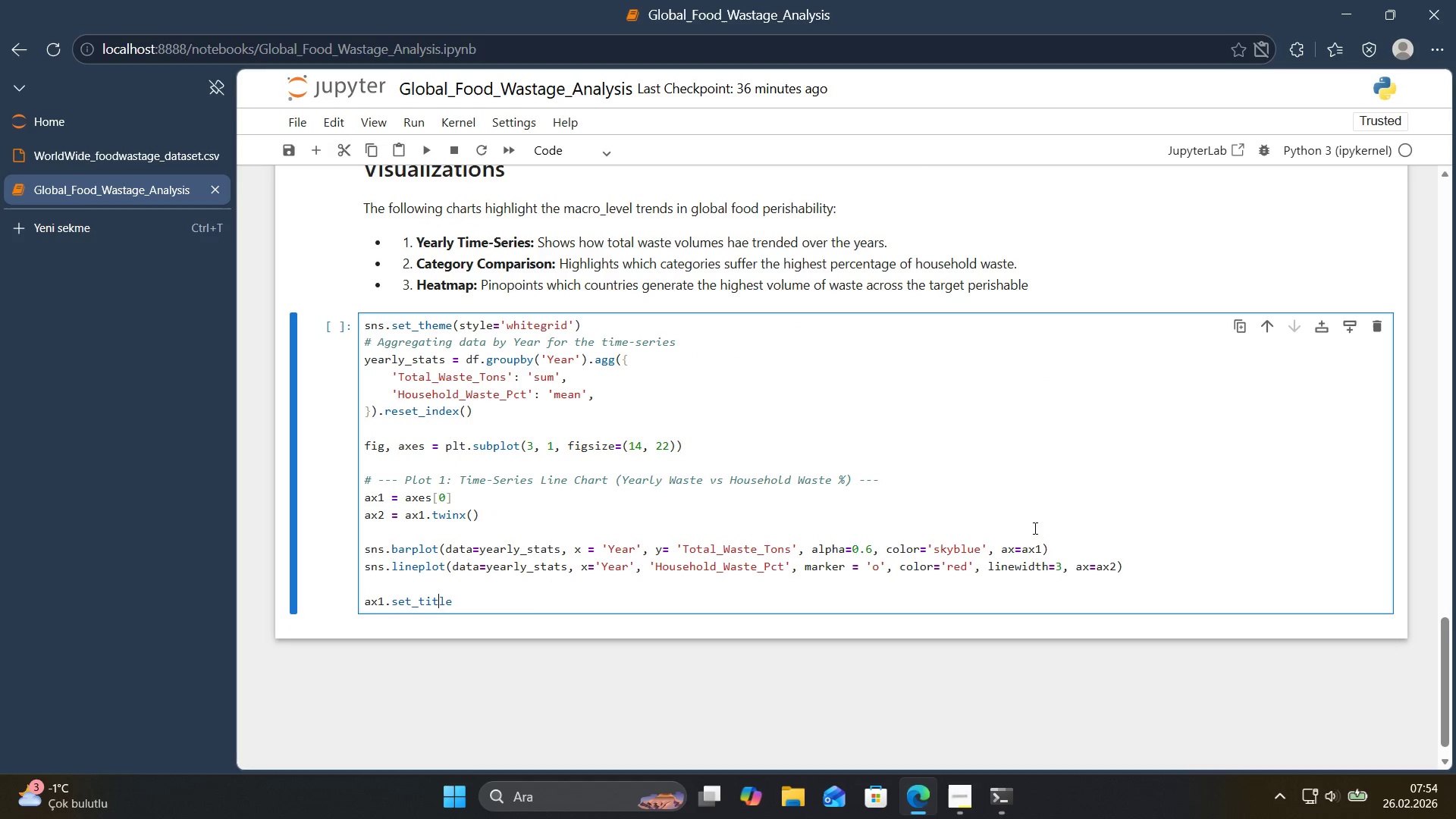 
key(ArrowRight)
 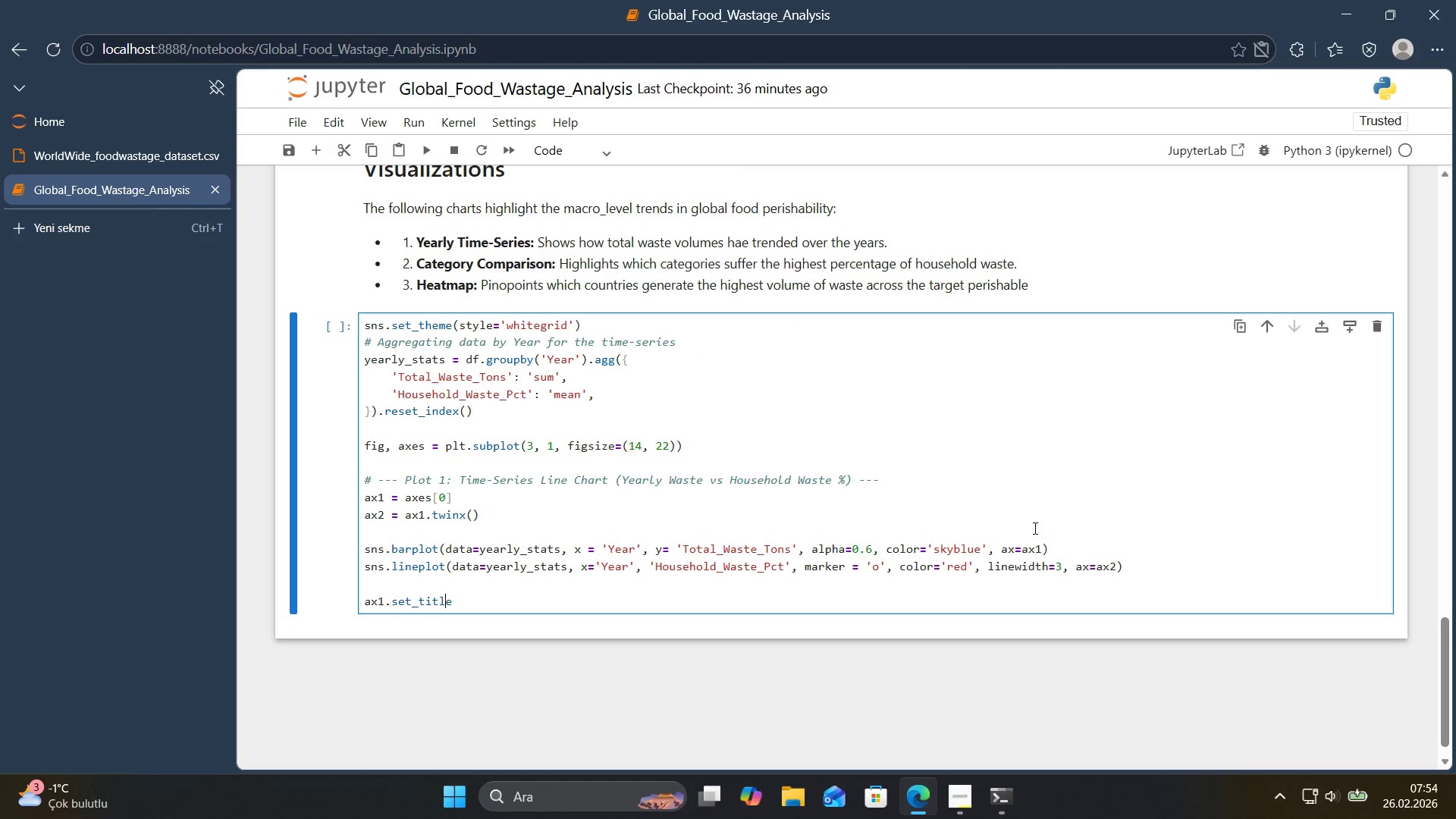 
key(ArrowRight)
 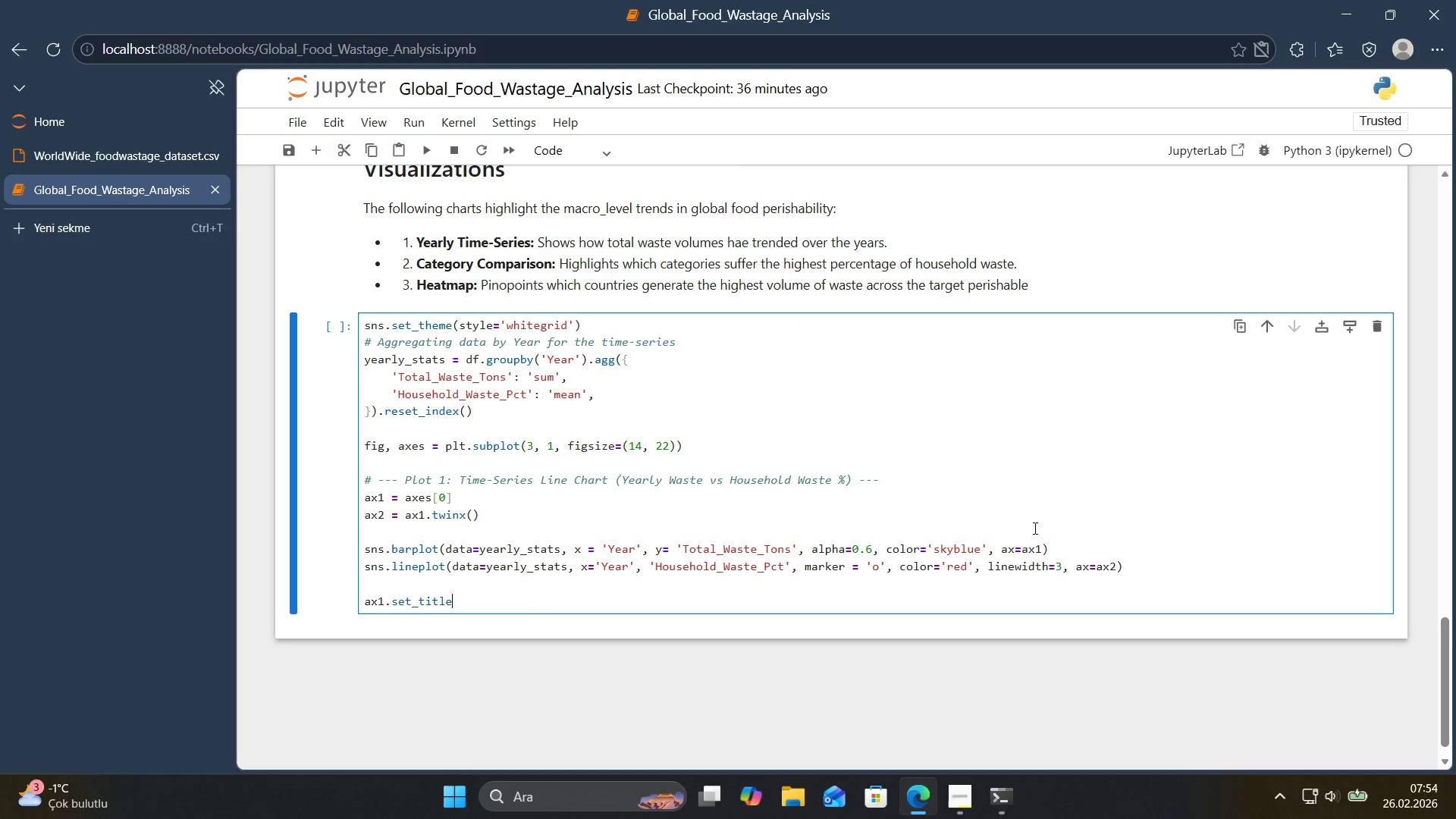 
key(Shift+0)
 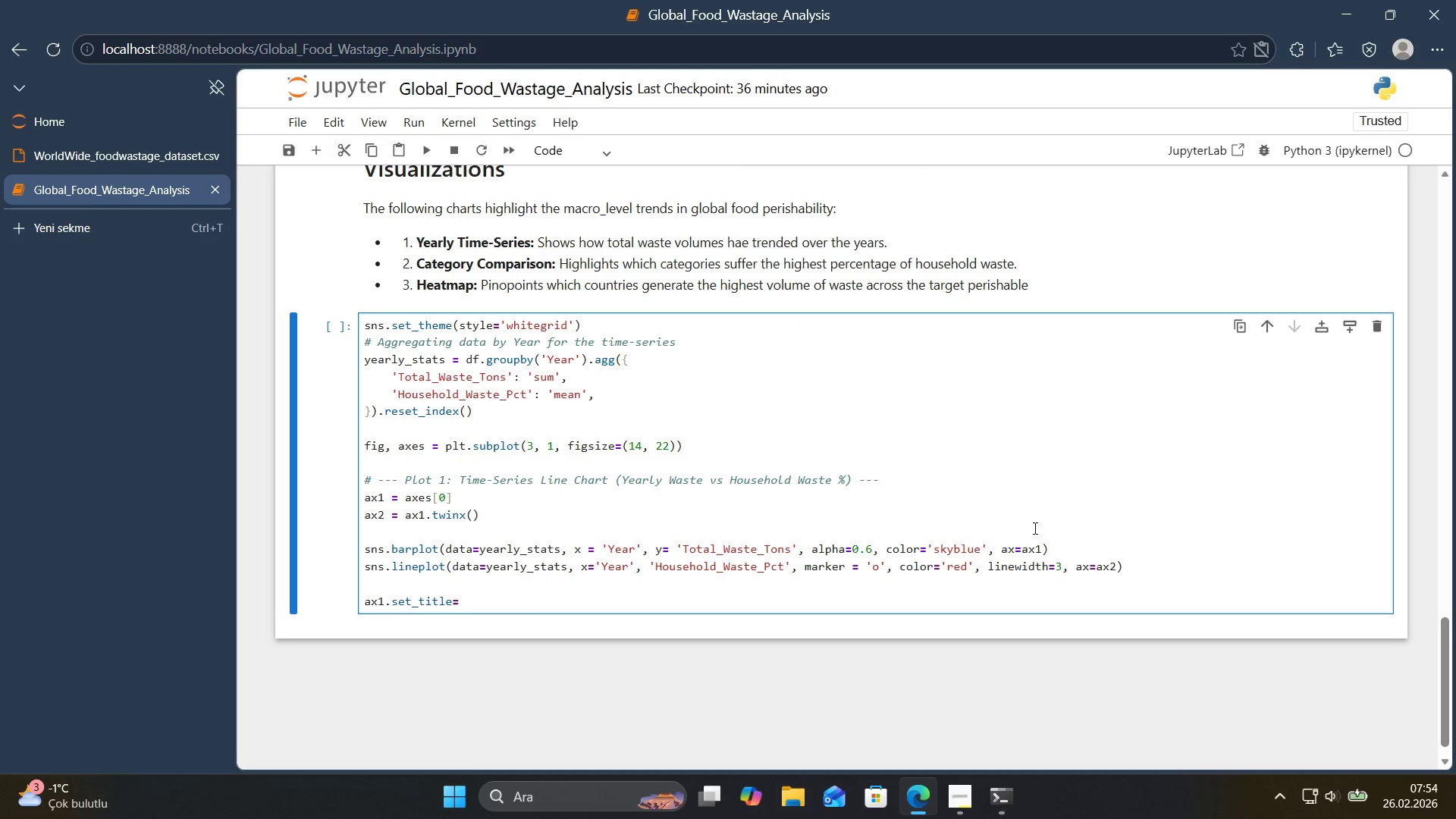 
key(Space)
 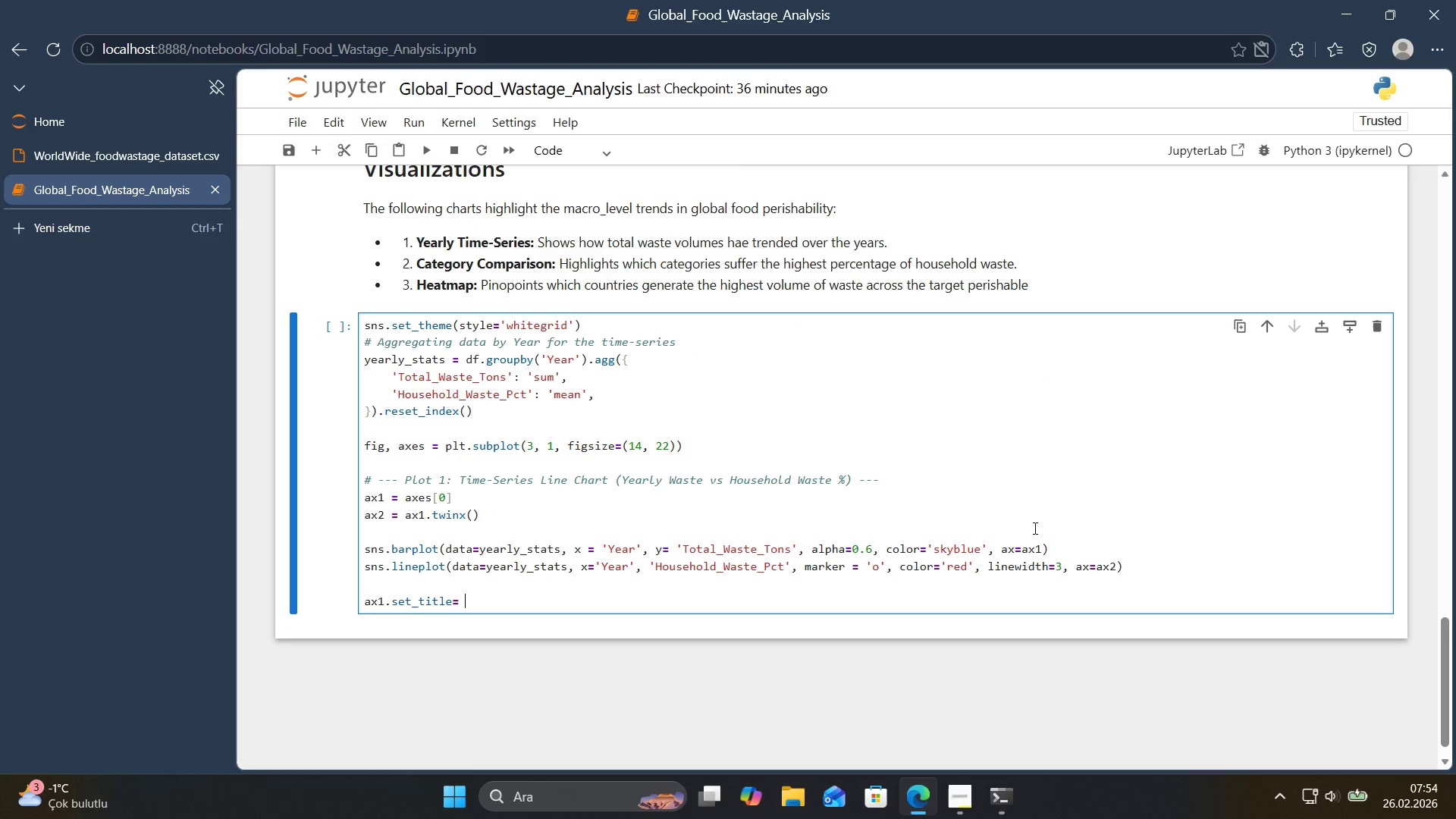 
key(ArrowLeft)
 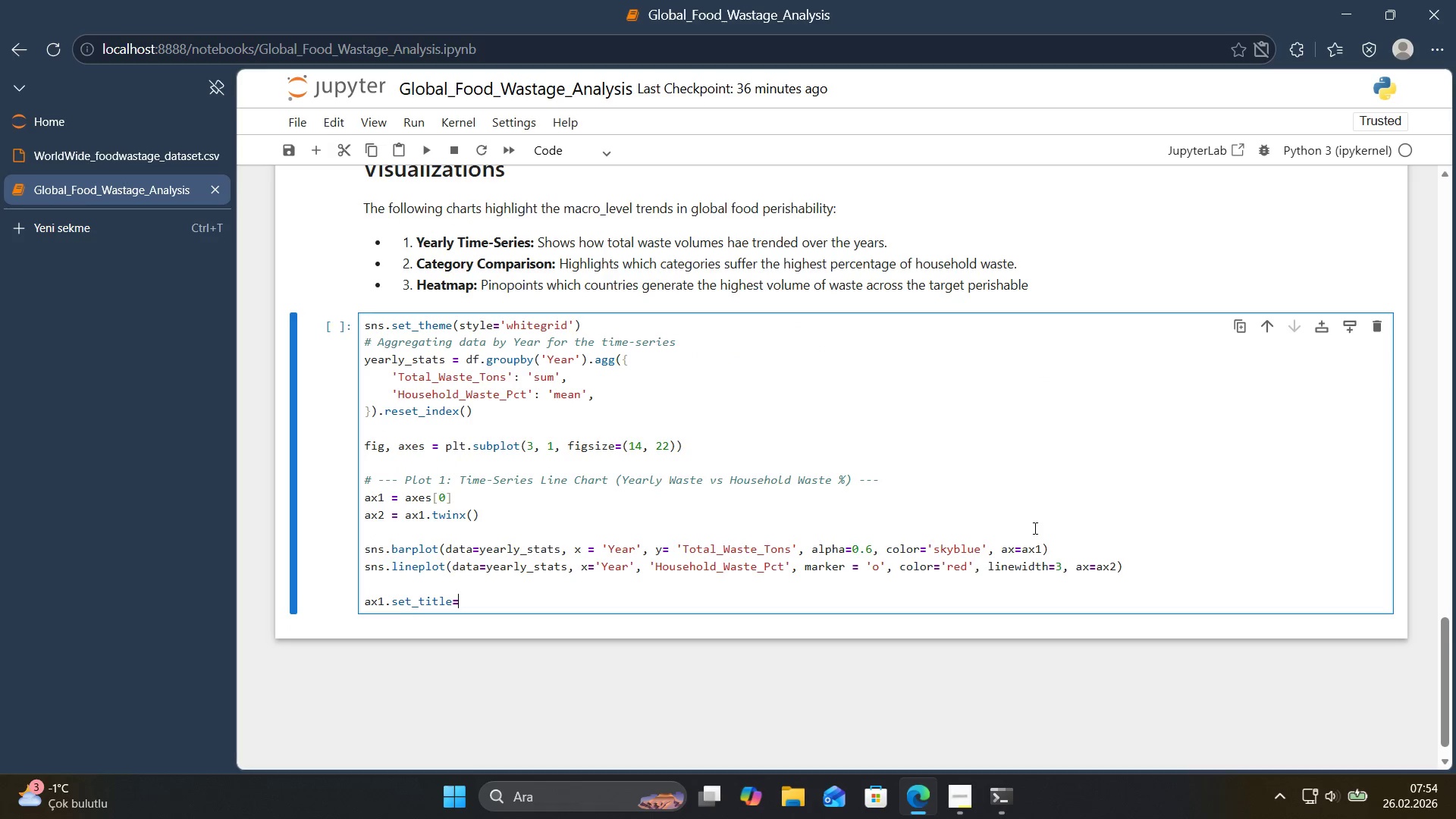 
key(Backspace)
type(*()
 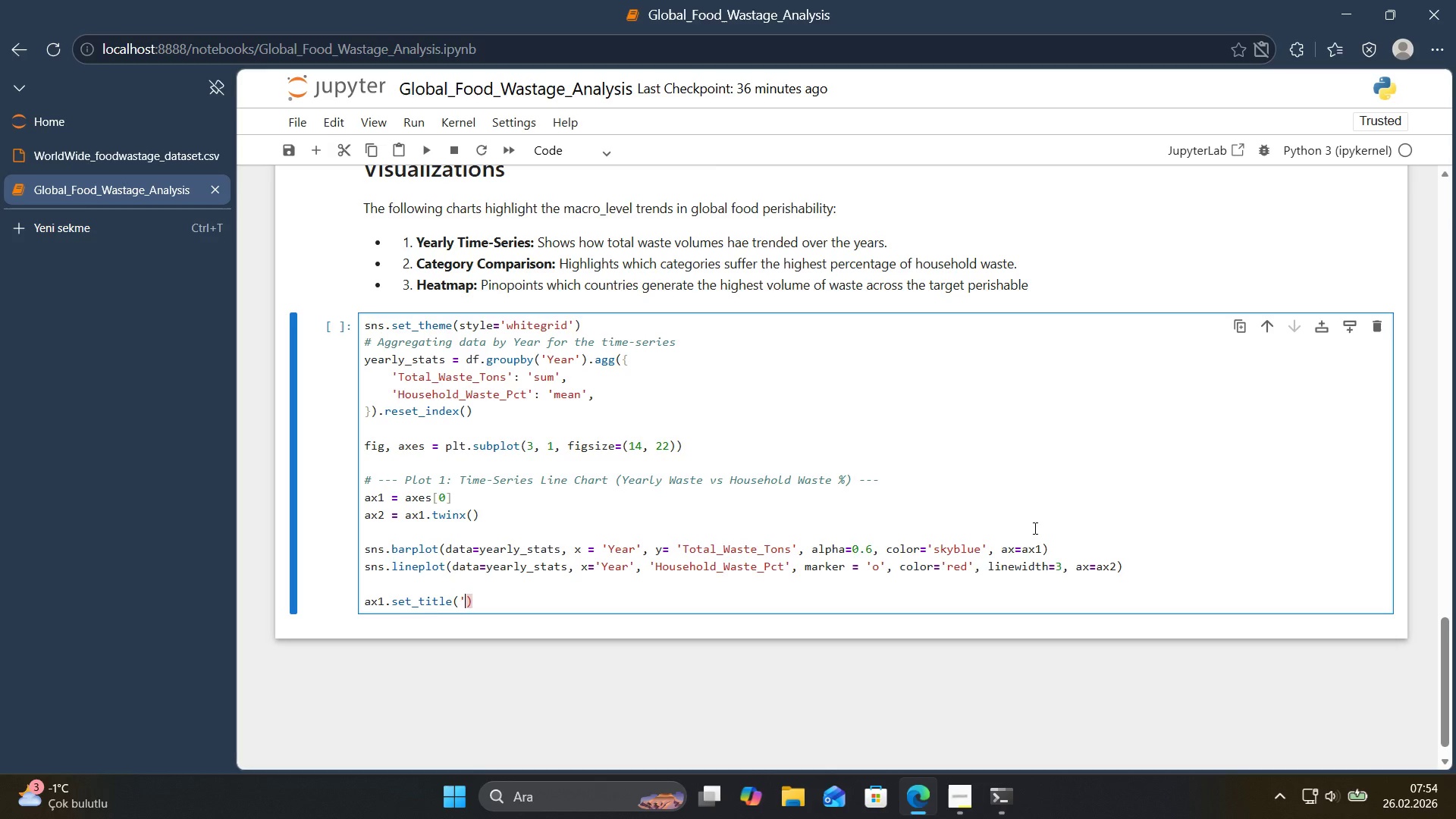 
 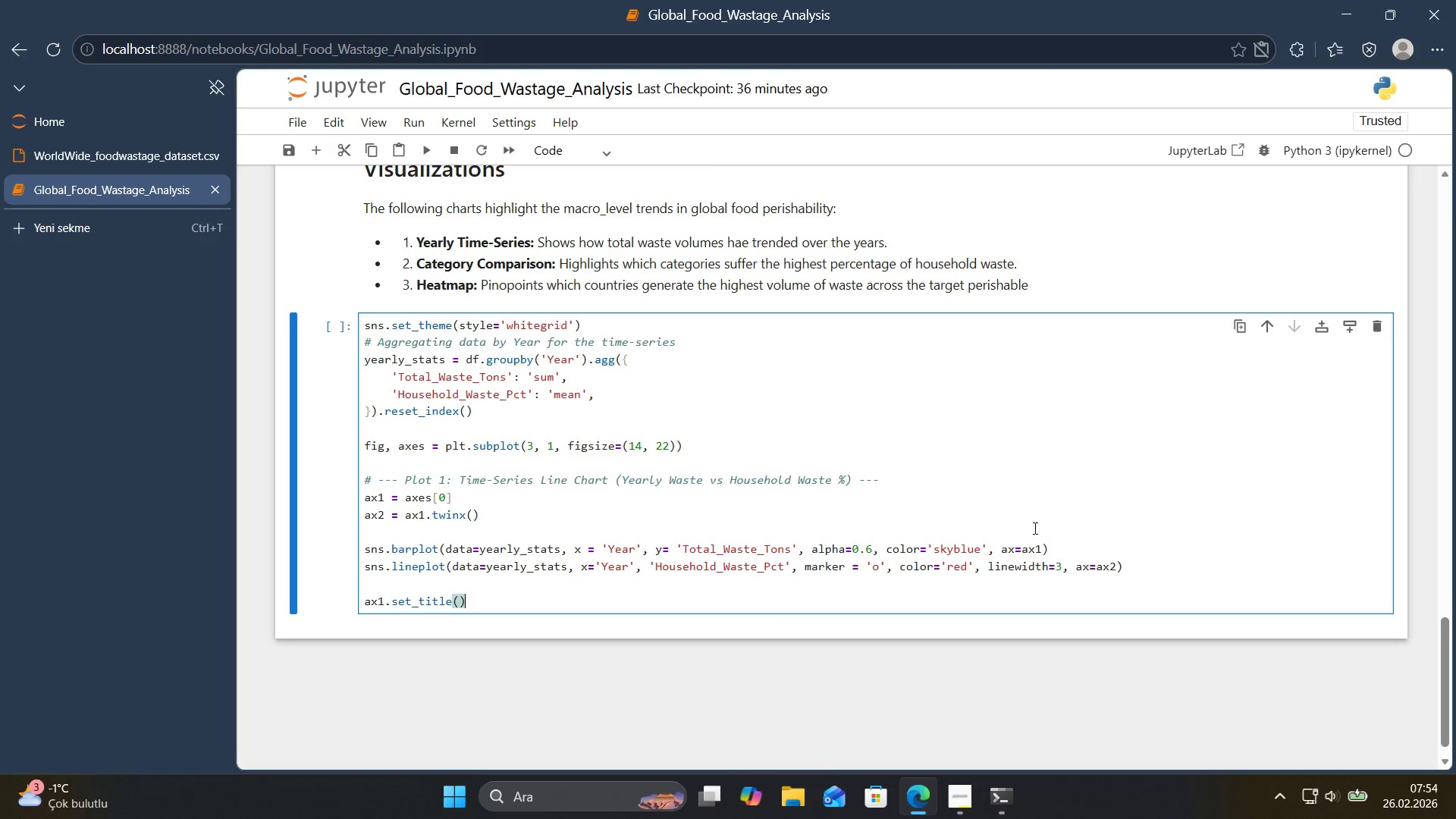 
key(ArrowLeft)
 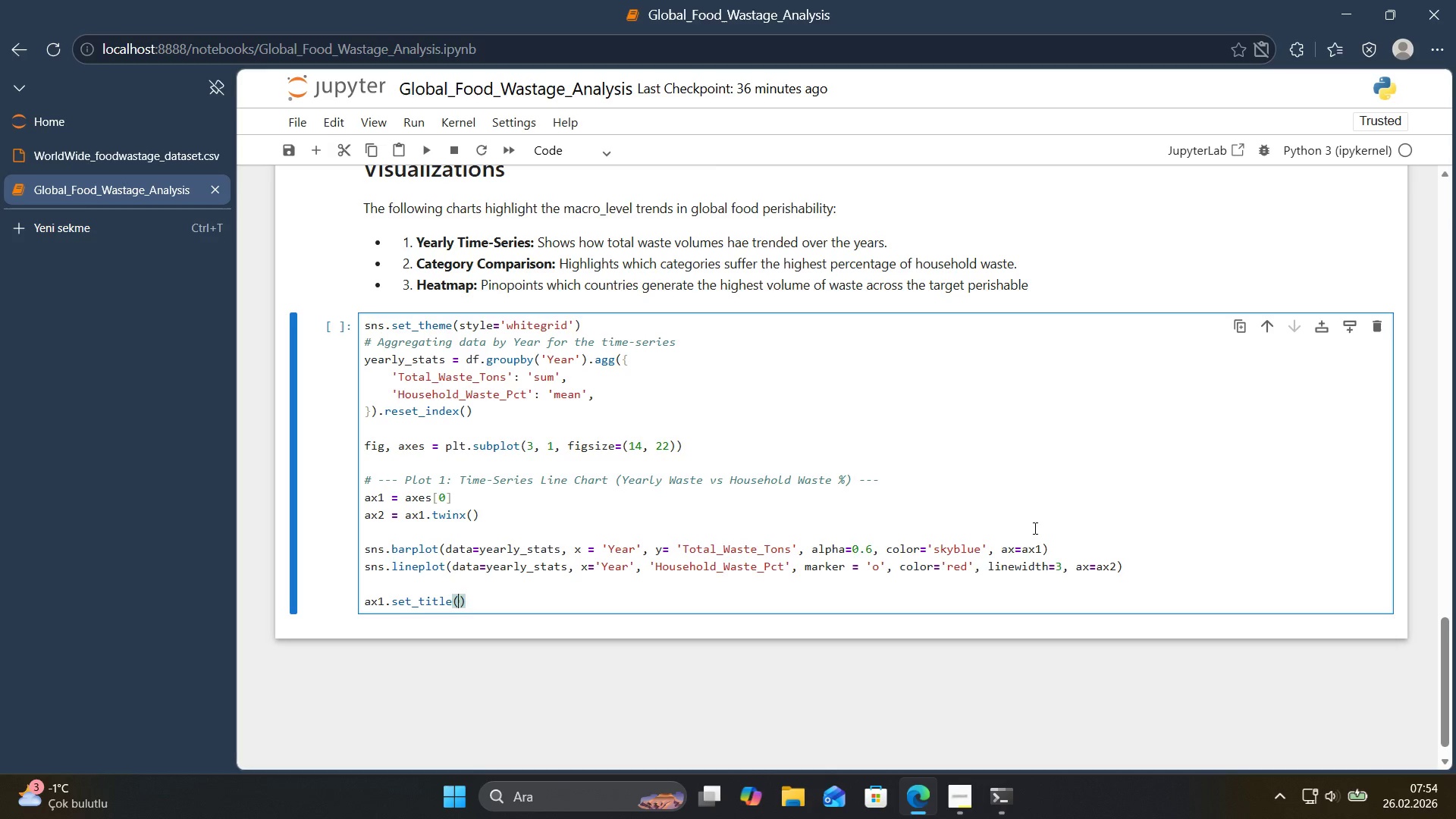 
type(@@)
 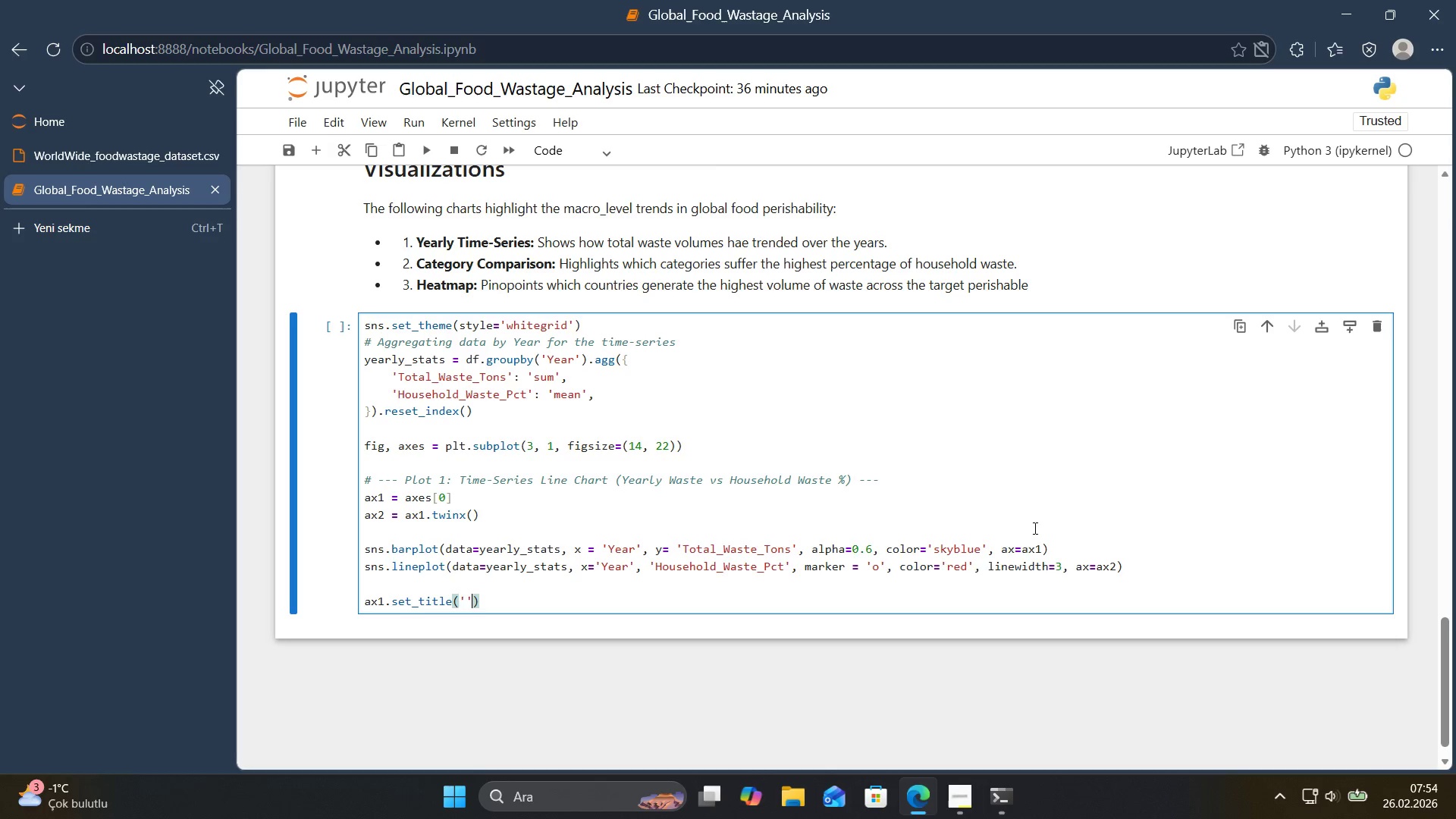 
key(ArrowLeft)
 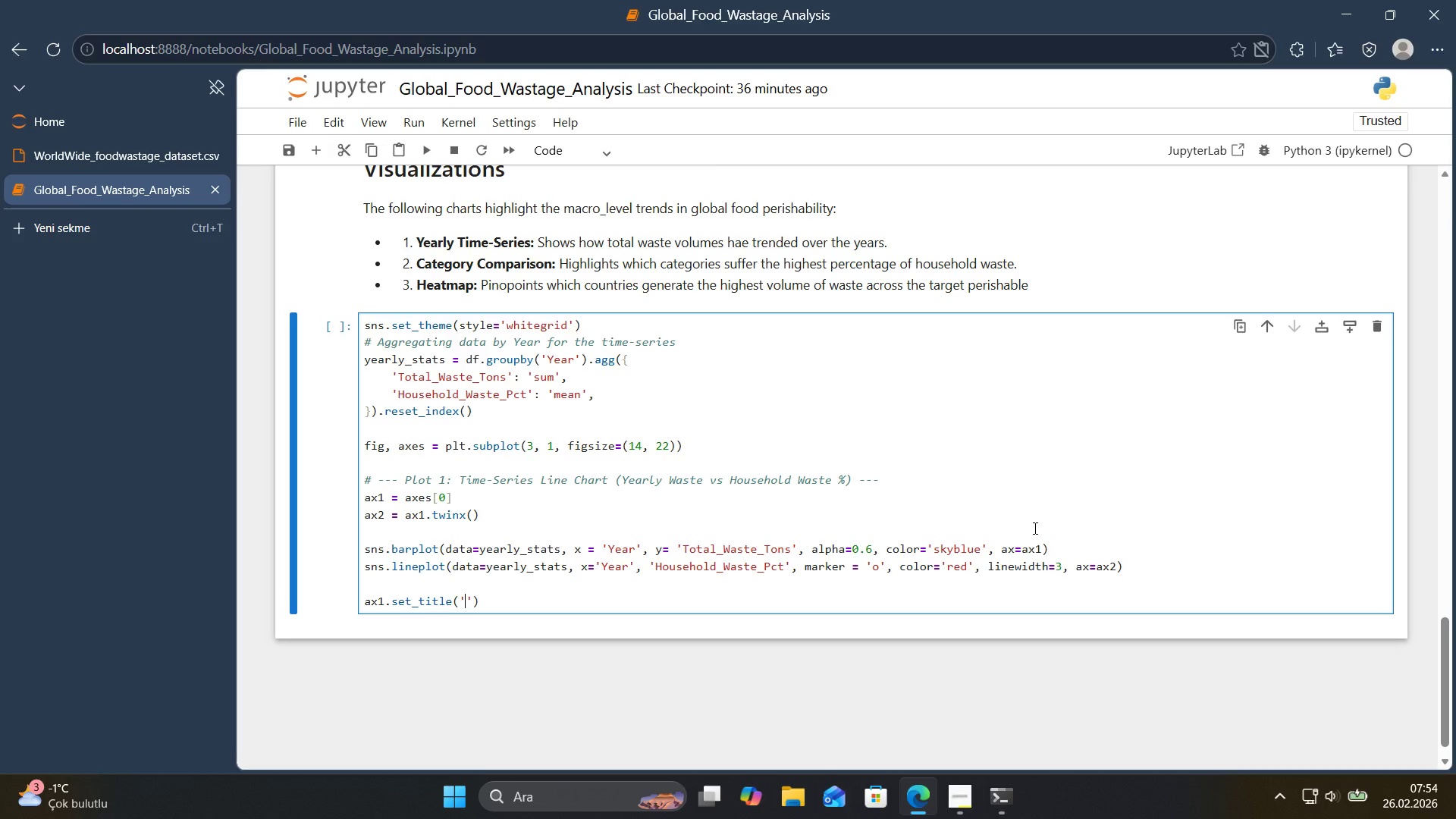 
type(Yearly Total Waste*()
 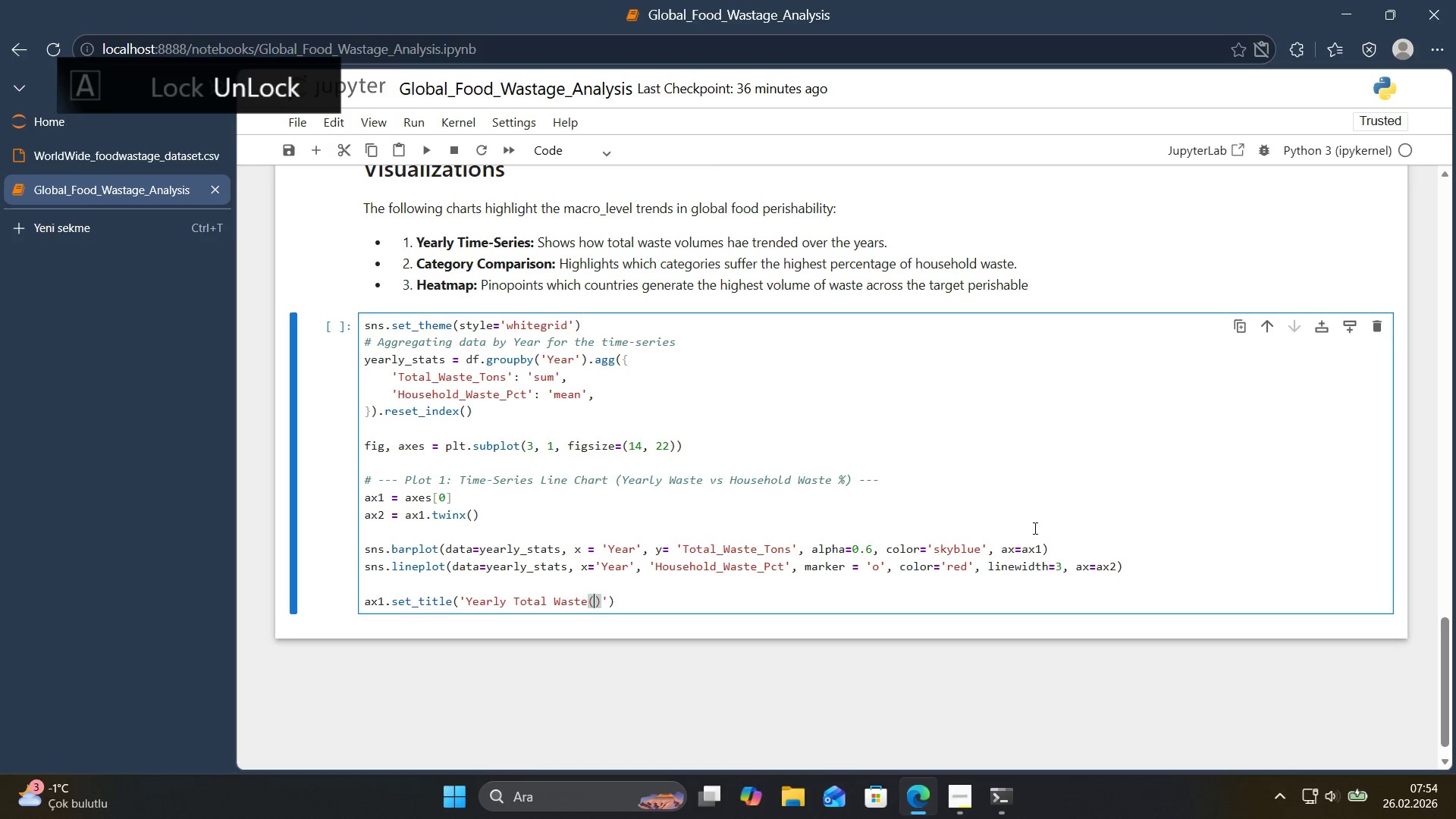 
 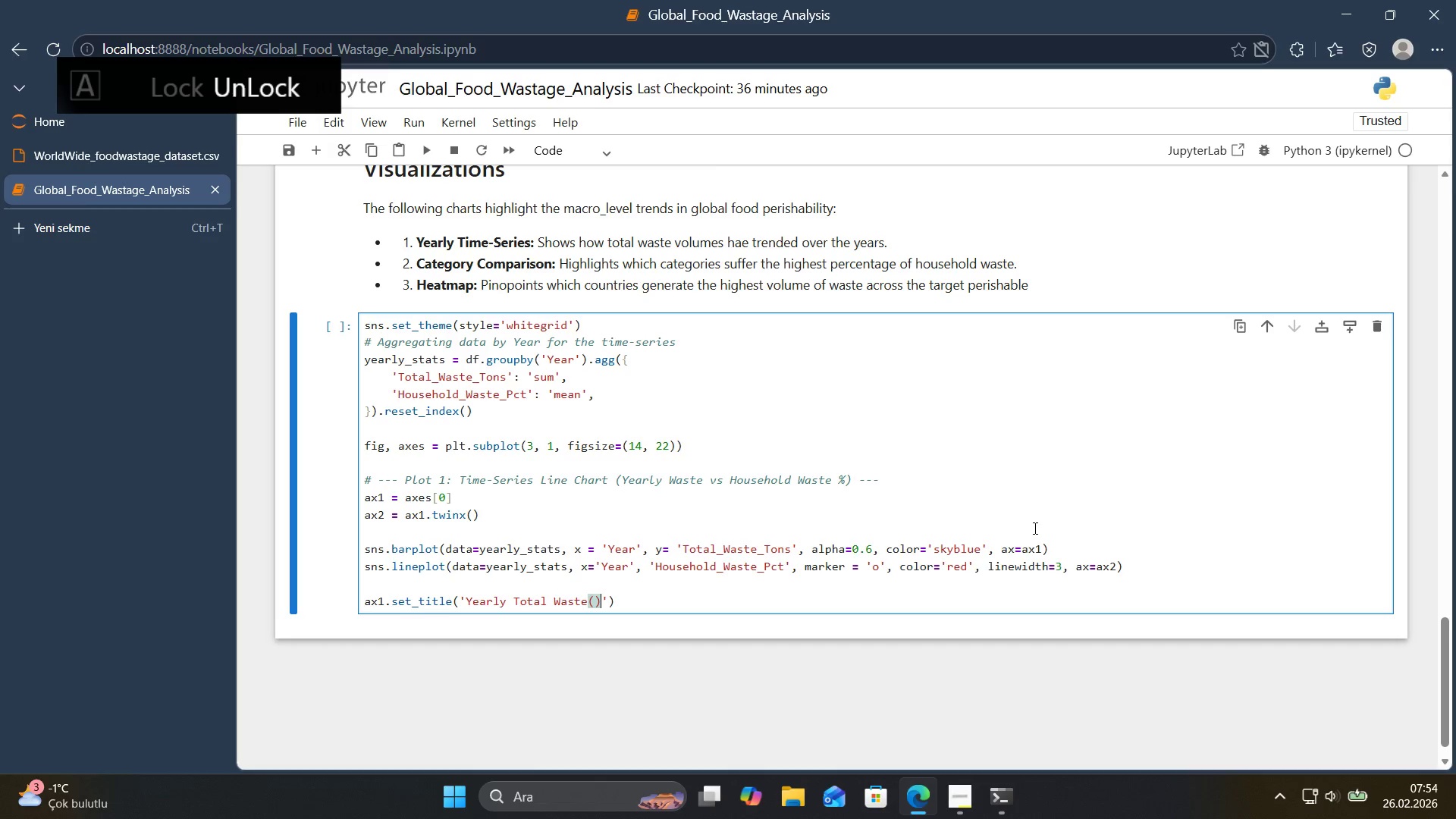 
key(ArrowLeft)
 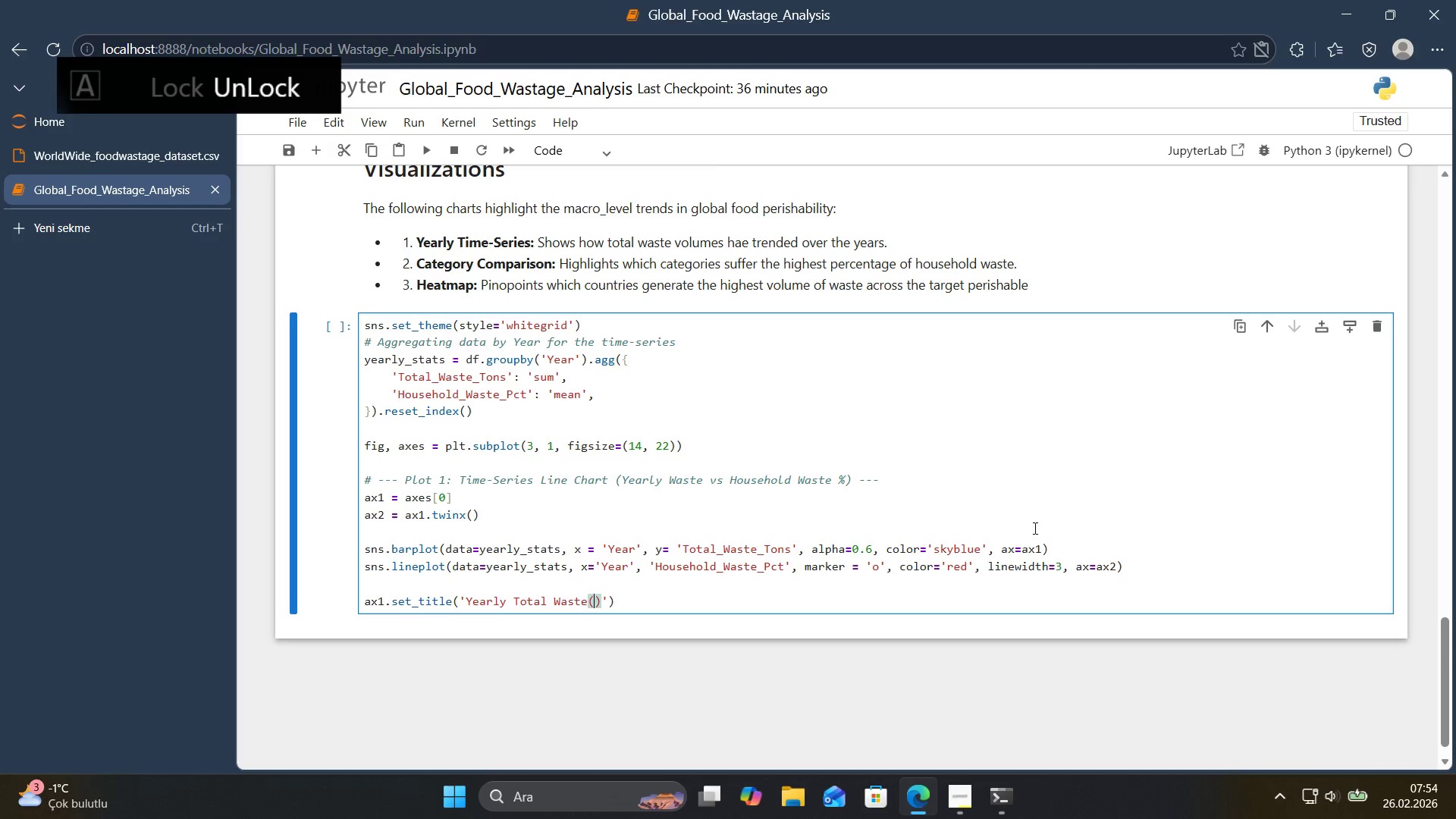 
type(Tons)
 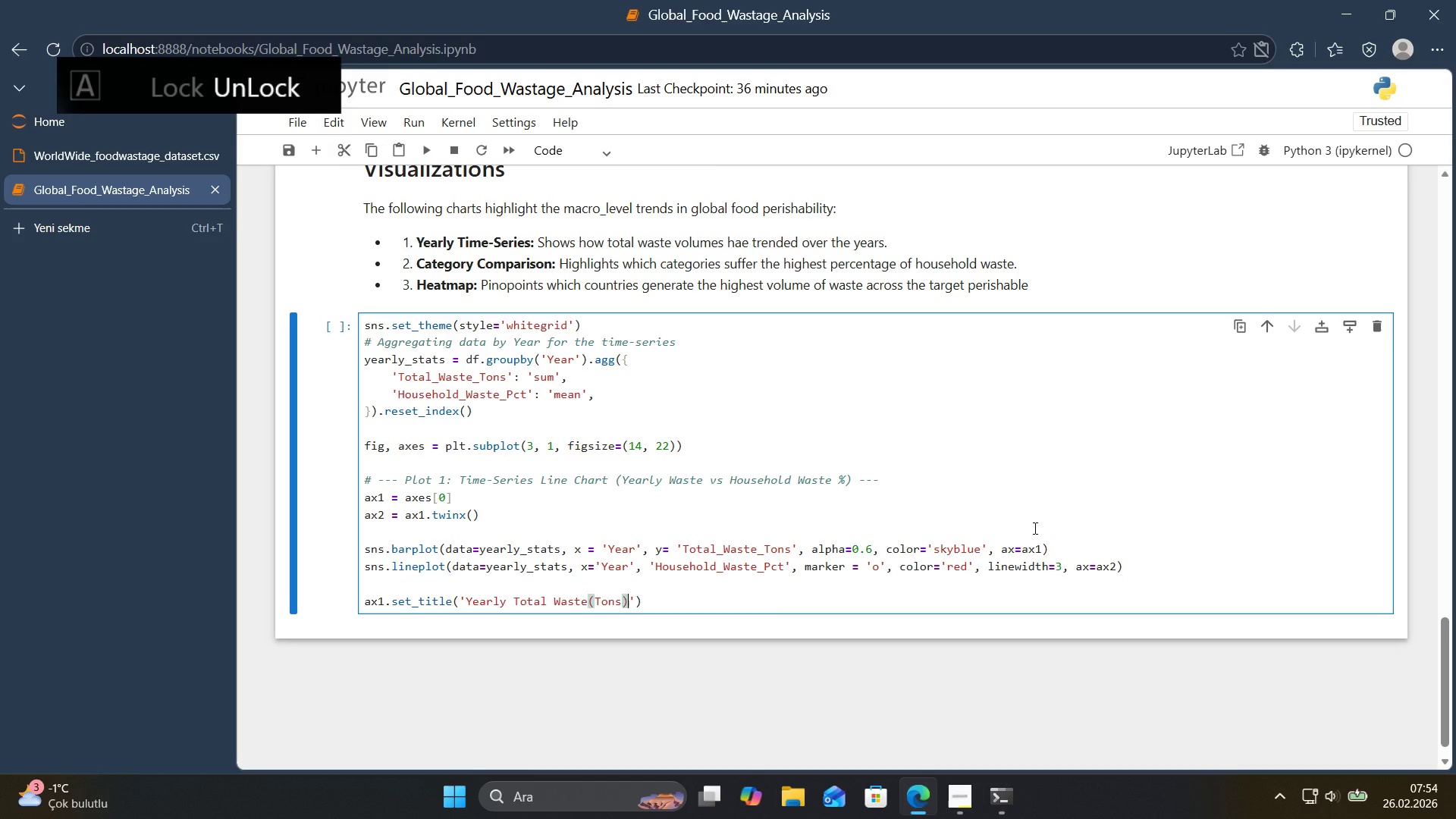 
key(ArrowRight)
 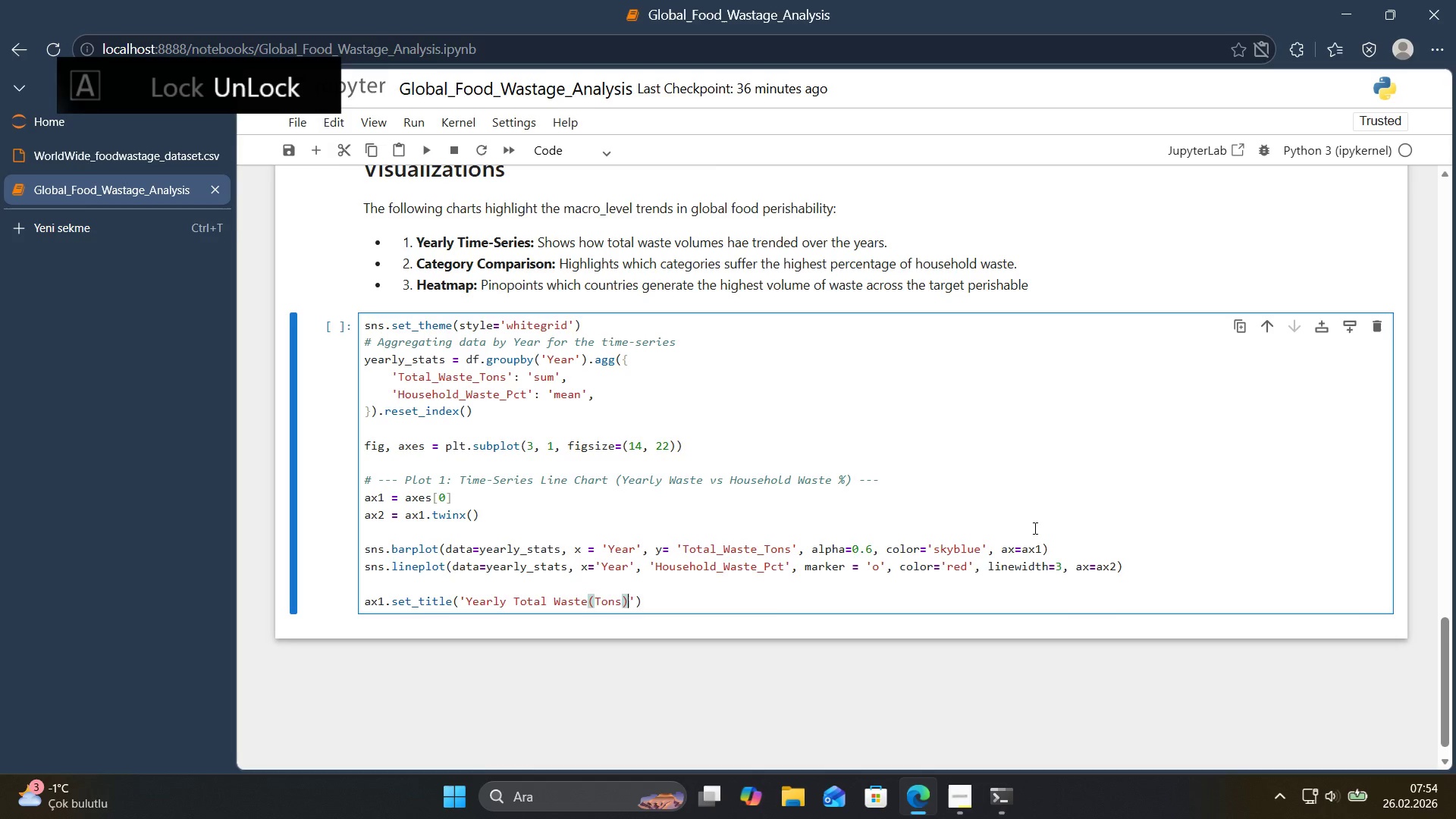 
key(ArrowRight)
 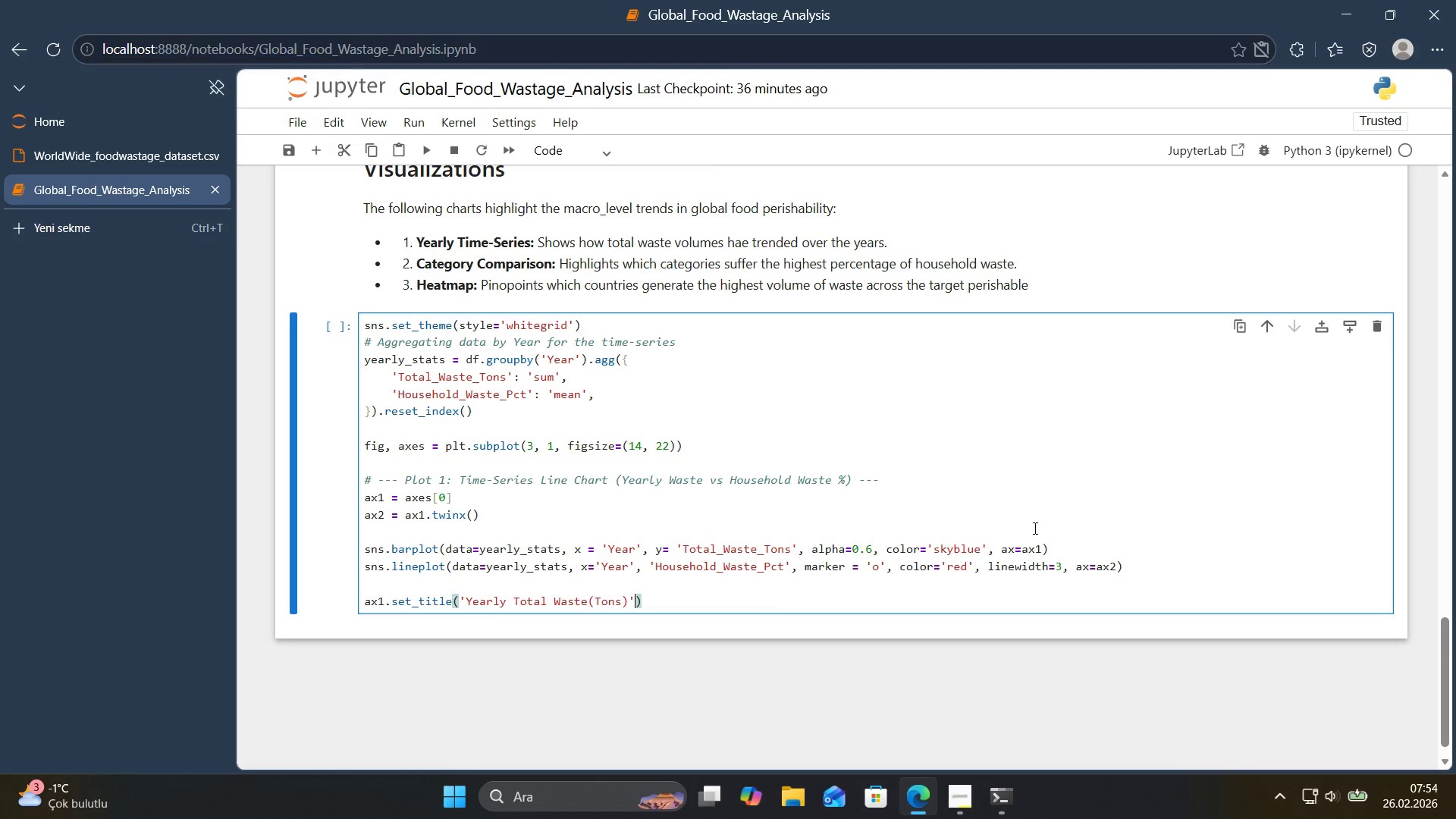 
key(ArrowLeft)
 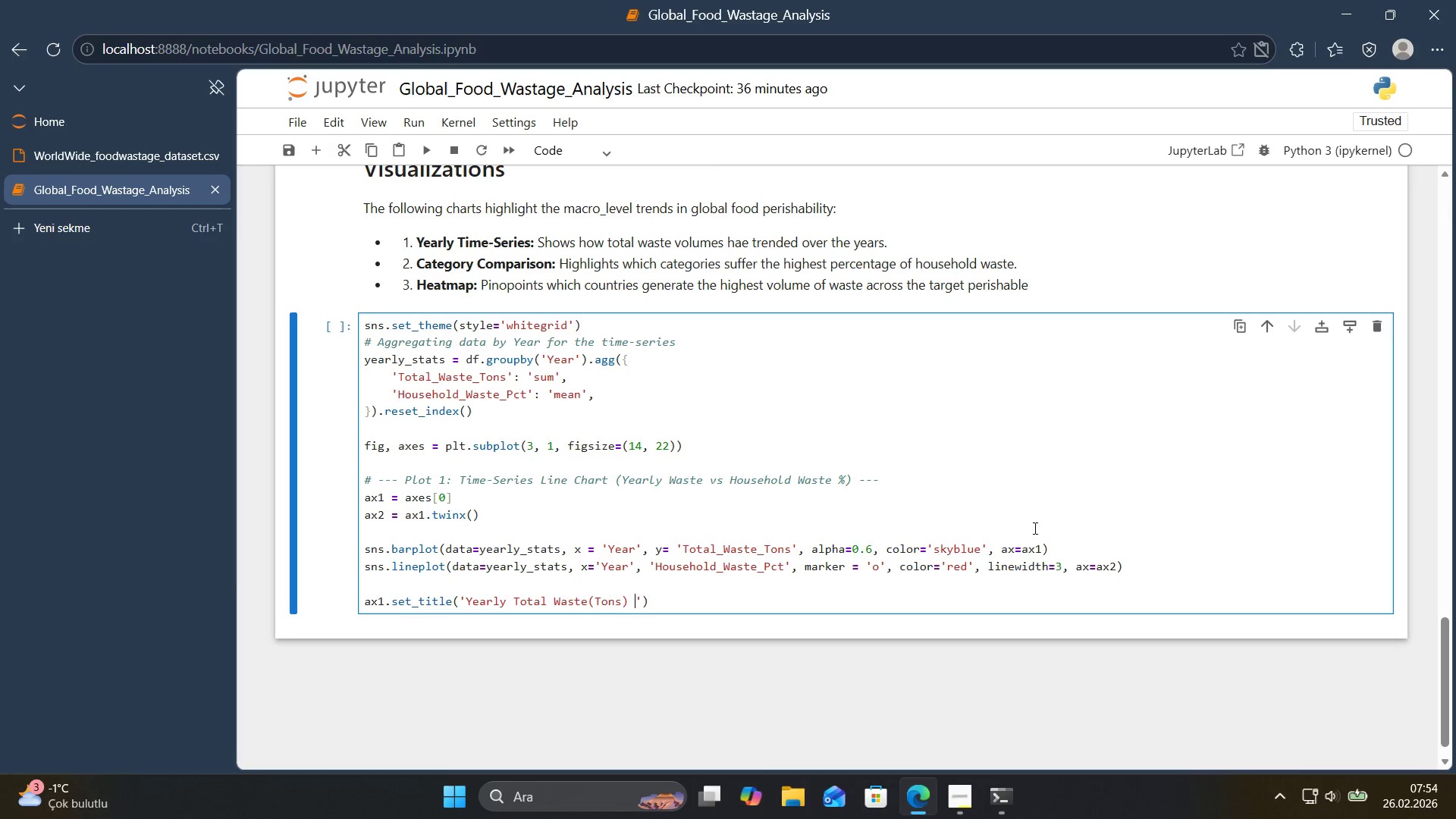 
type( v )
key(Backspace)
type(s )
key(Backspace)
type(. Abg)
key(Backspace)
key(Backspace)
type(vg Hoseh)
key(Backspace)
key(Backspace)
key(Backspace)
type(usegg)
key(Backspace)
key(Backspace)
type(hold Waste*()
 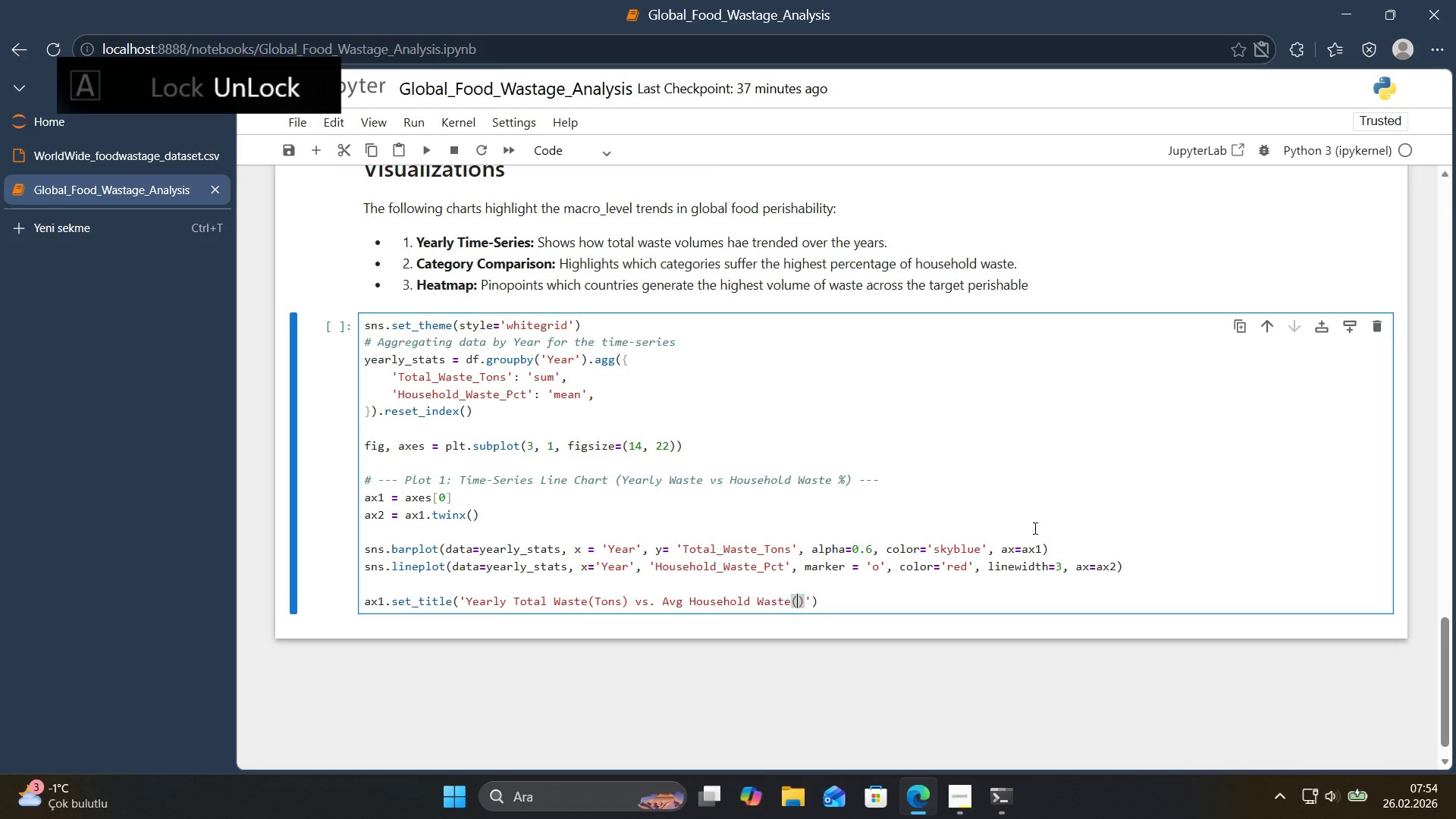 
 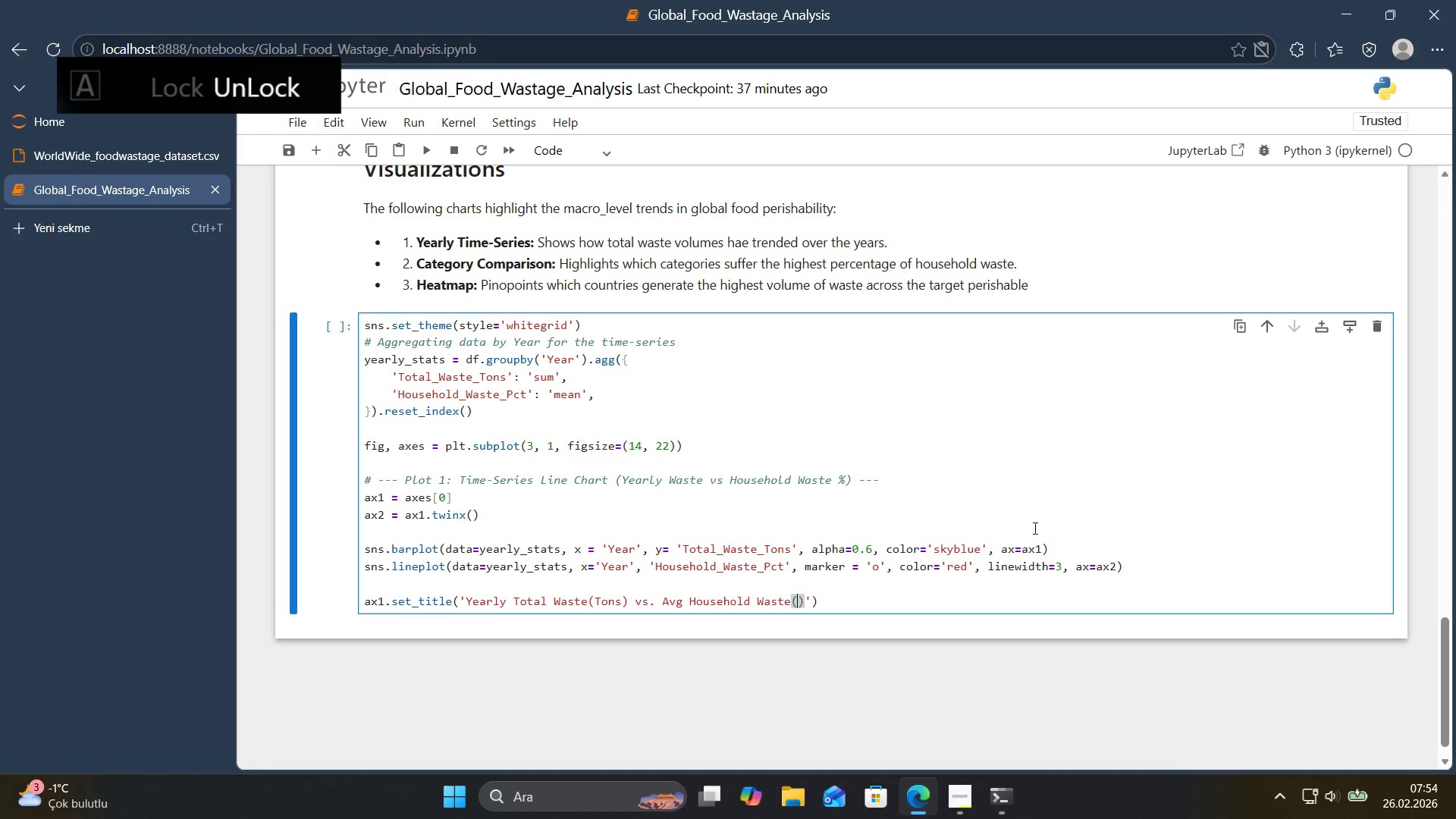 
key(ArrowLeft)
 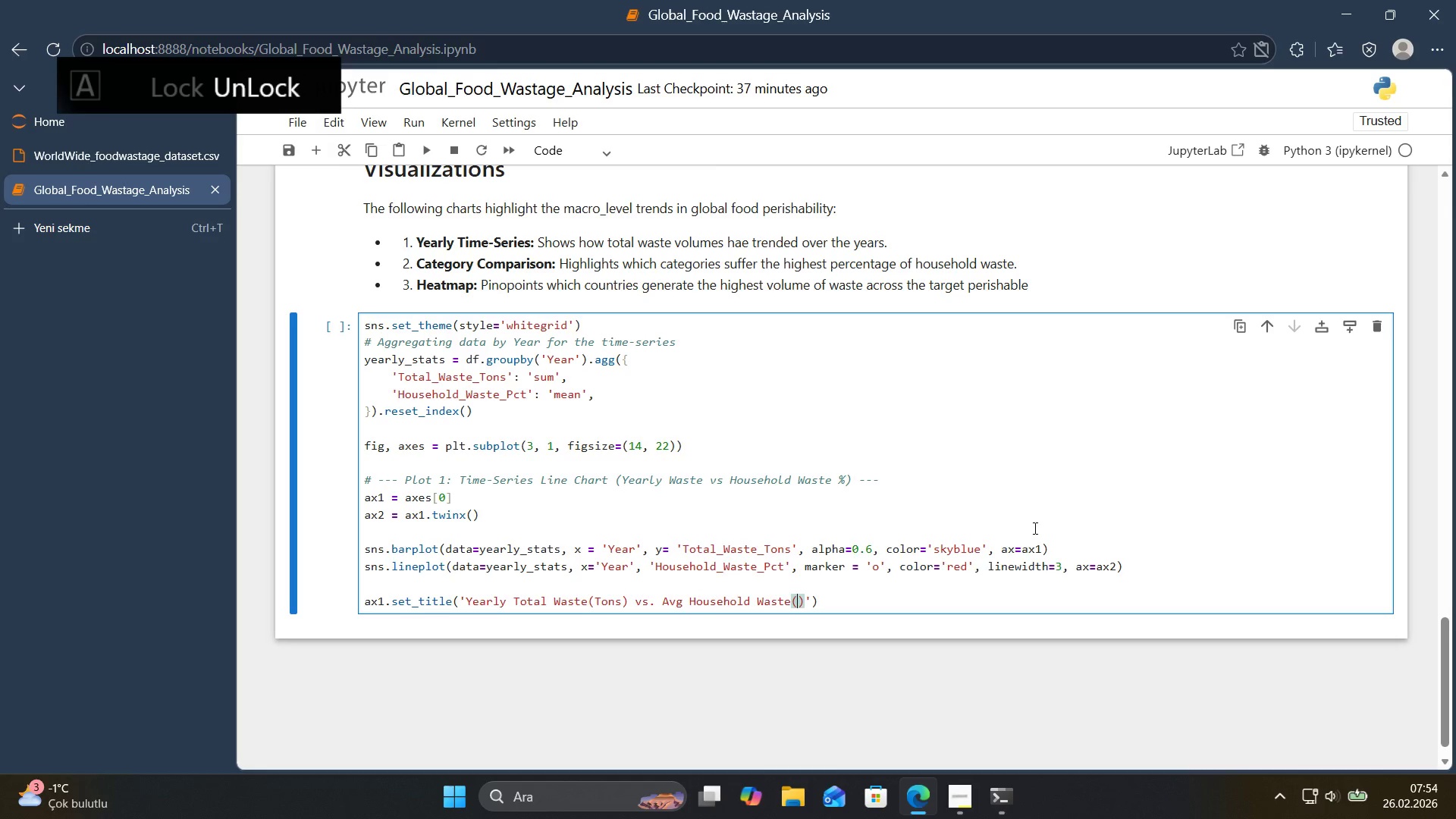 
key(Shift+ShiftRight)
 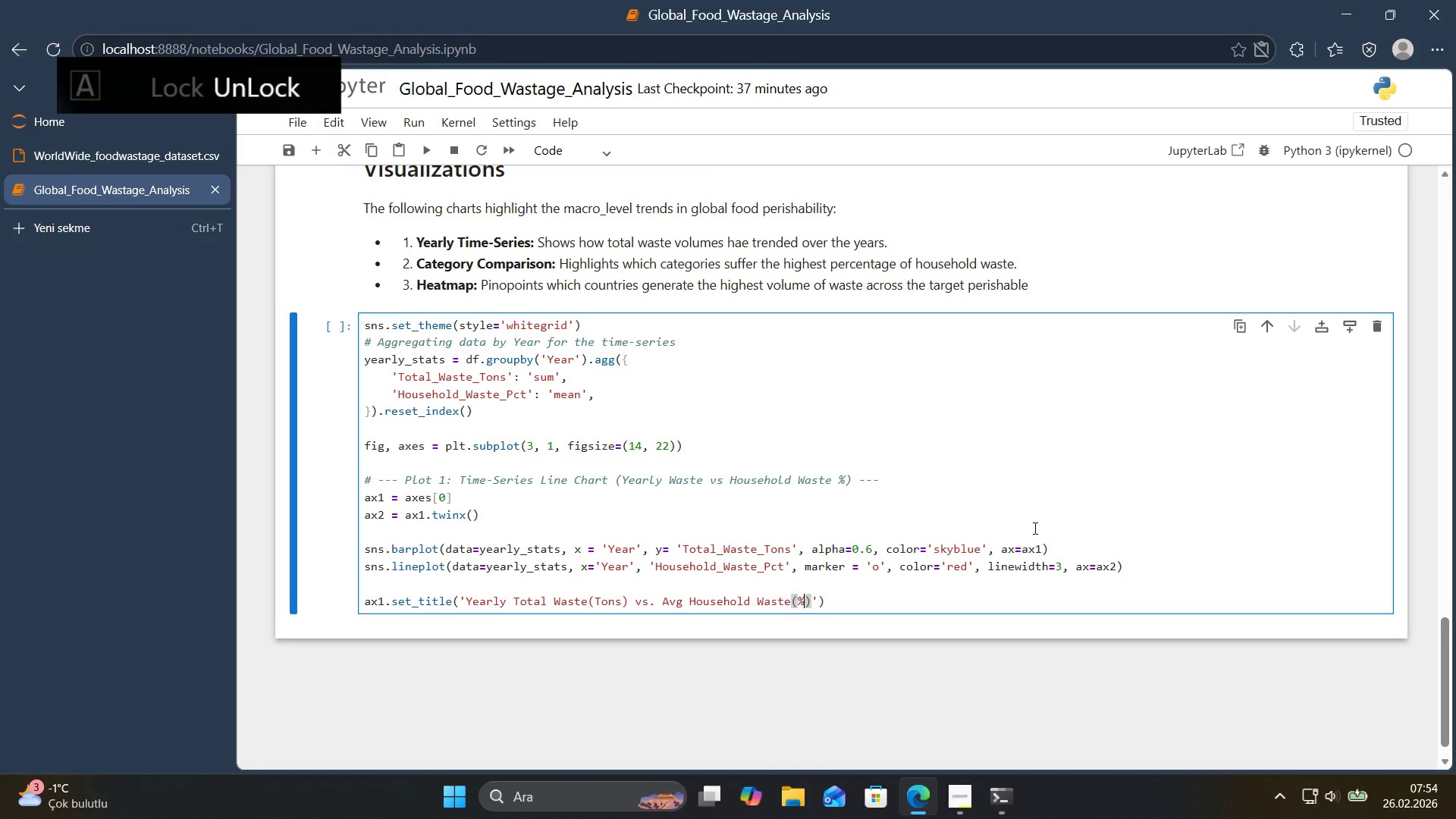 
key(Shift+5)
 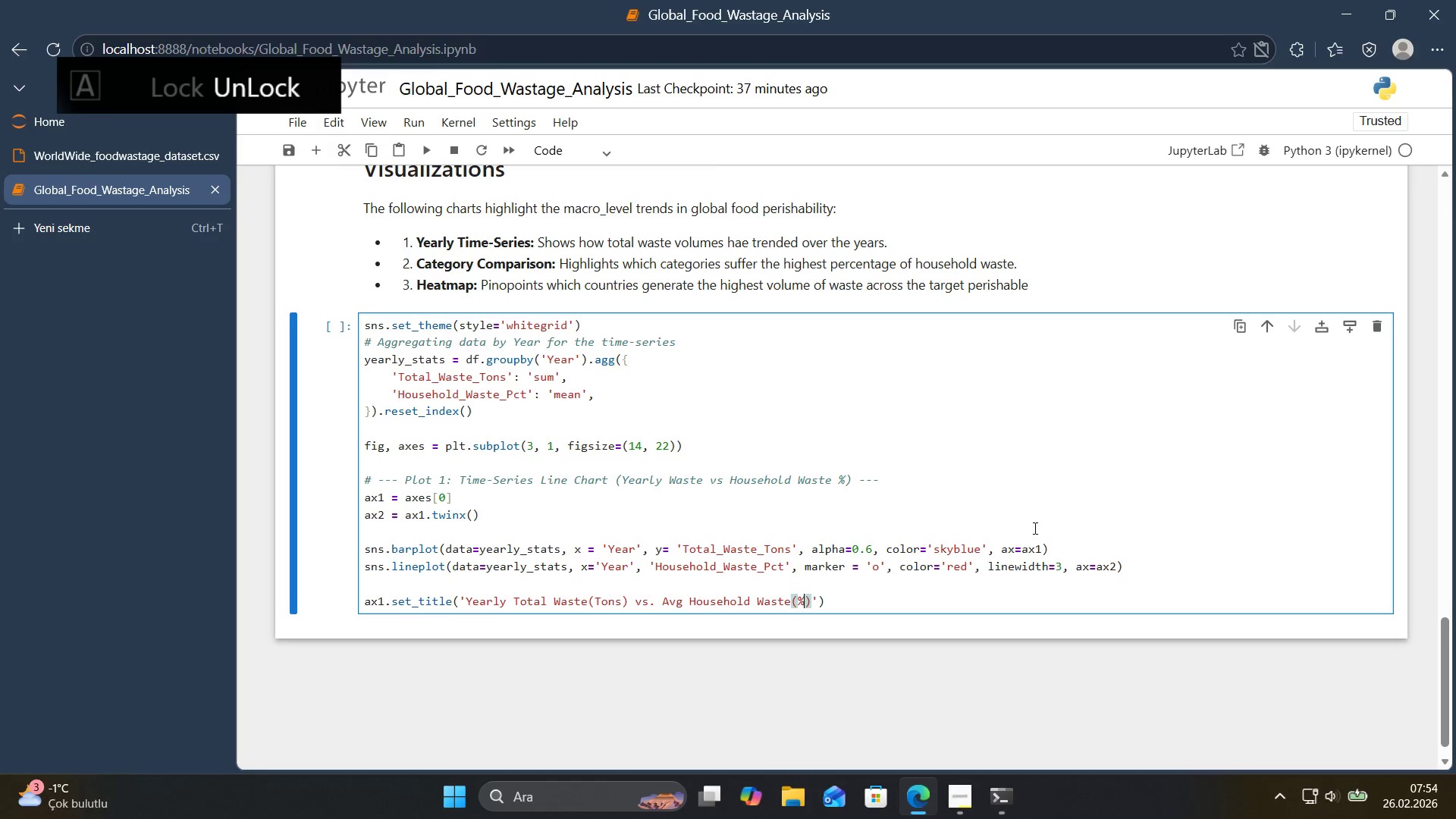 
hold_key(key=ArrowLeft, duration=0.94)
 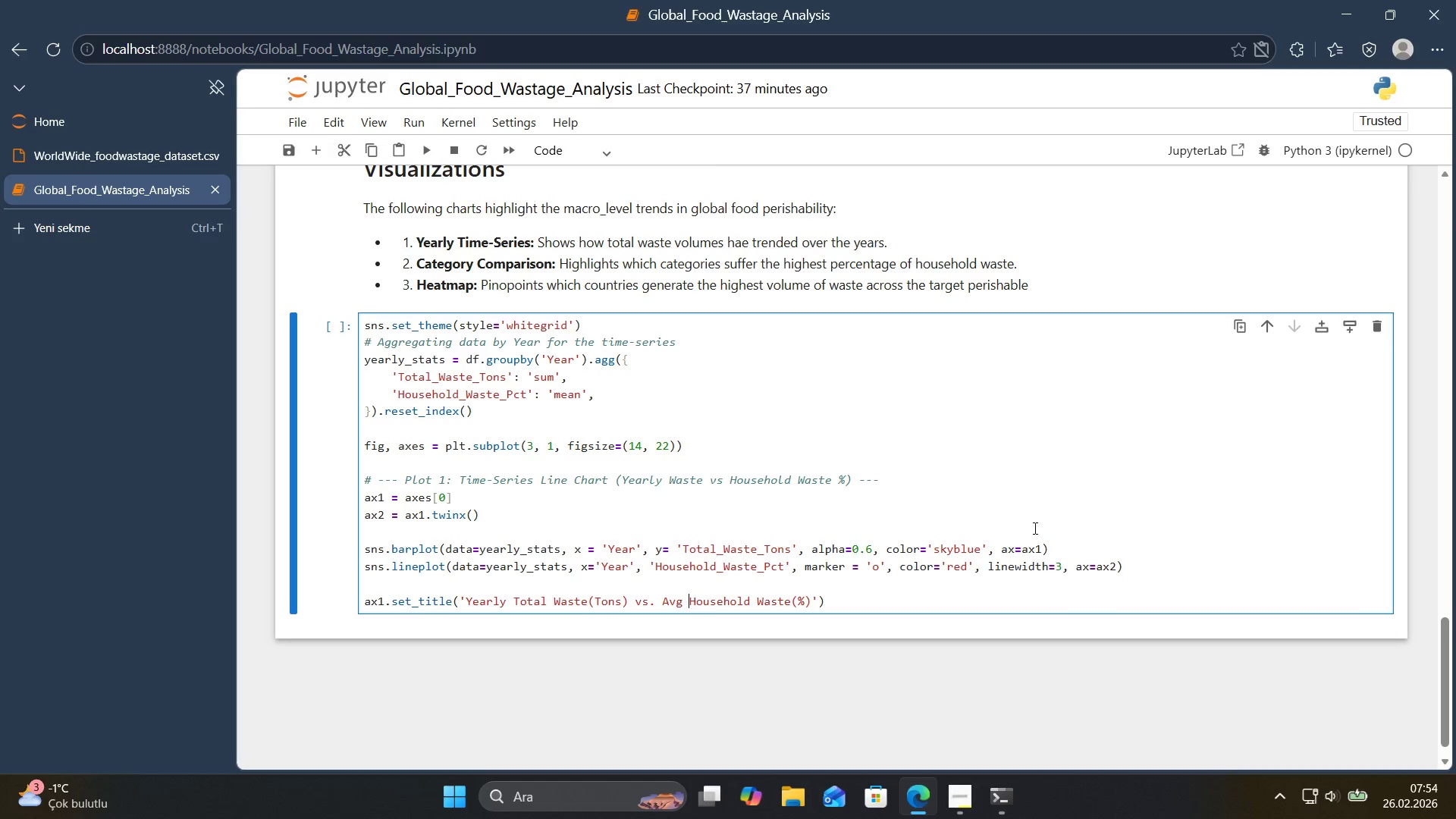 
key(ArrowLeft)
 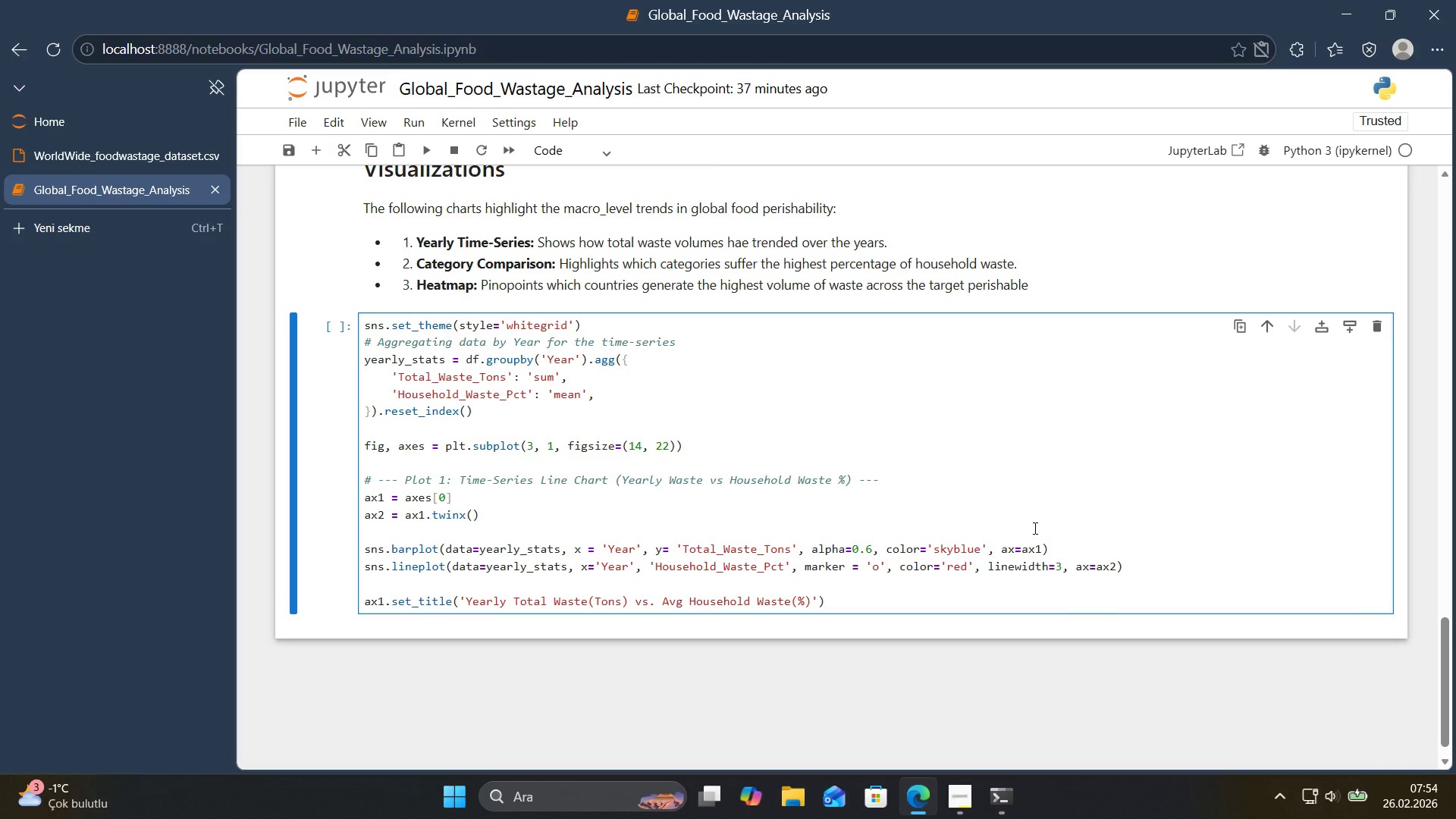 
hold_key(key=ArrowRight, duration=1.03)
 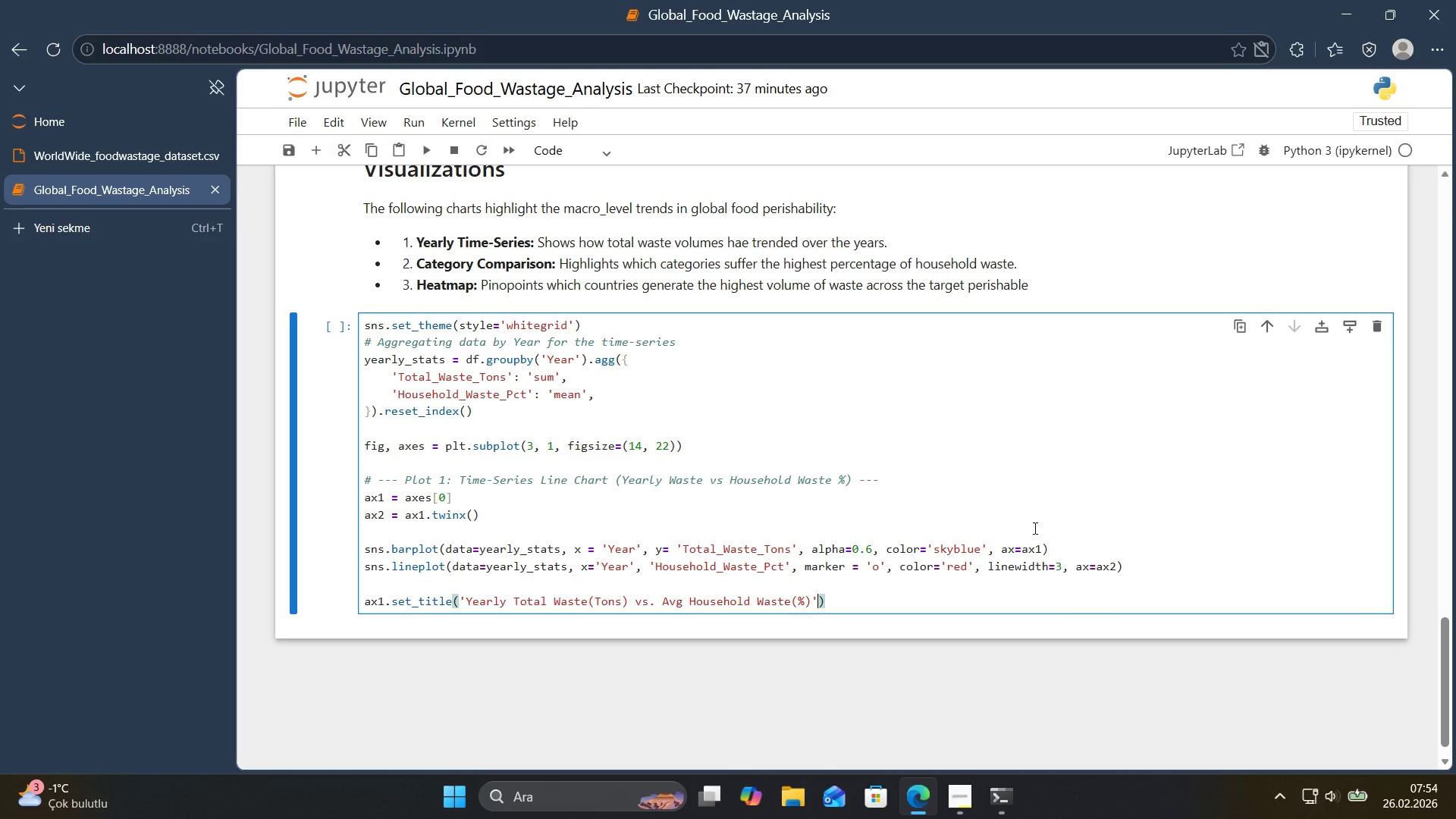 
key(ArrowRight)
 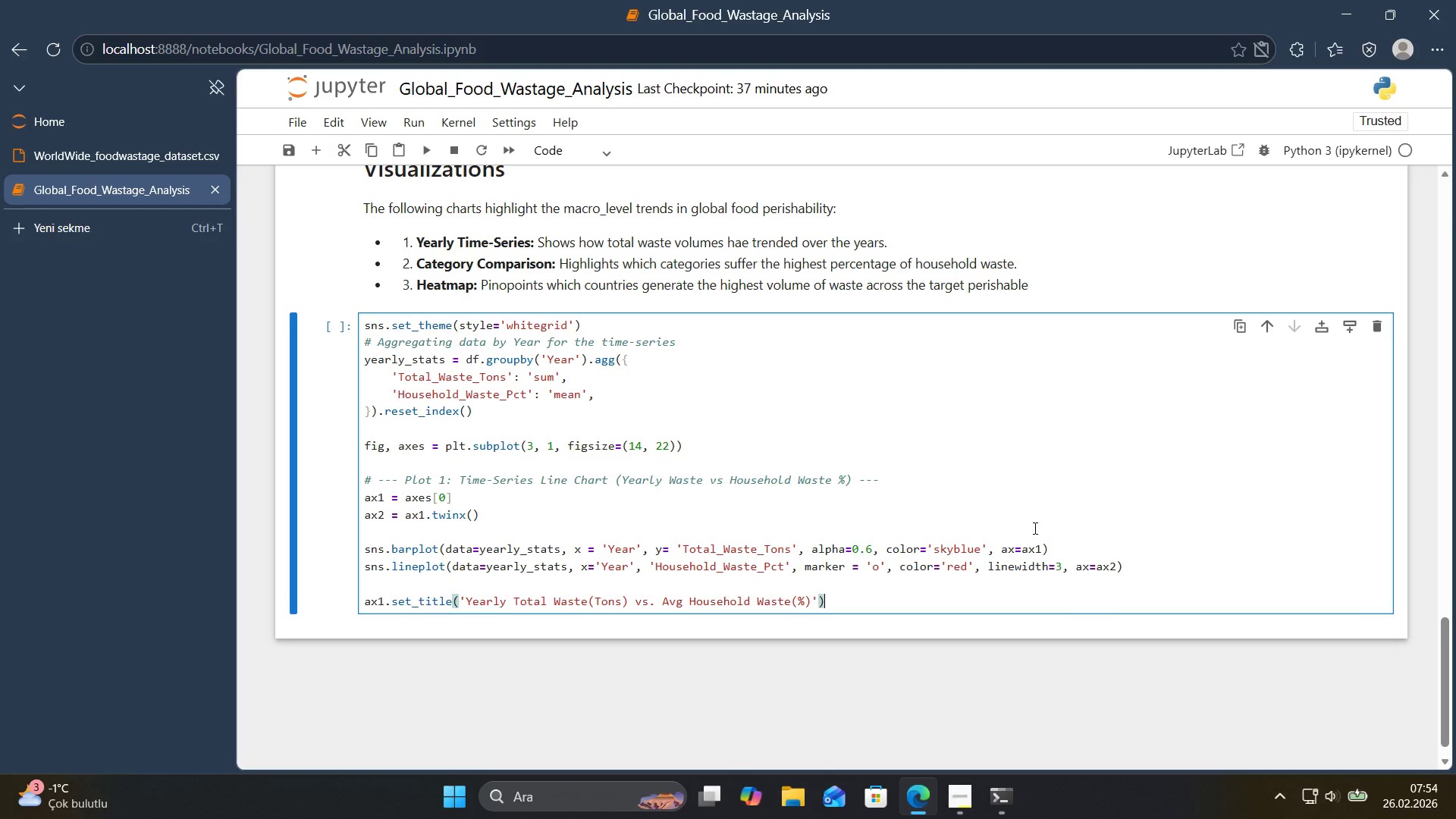 
key(ArrowLeft)
 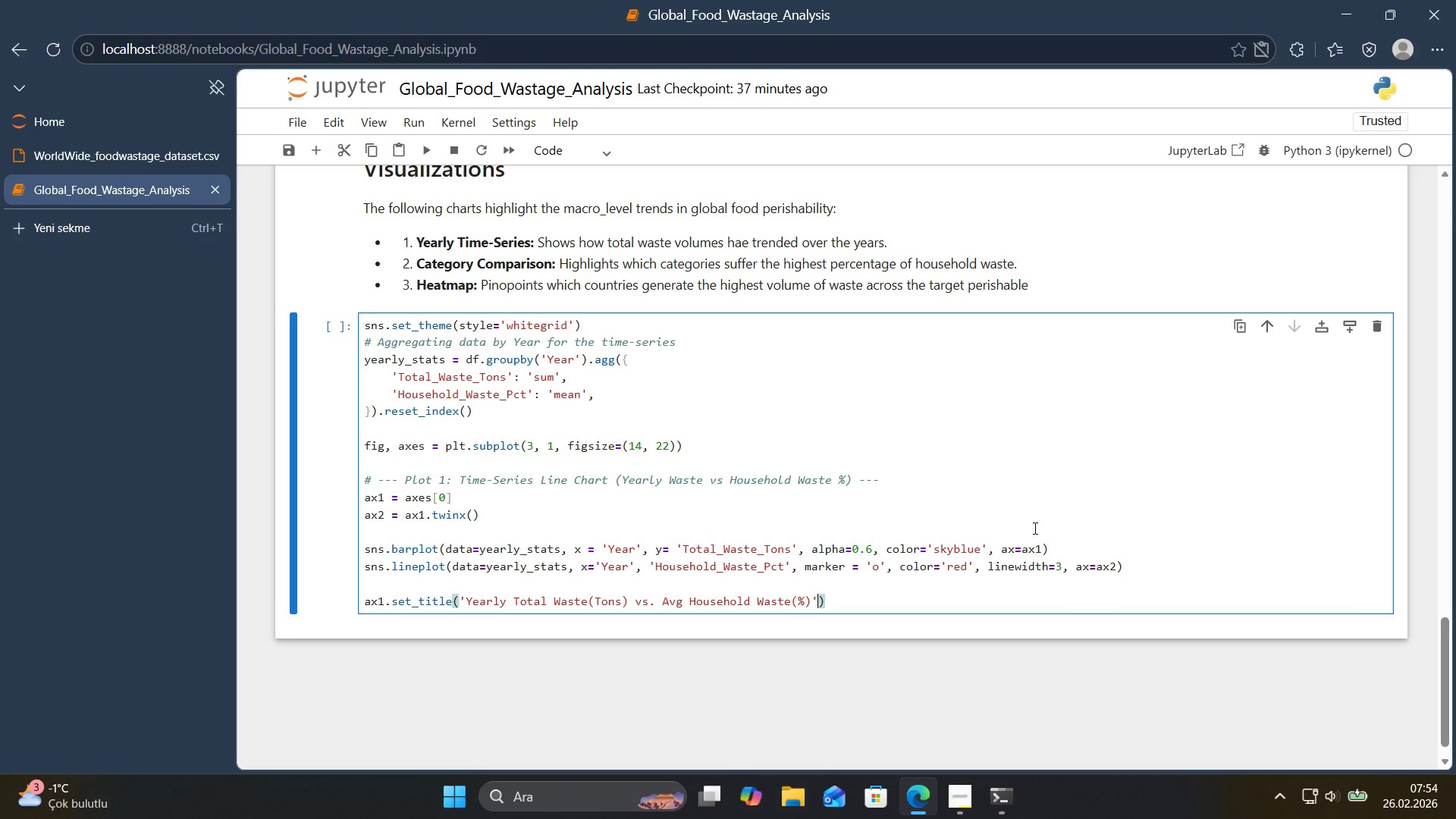 
type(, fonts'ze)!6)
 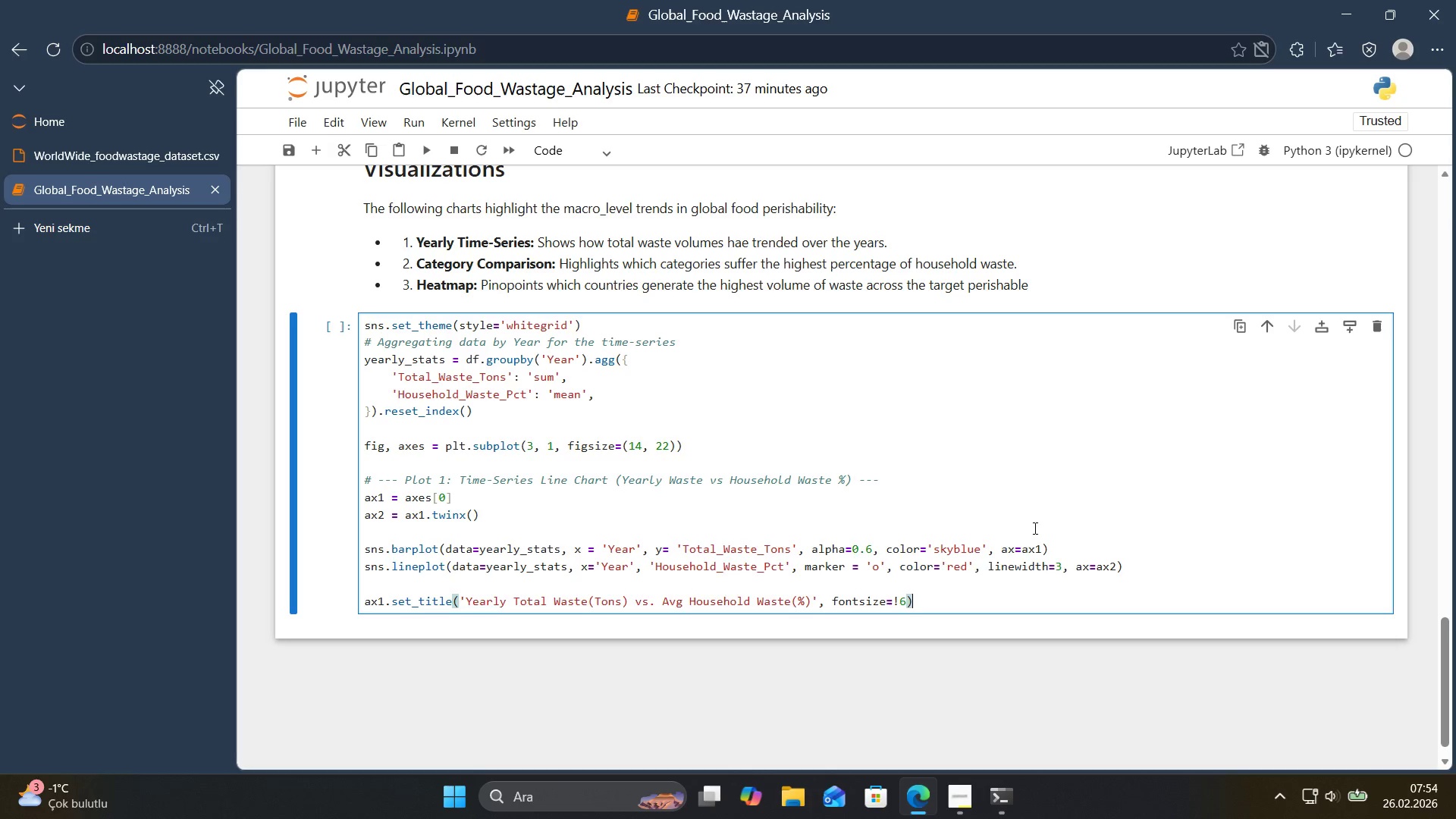 
 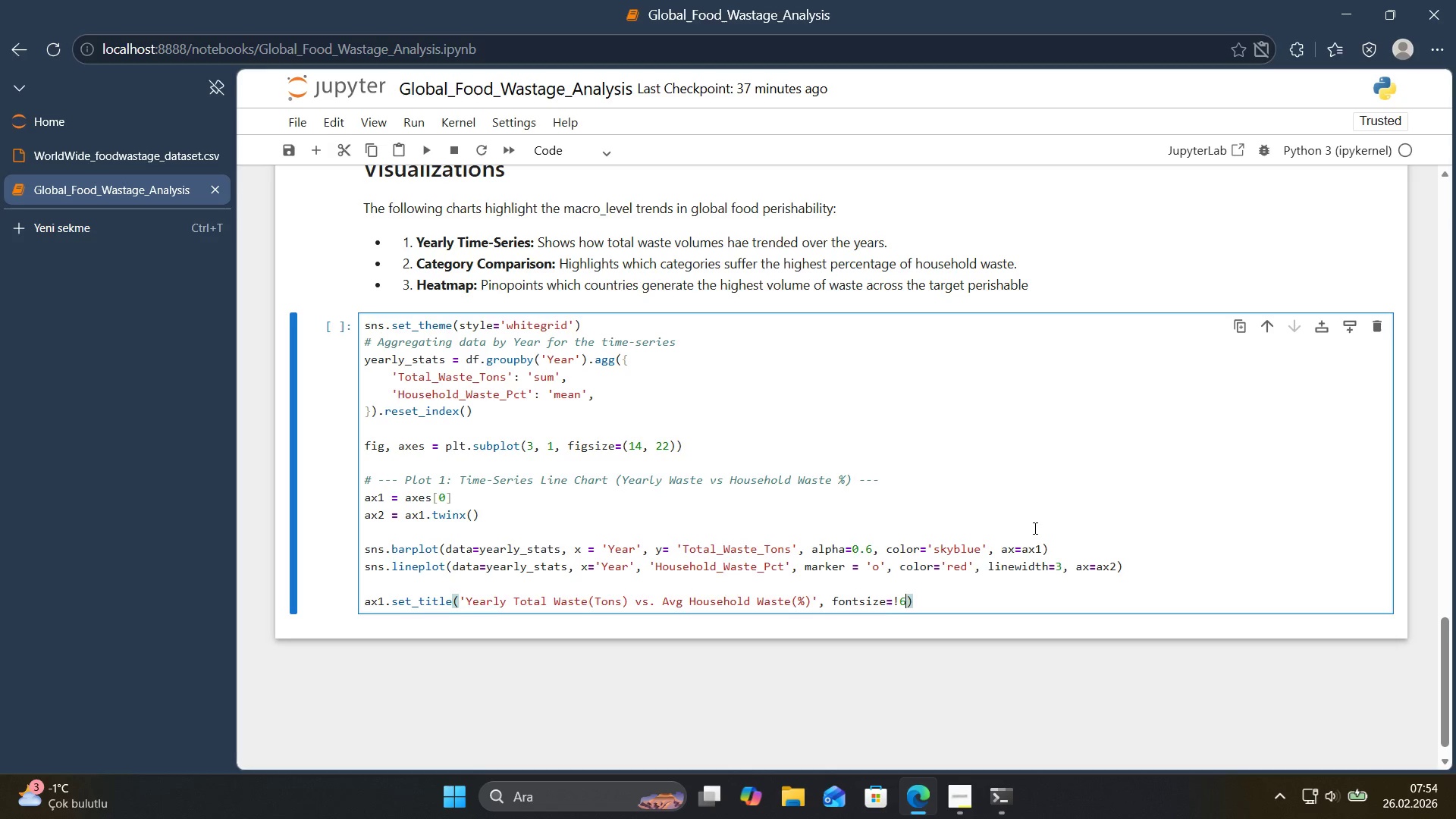 
key(ArrowRight)
 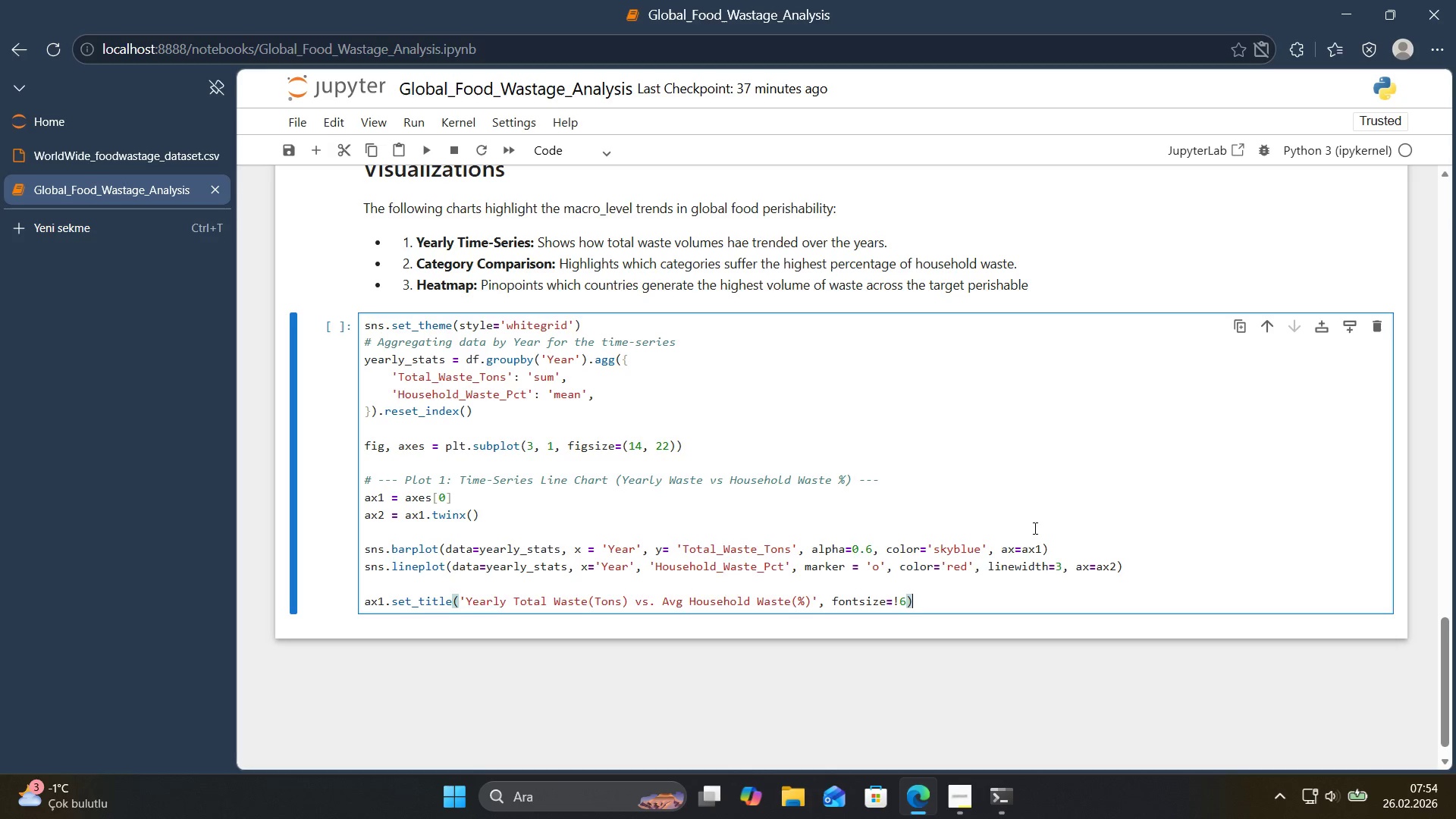 
key(ArrowLeft)
 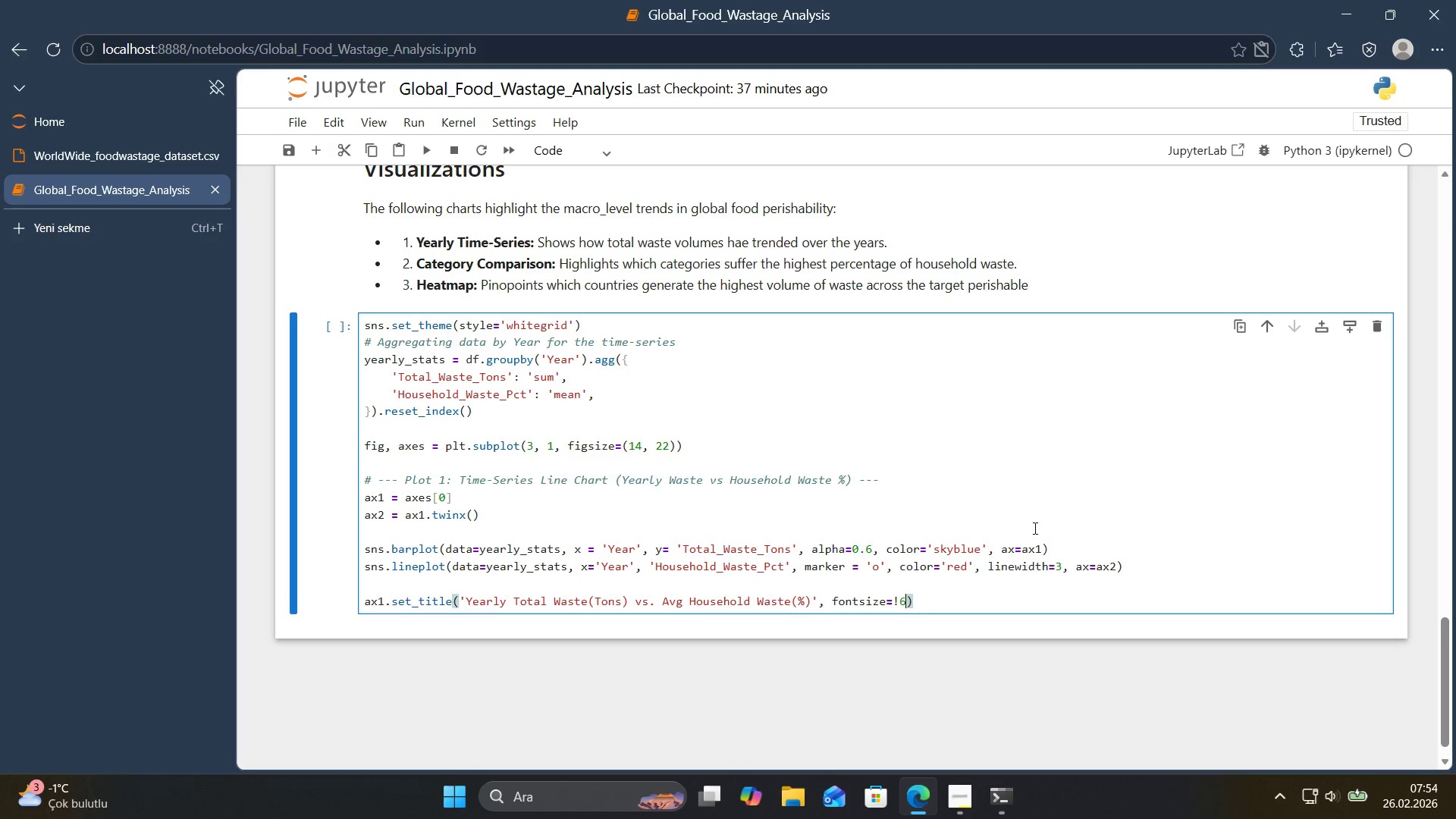 
key(ArrowLeft)
 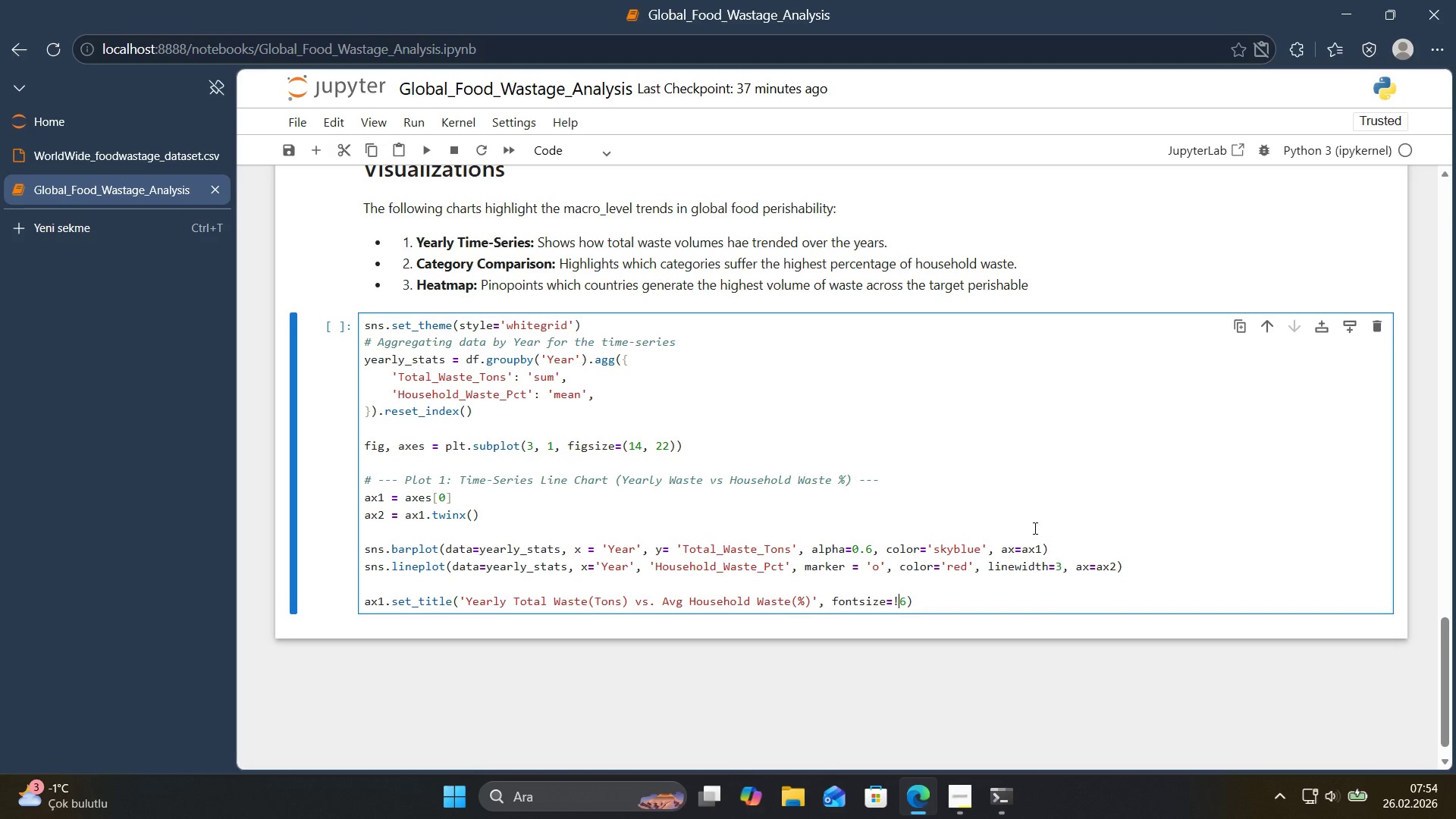 
key(Backspace)
 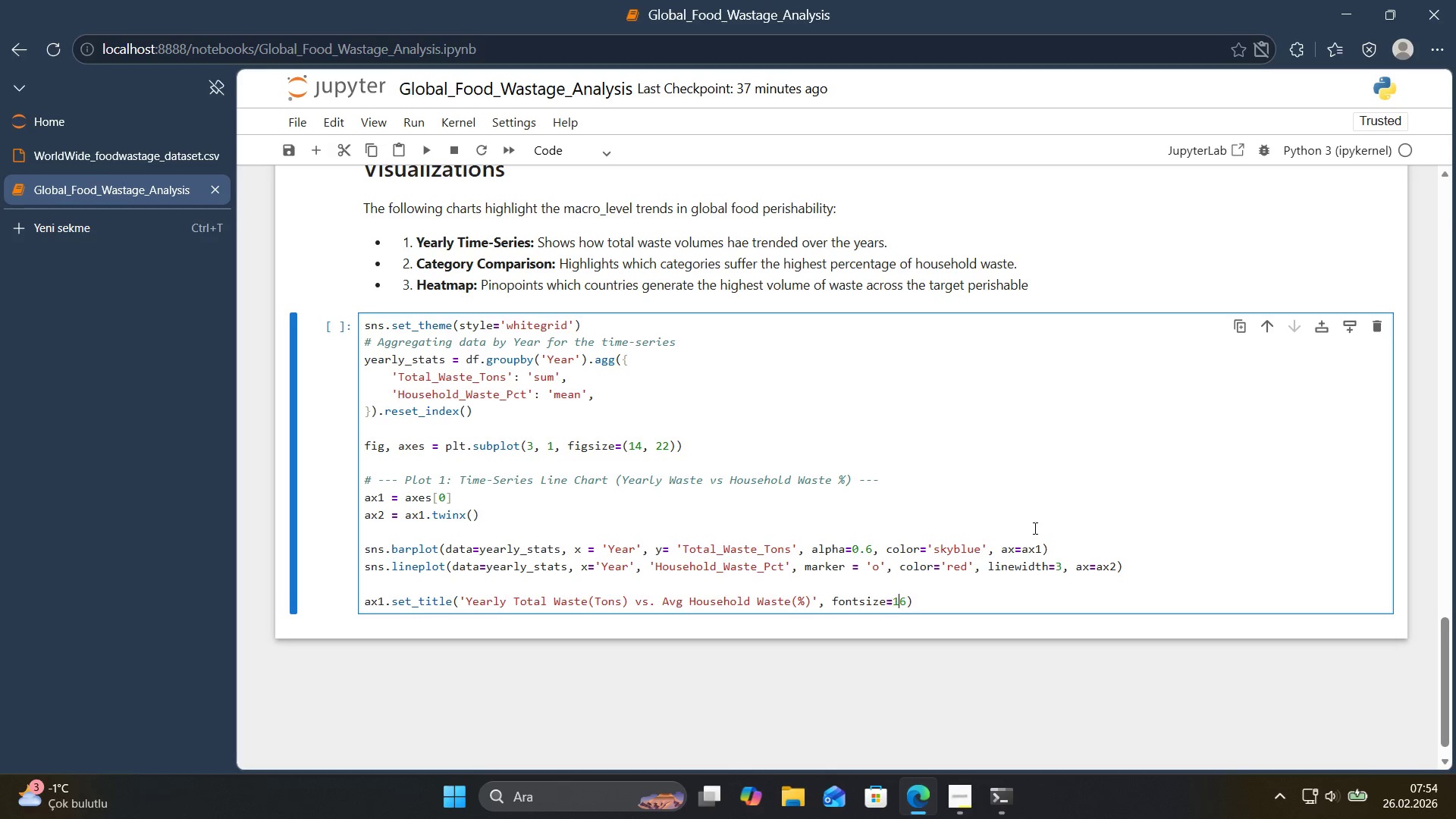 
key(1)
 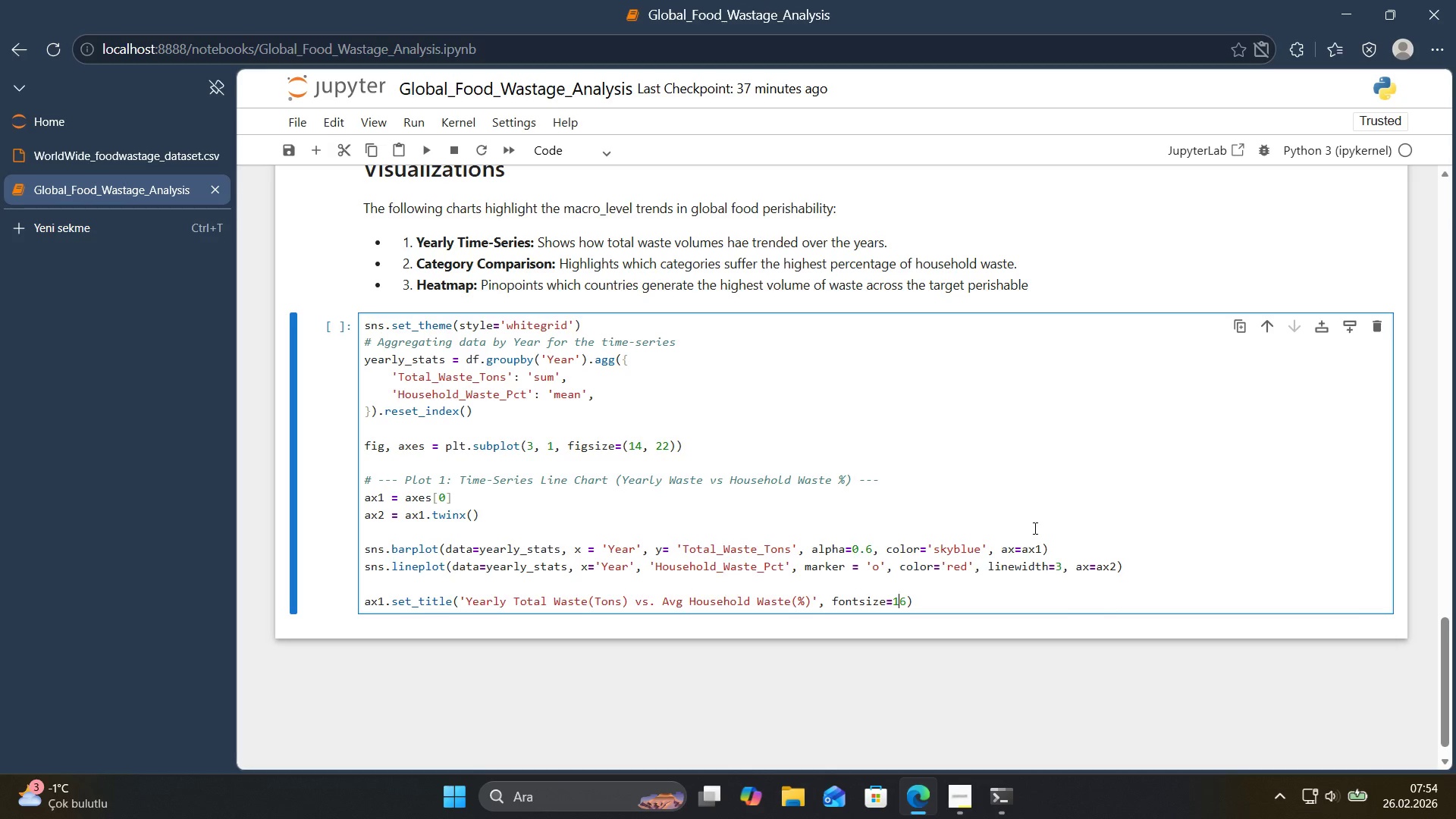 
key(ArrowRight)
 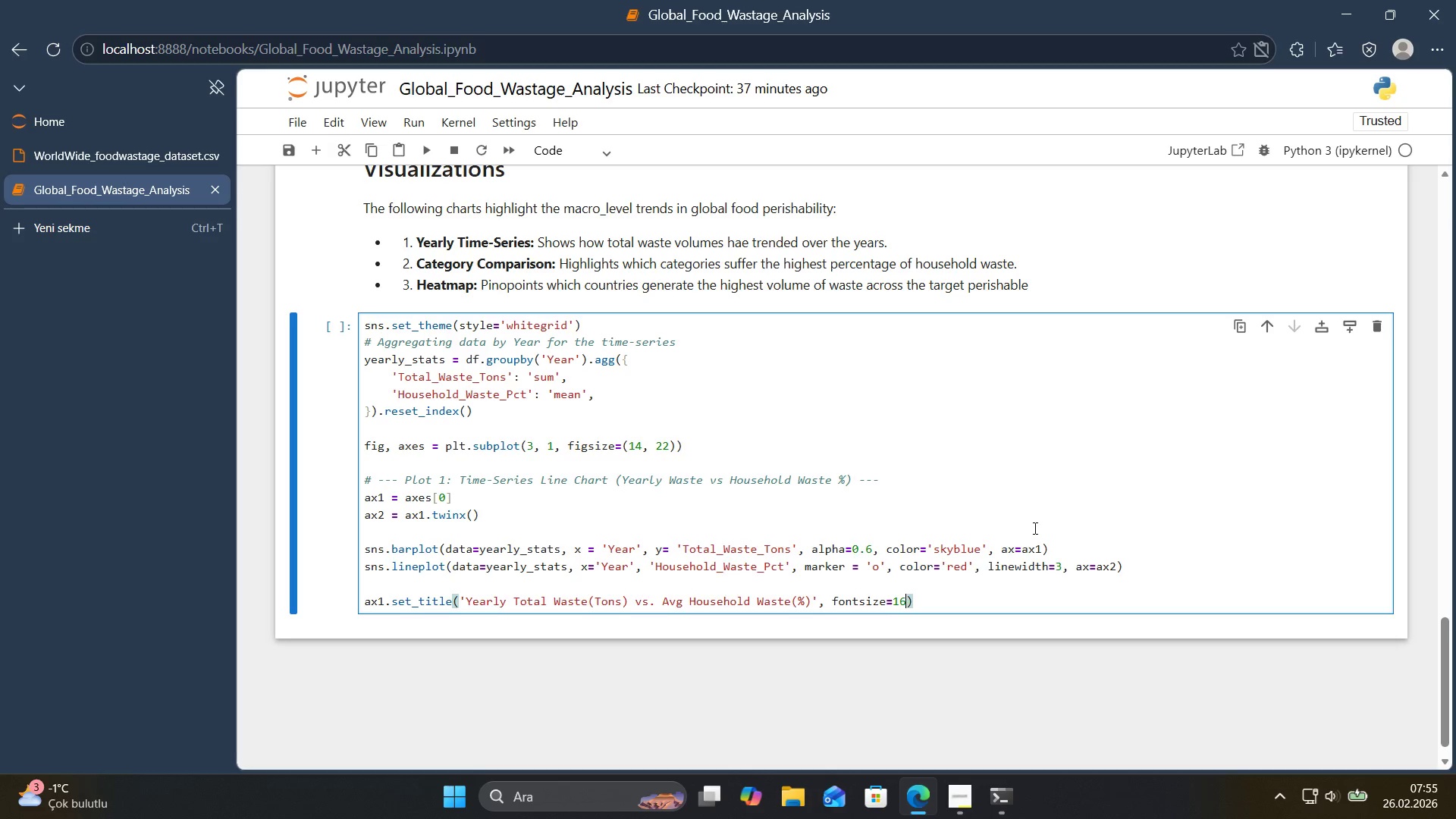 
key(ArrowRight)
 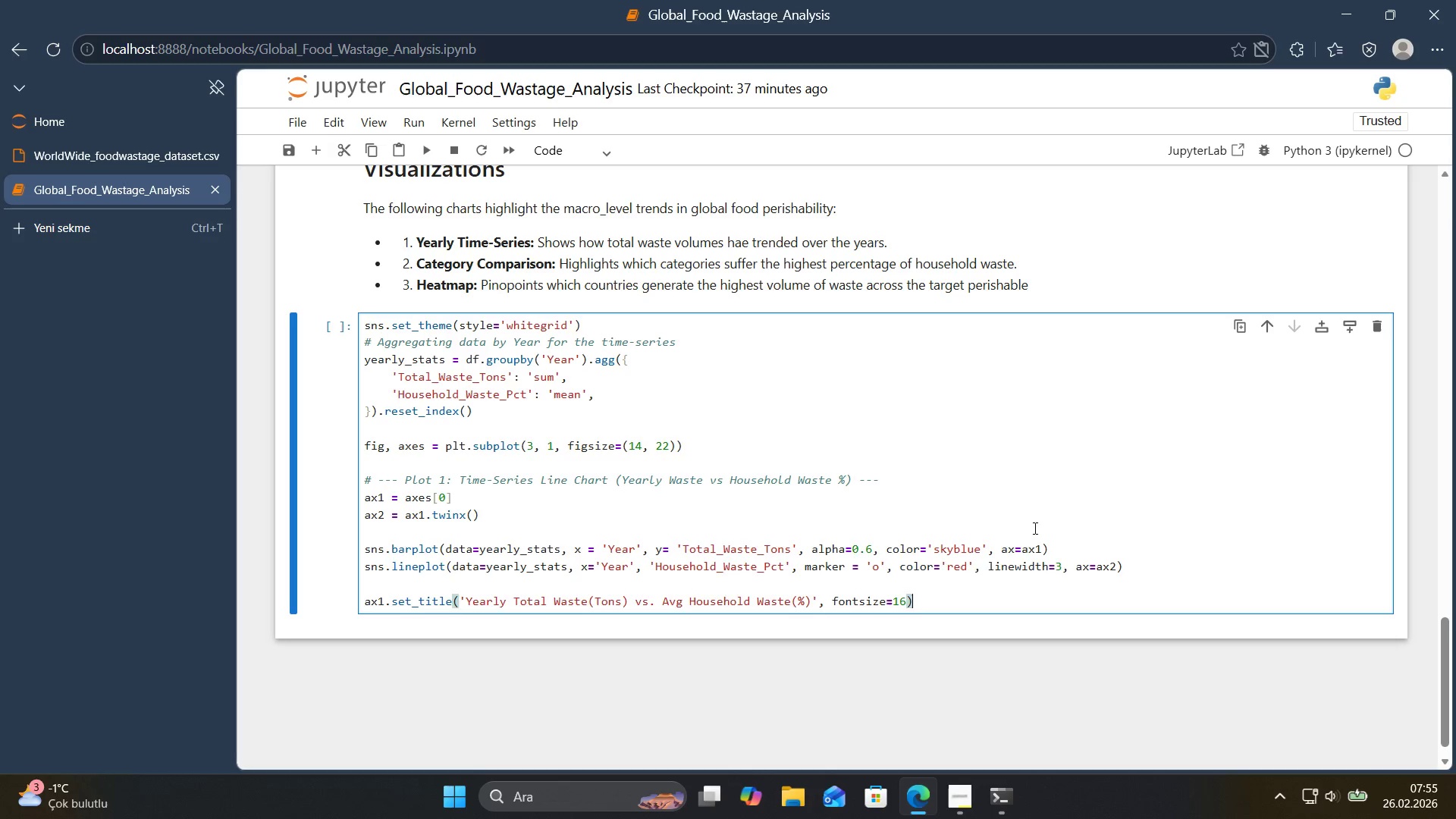 
key(ArrowRight)
 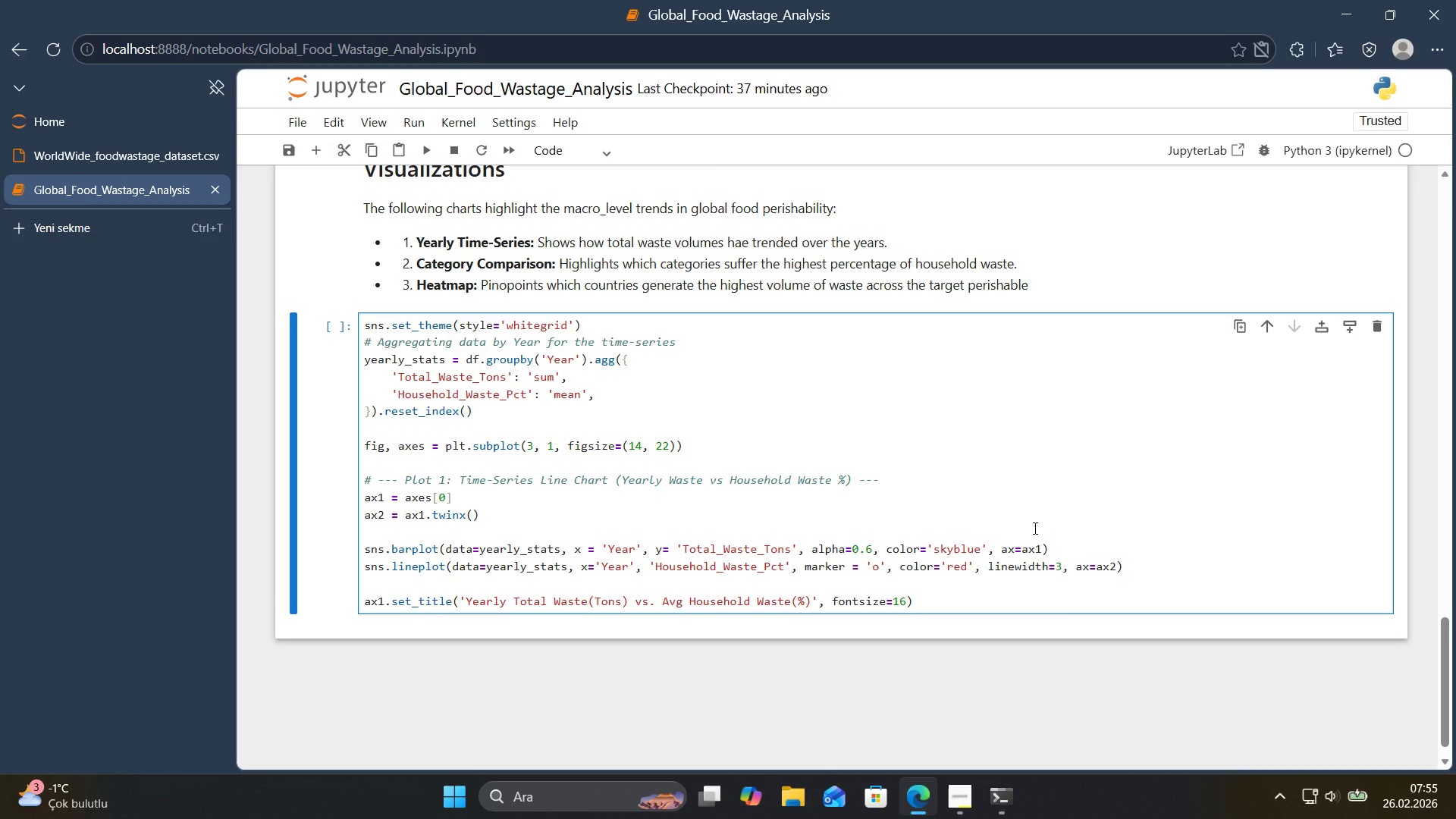 
key(ArrowLeft)
 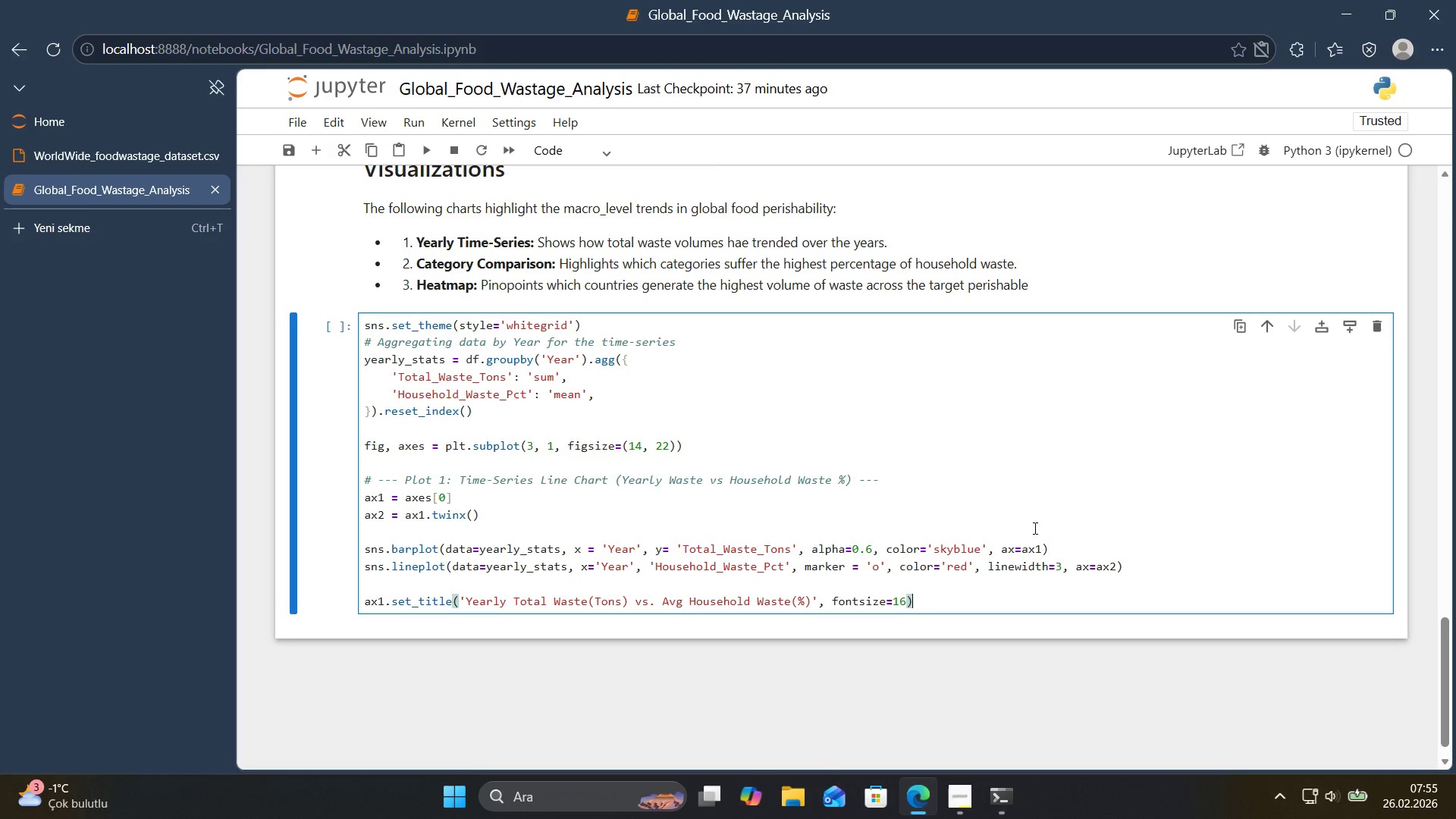 
key(ArrowLeft)
 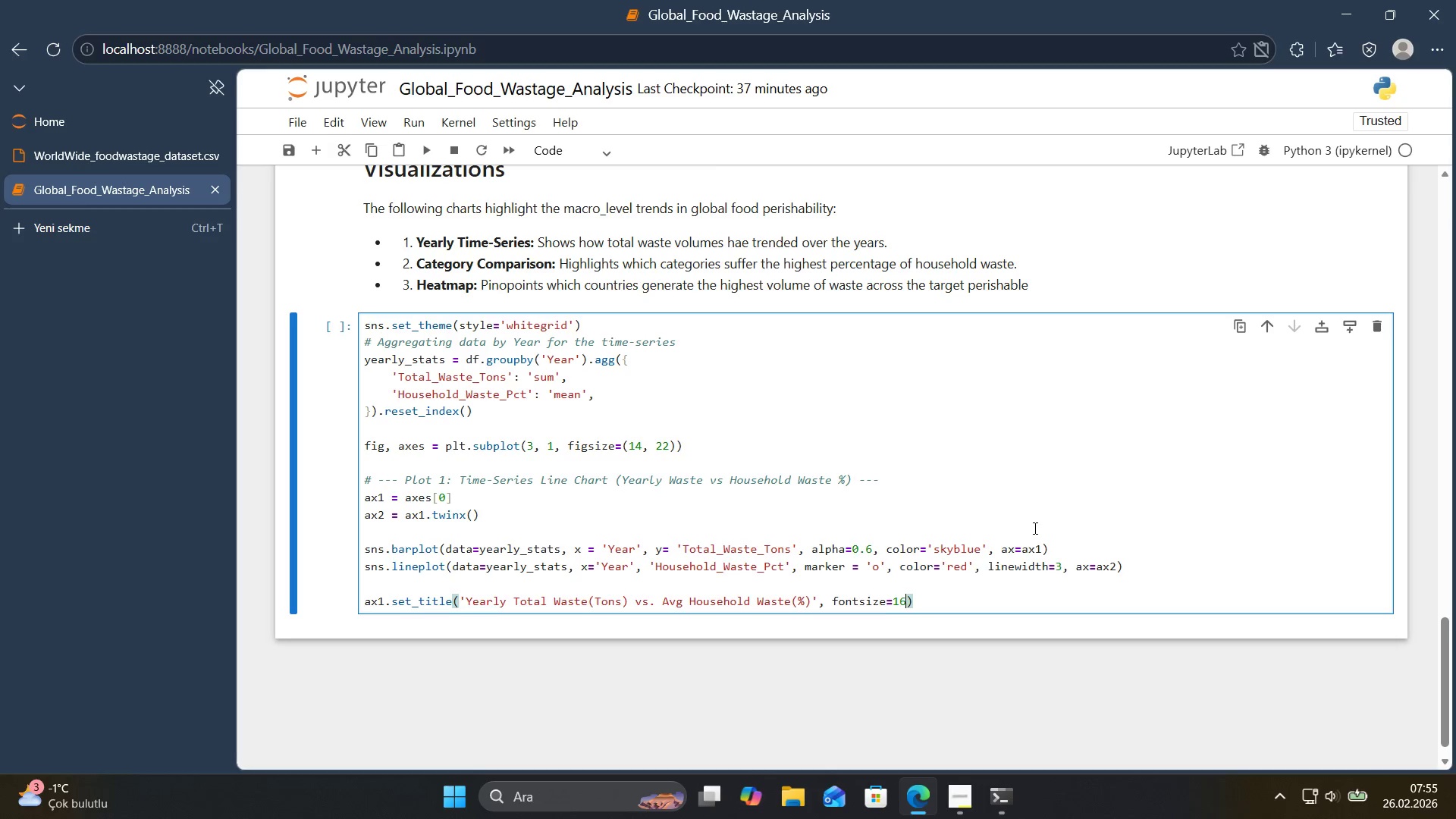 
type(, fontwe'ghtt)
key(Backspace)
type()@@)
 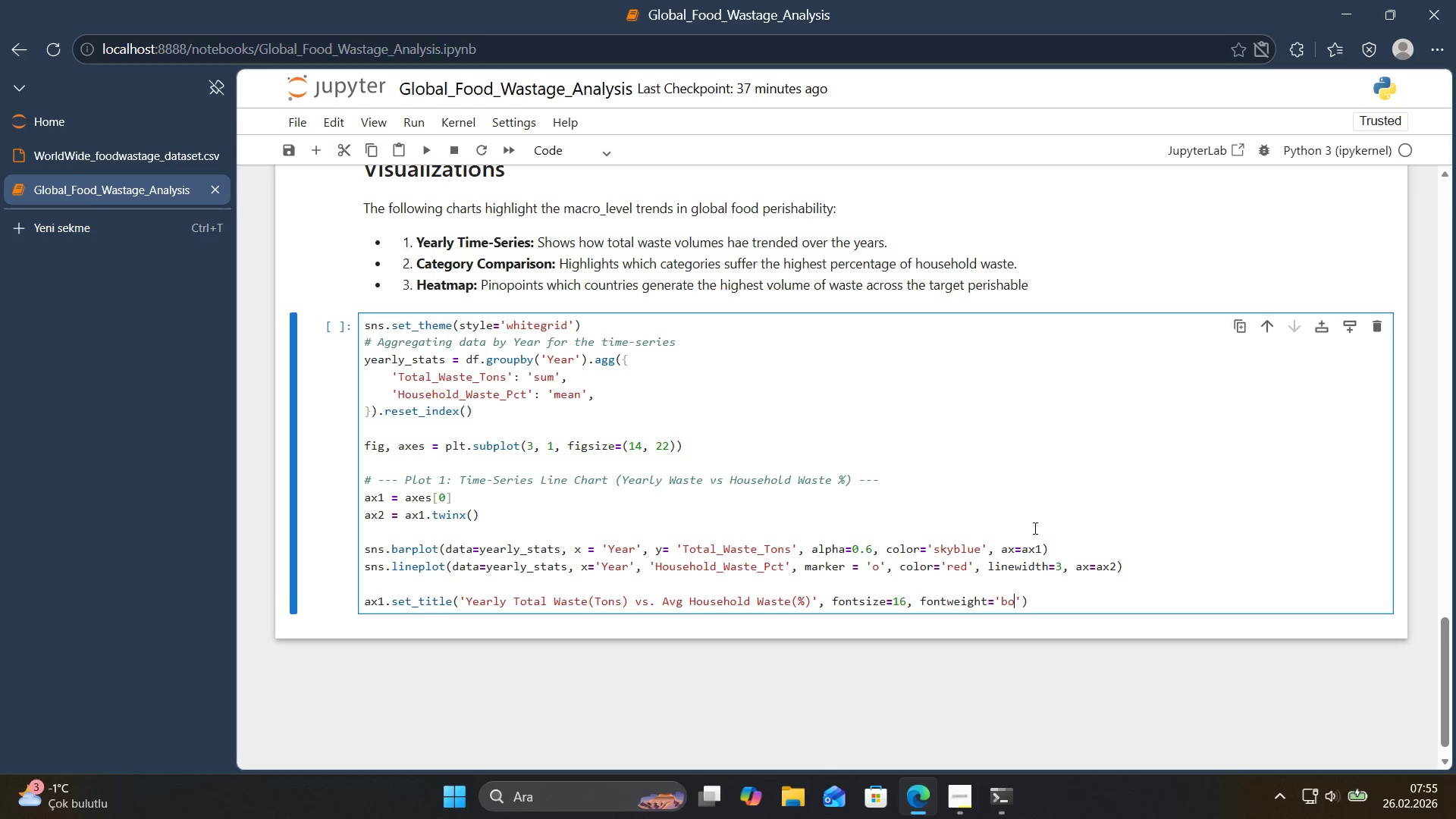 
 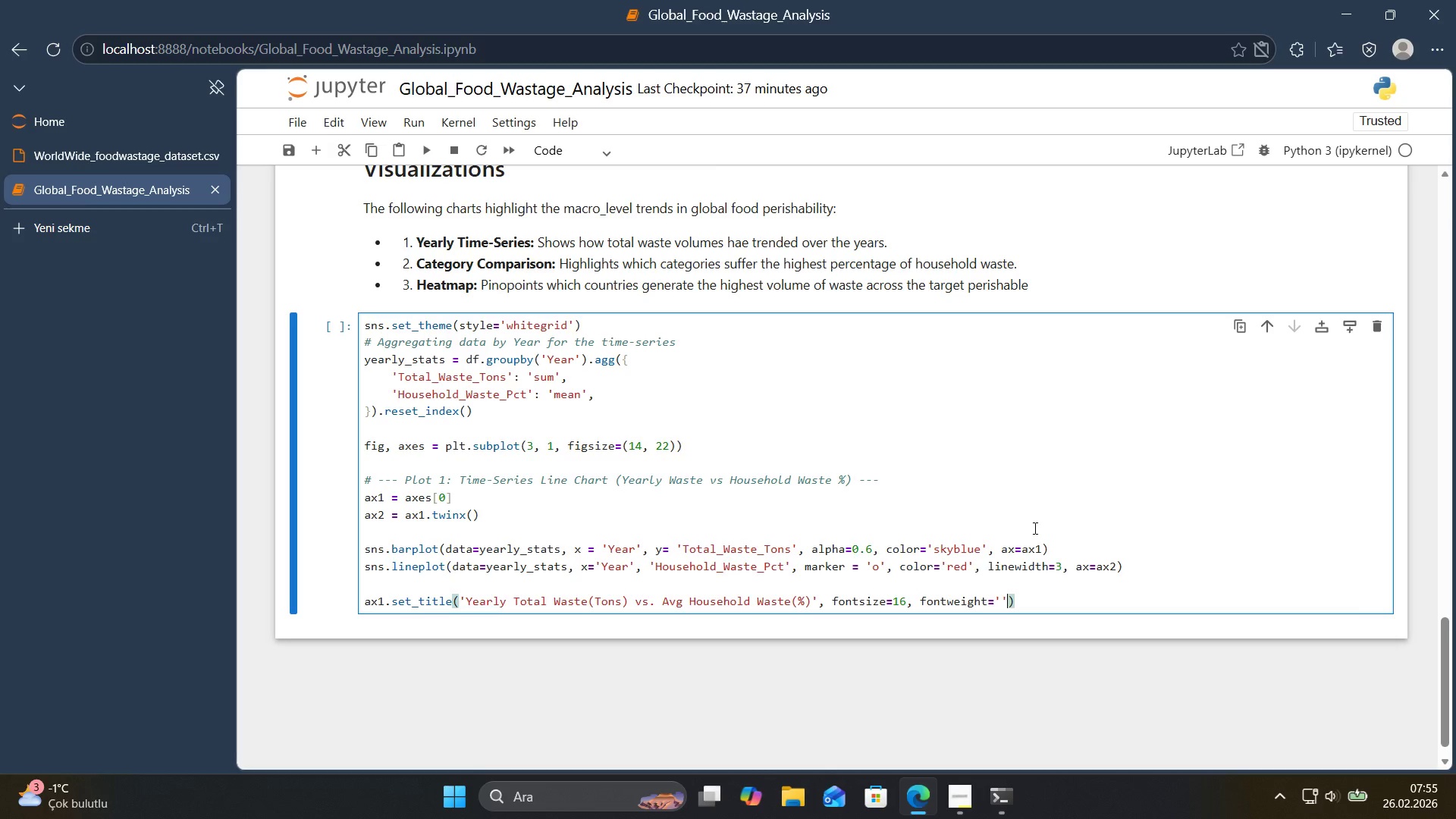 
key(ArrowLeft)
 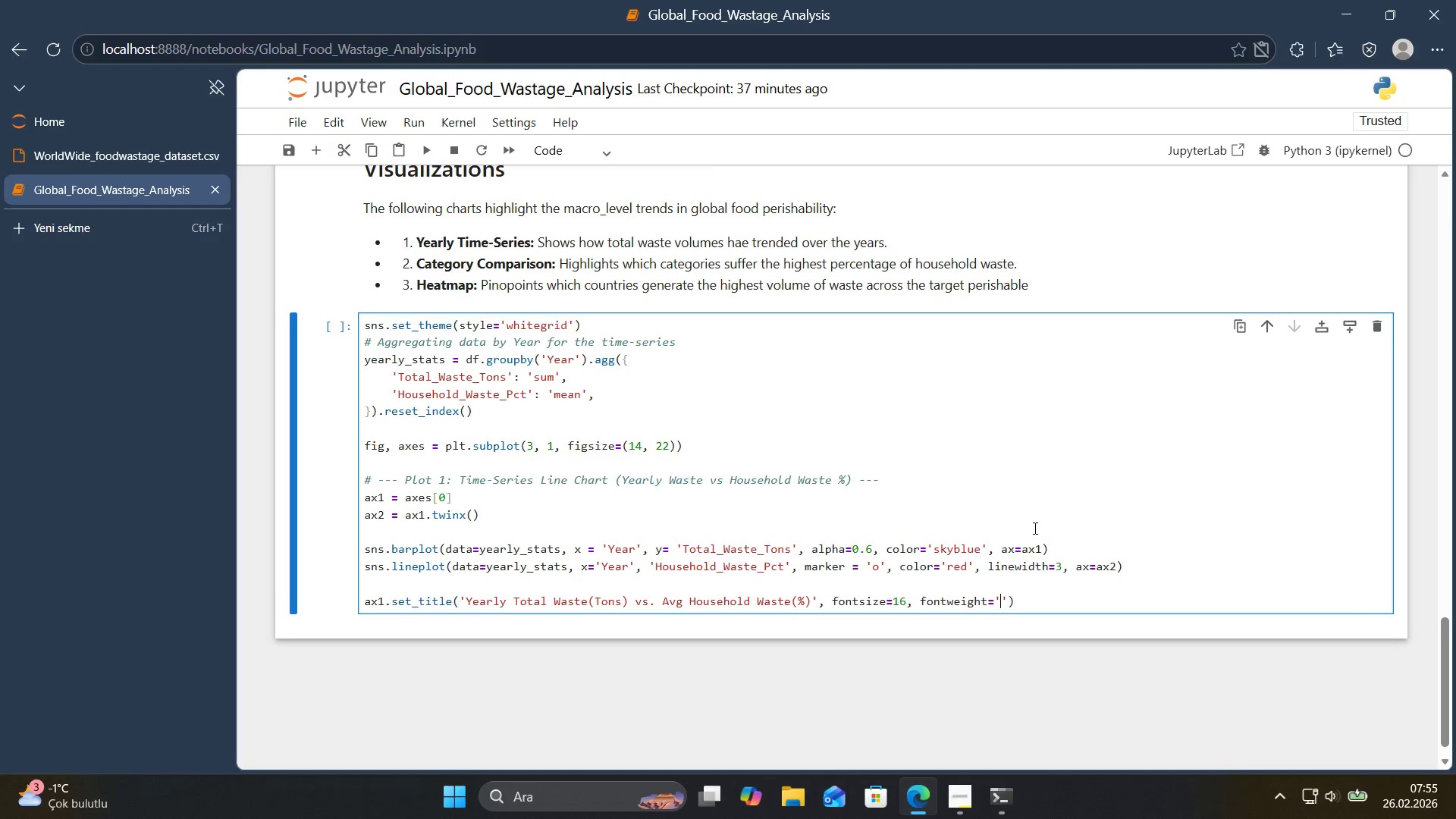 
type(bold)
 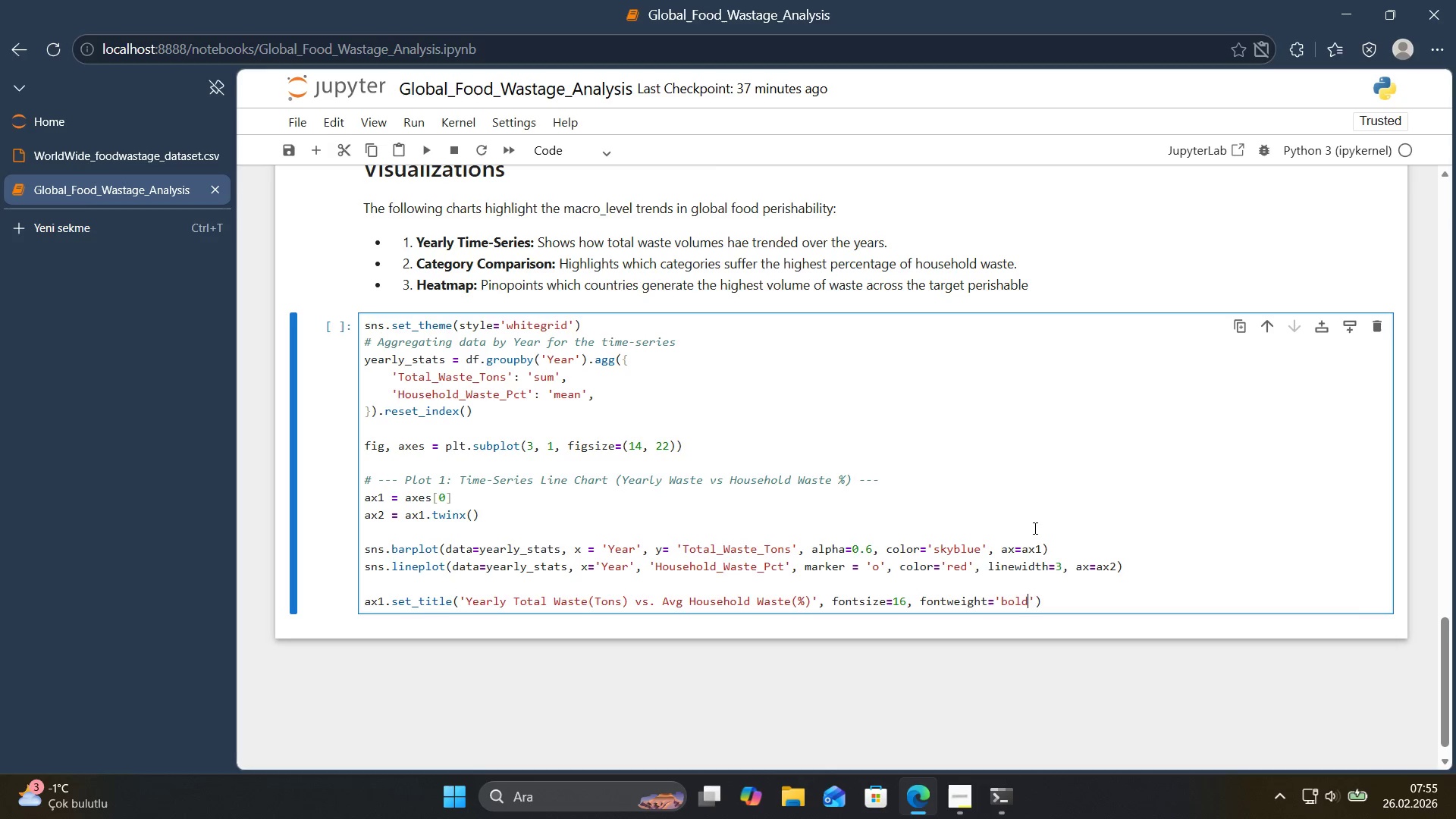 
key(ArrowRight)
 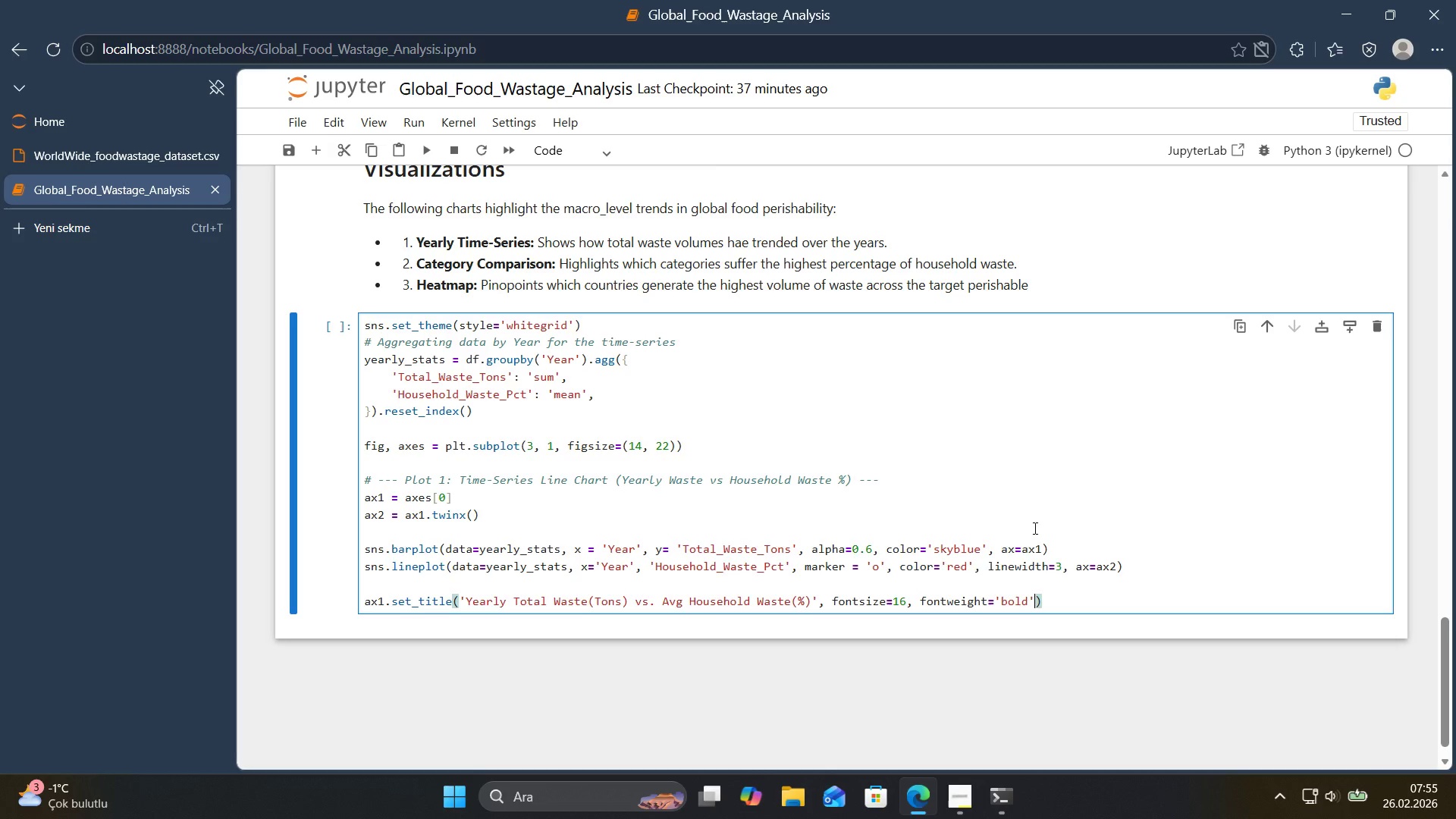 
key(ArrowRight)
 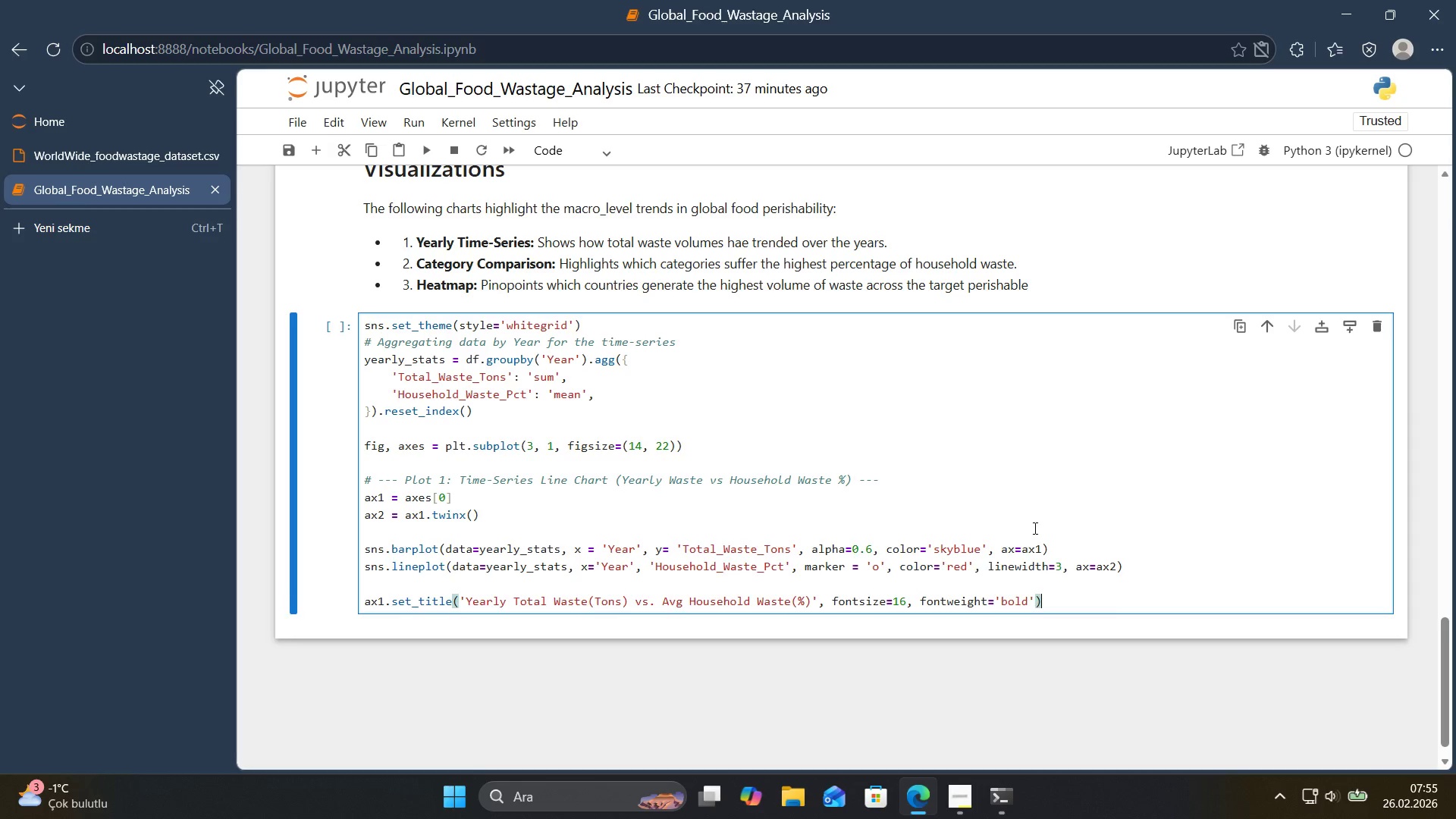 
key(Enter)
 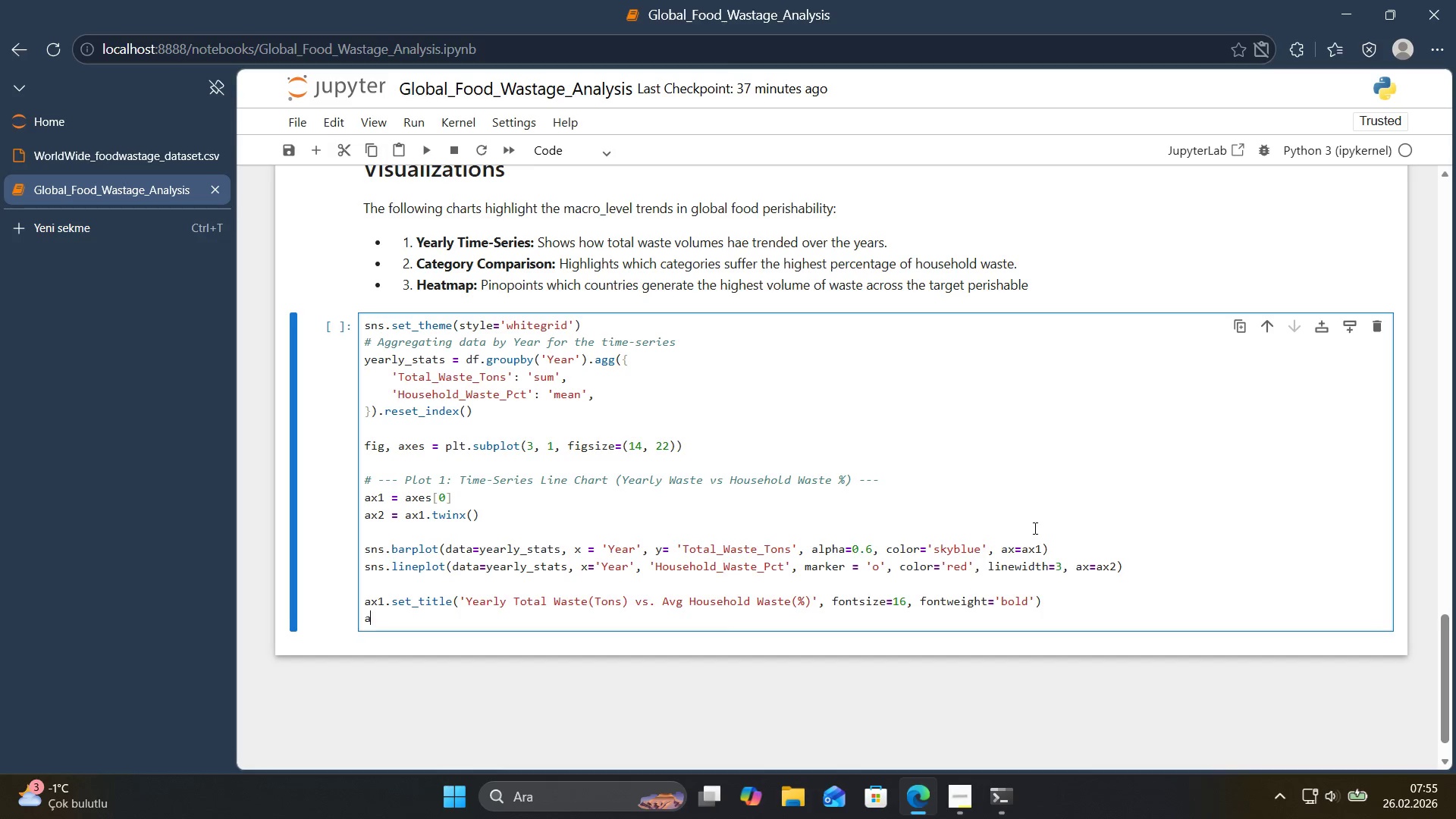 
type(ax1.set_xlabel*()
 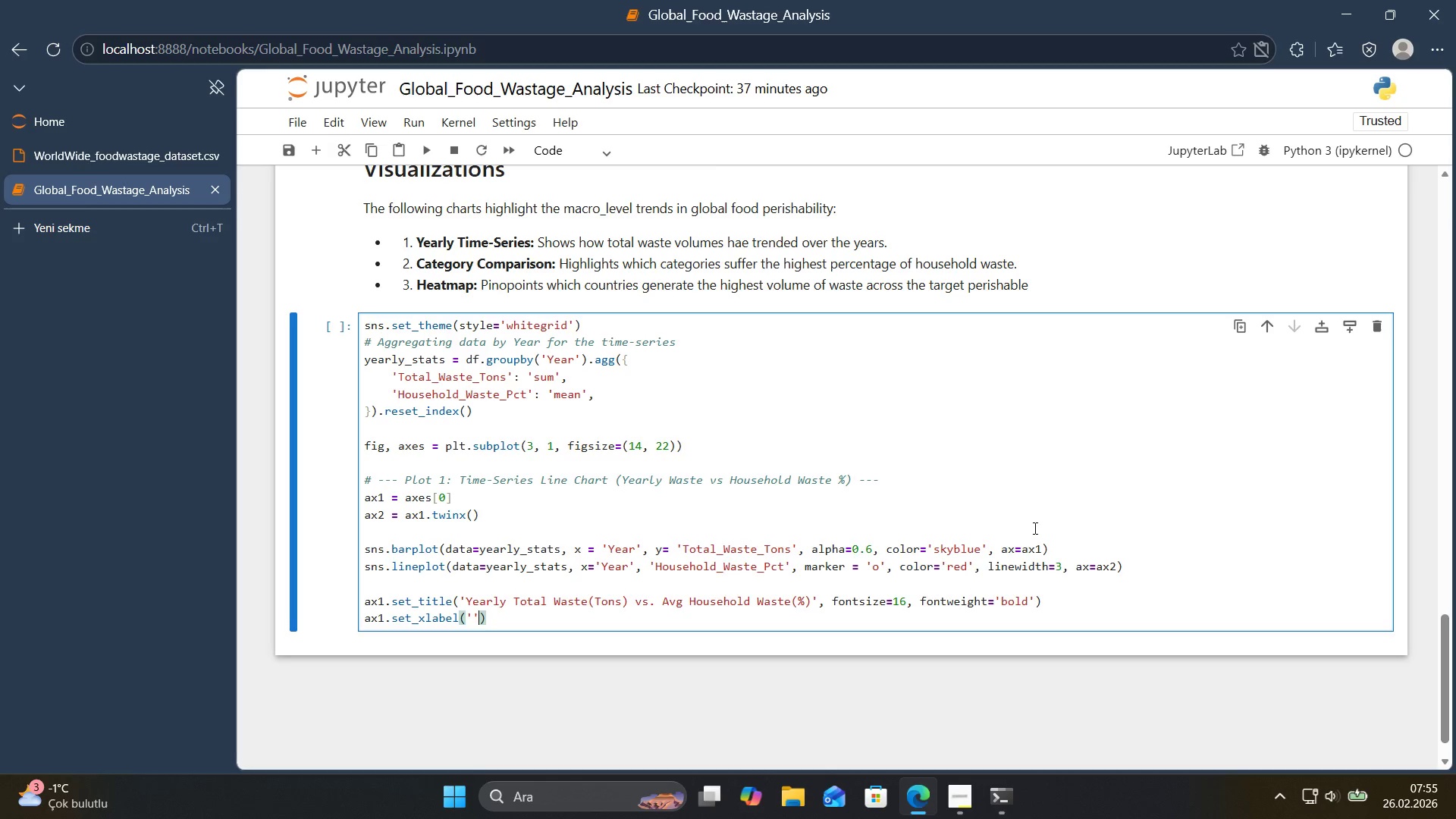 
 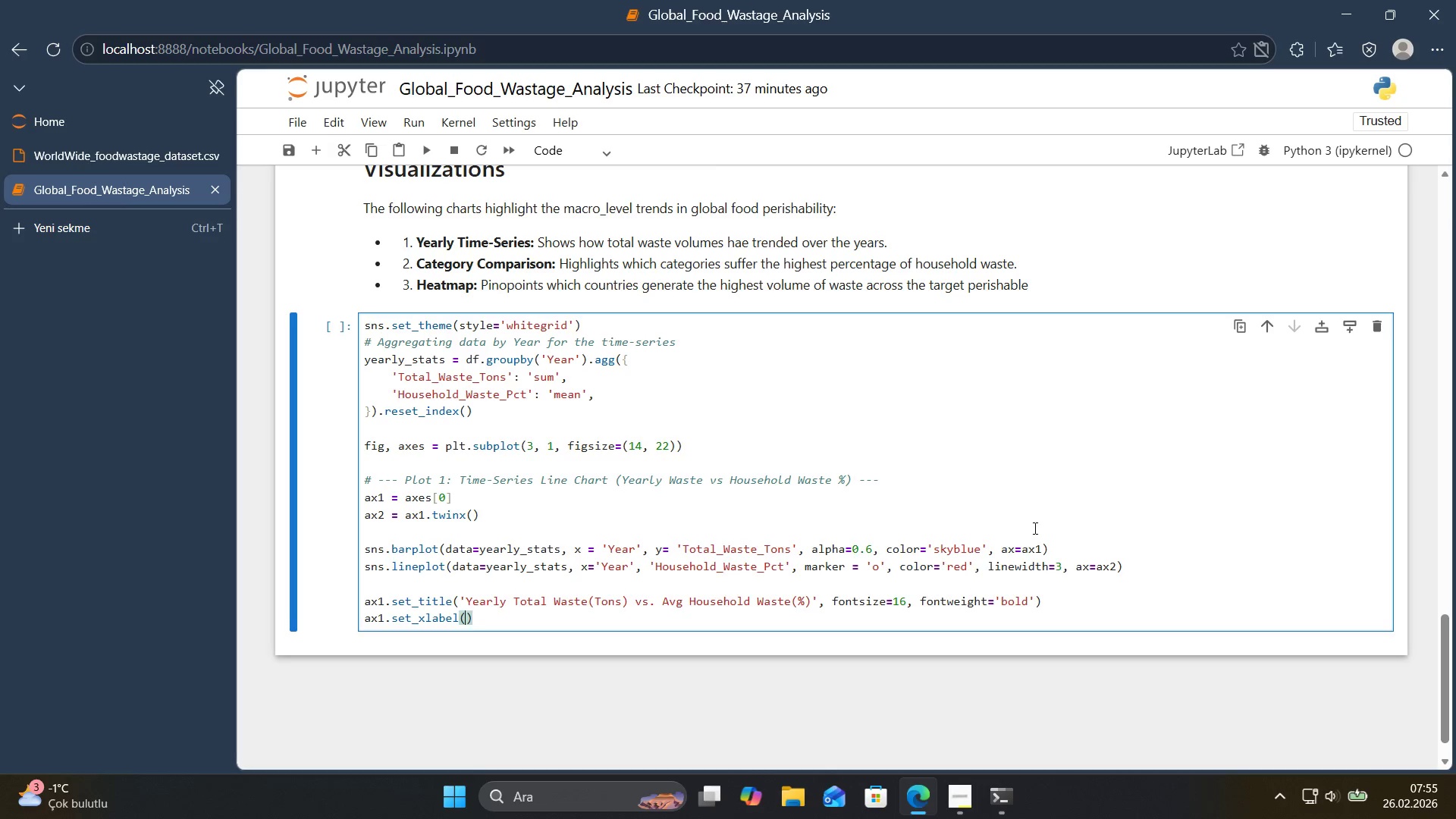 
key(ArrowLeft)
 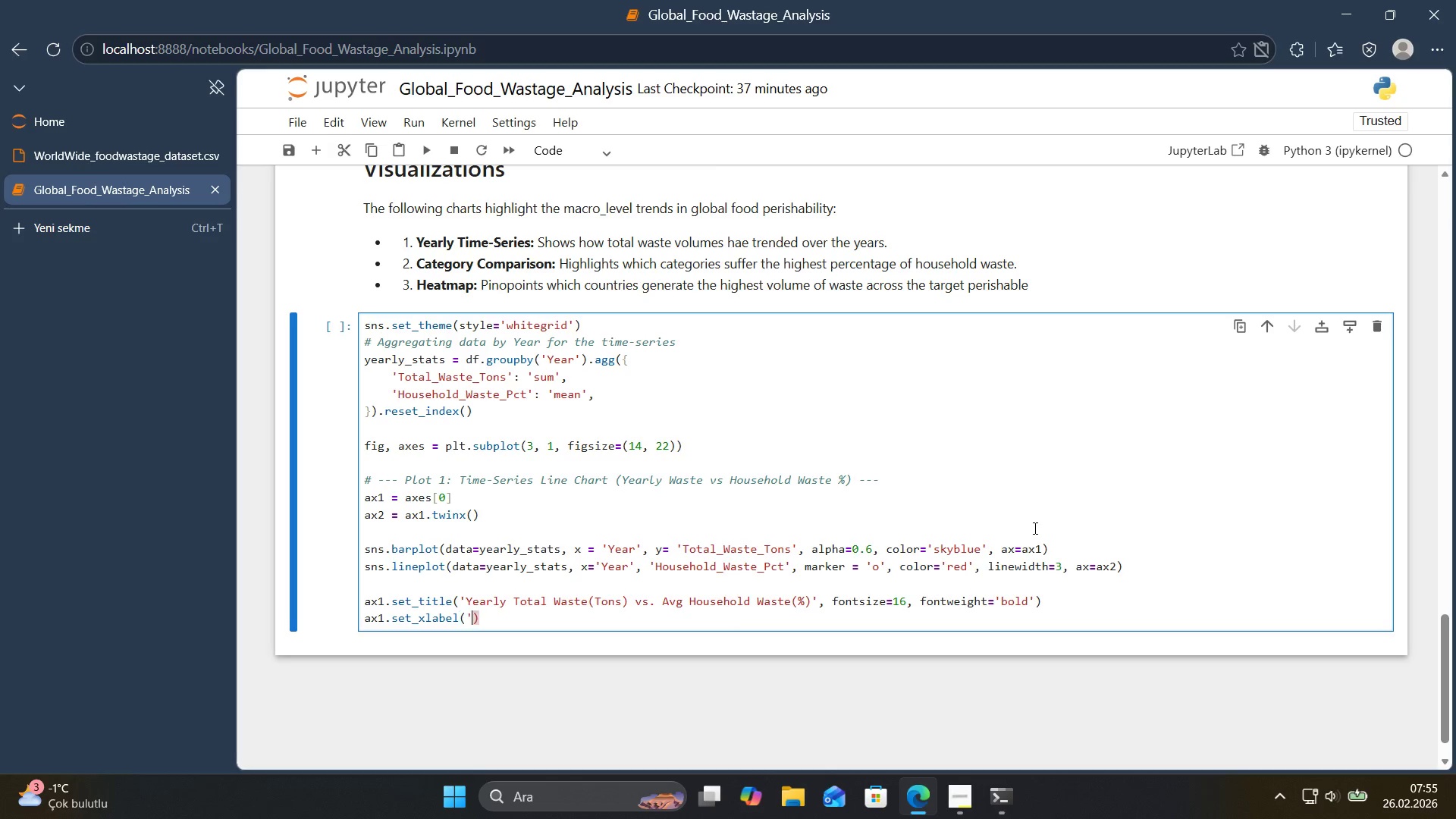 
type(@@)
 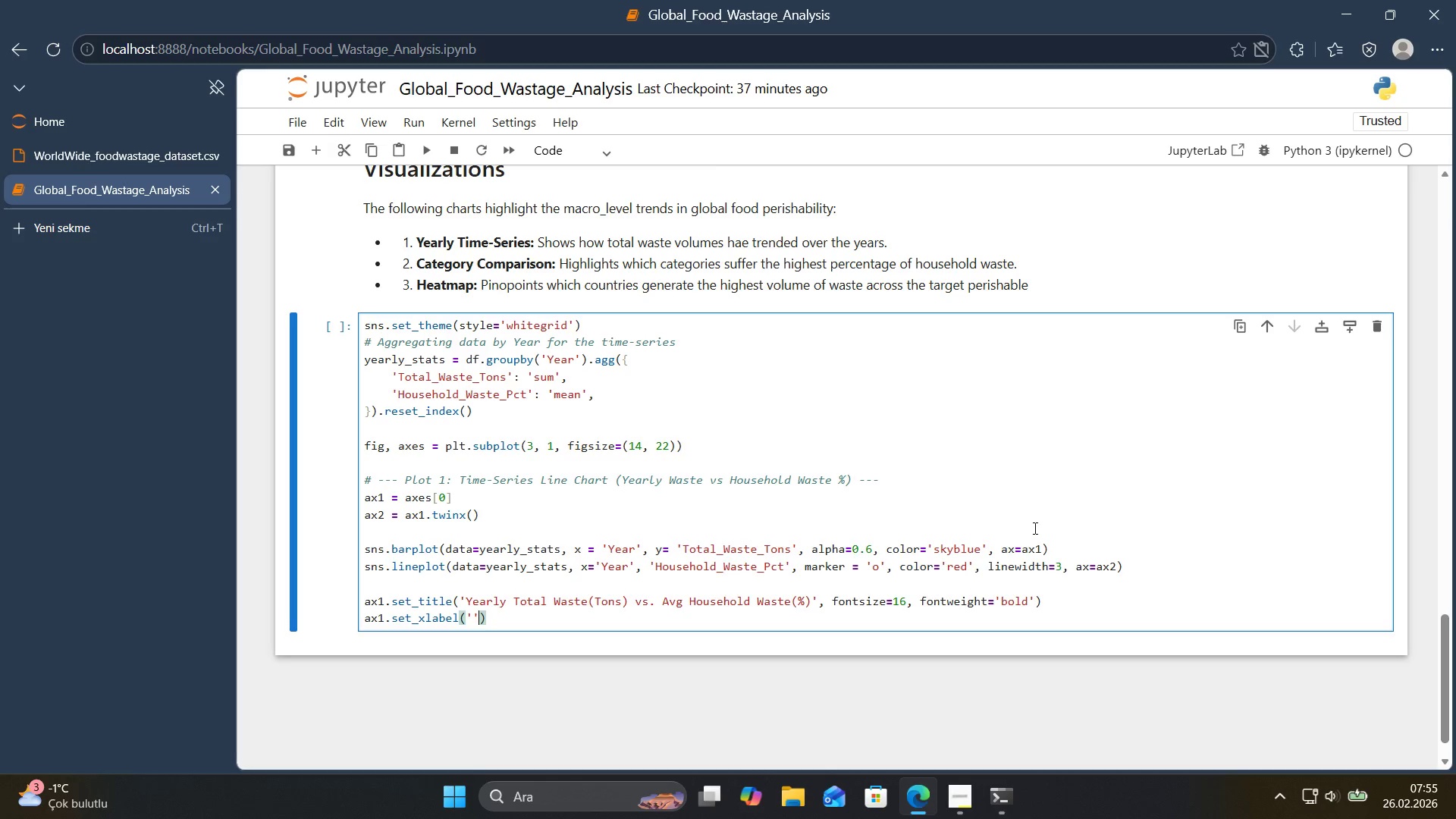 
key(ArrowLeft)
 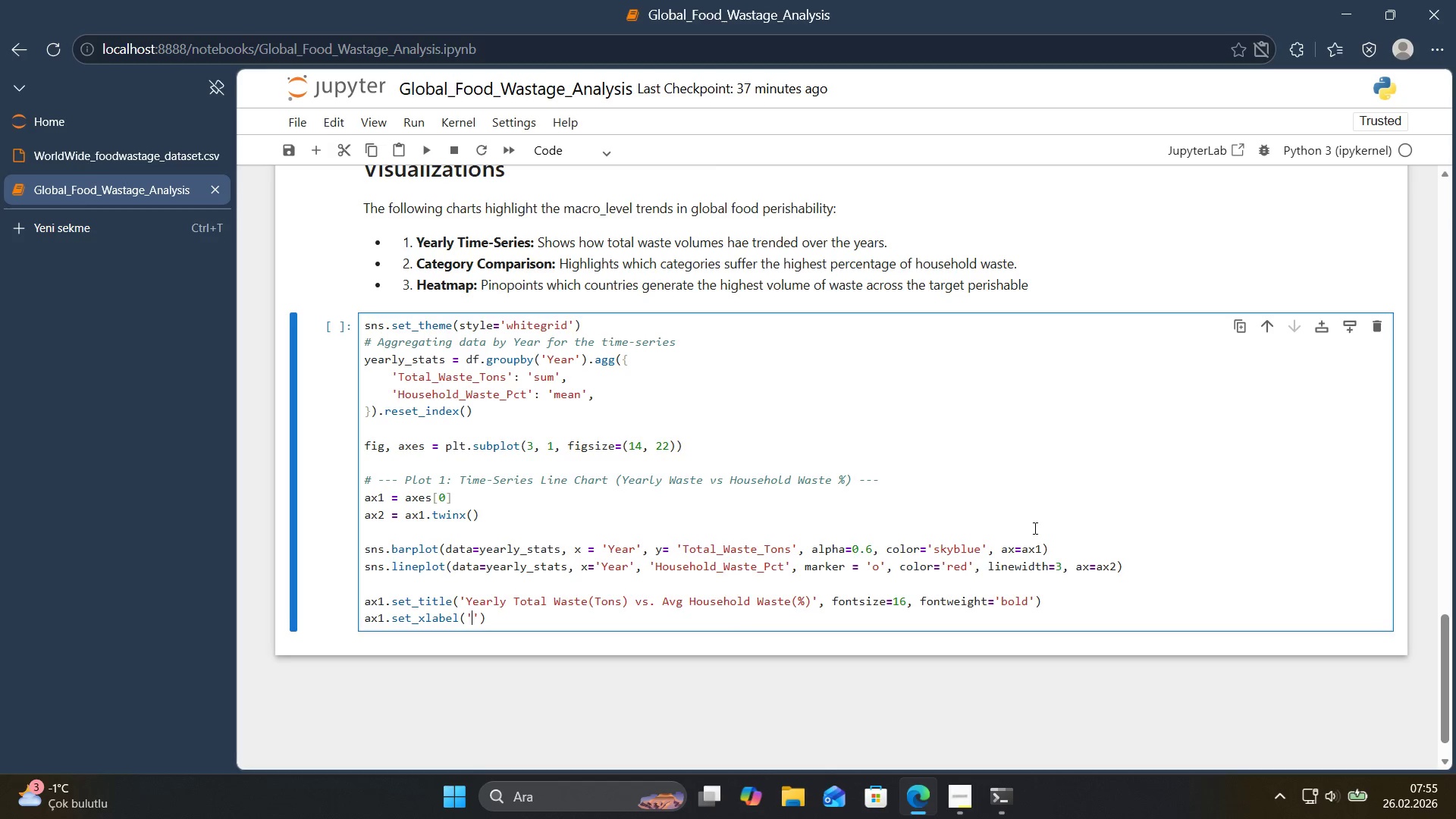 
type(Year)
 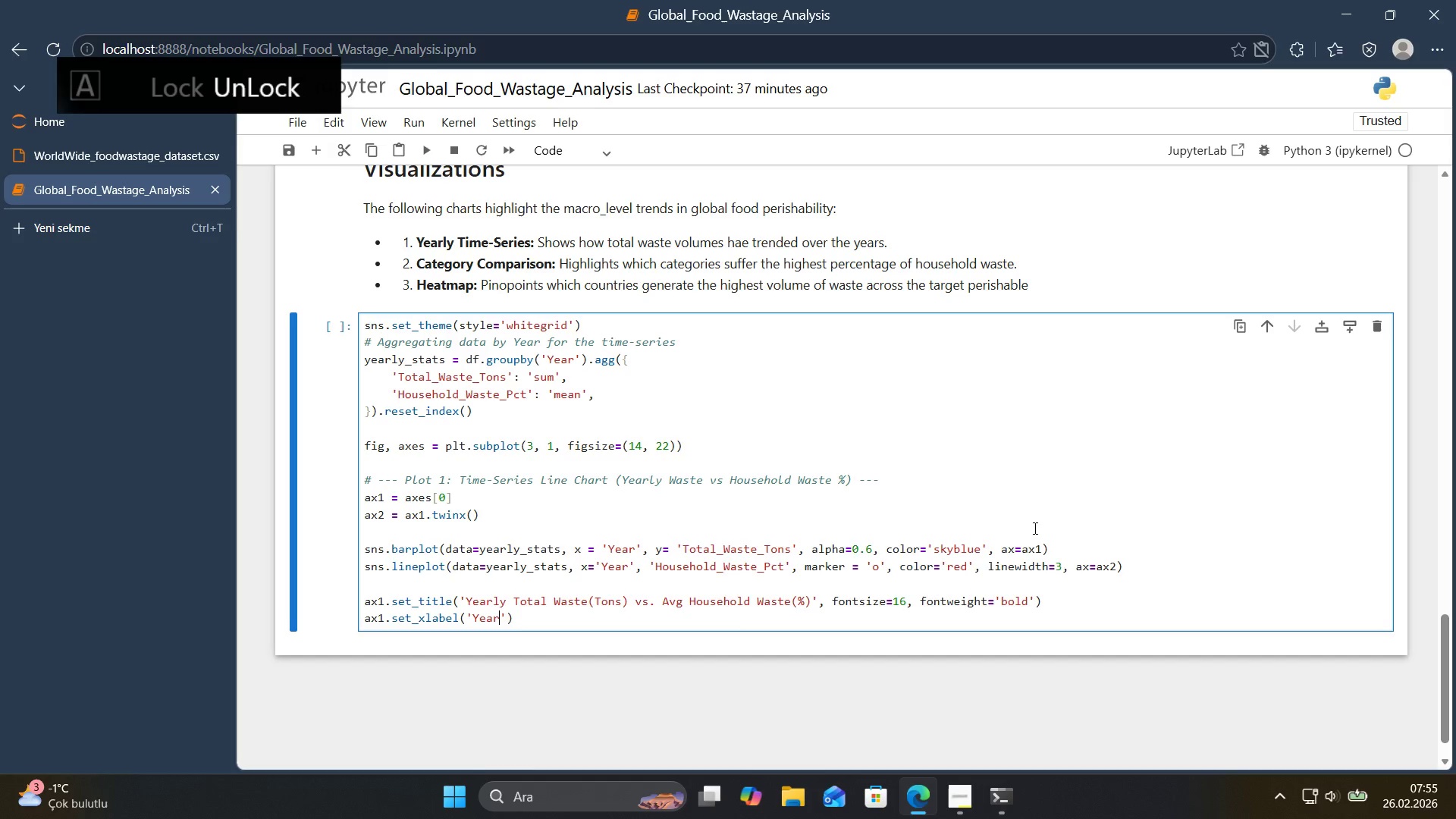 
key(ArrowRight)
 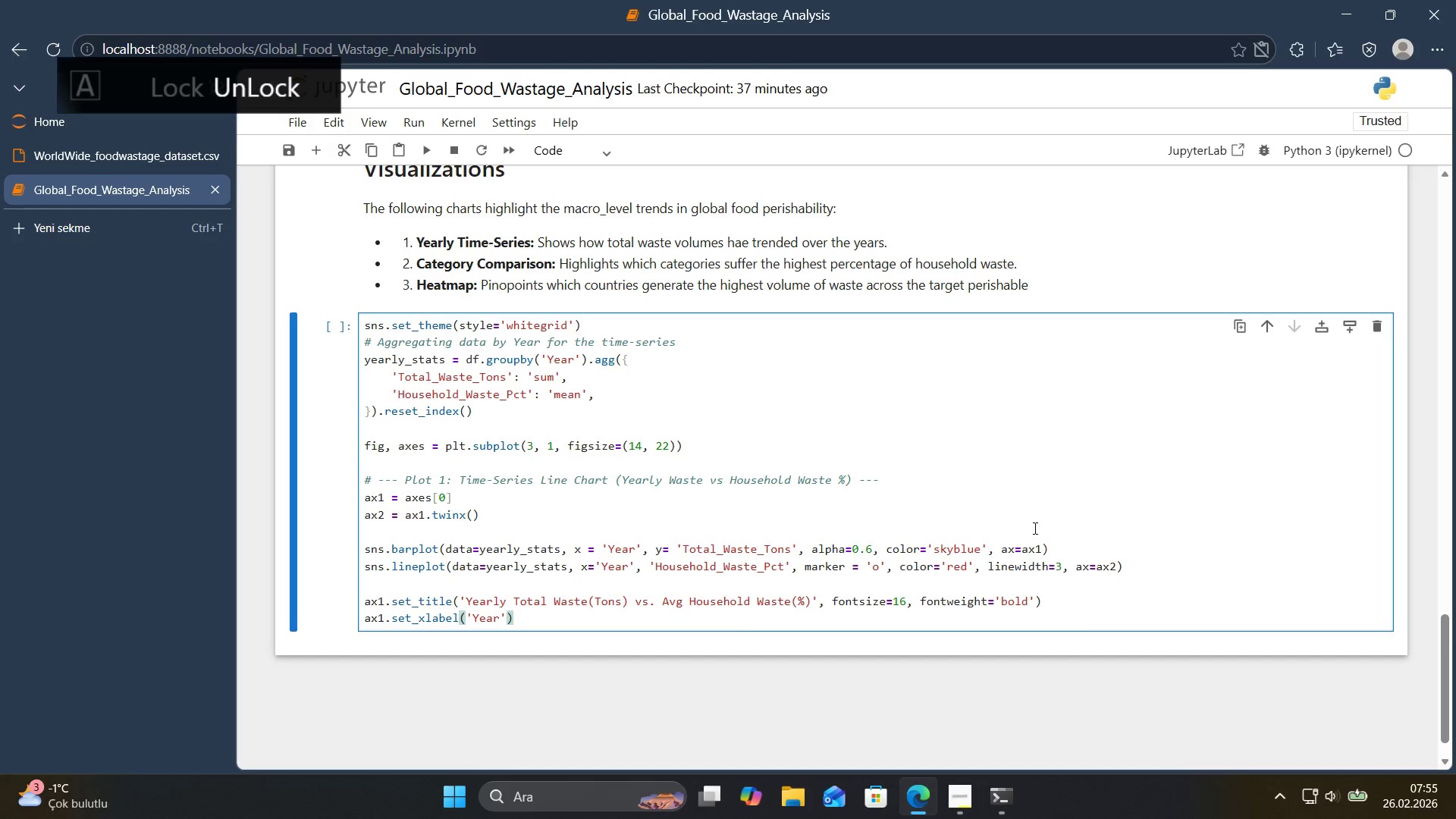 
type(, fonts'ze)12)
 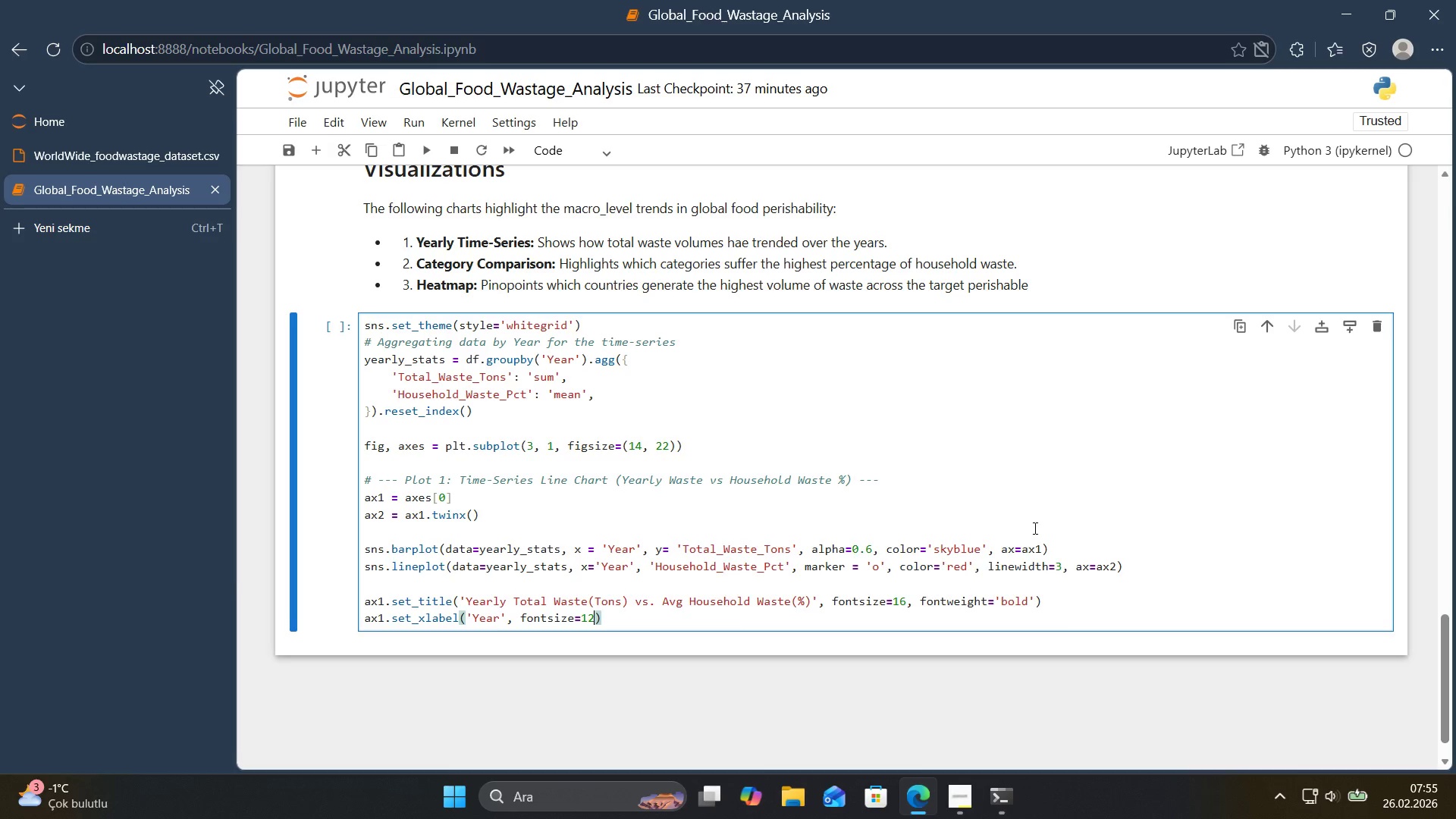 
key(ArrowRight)
 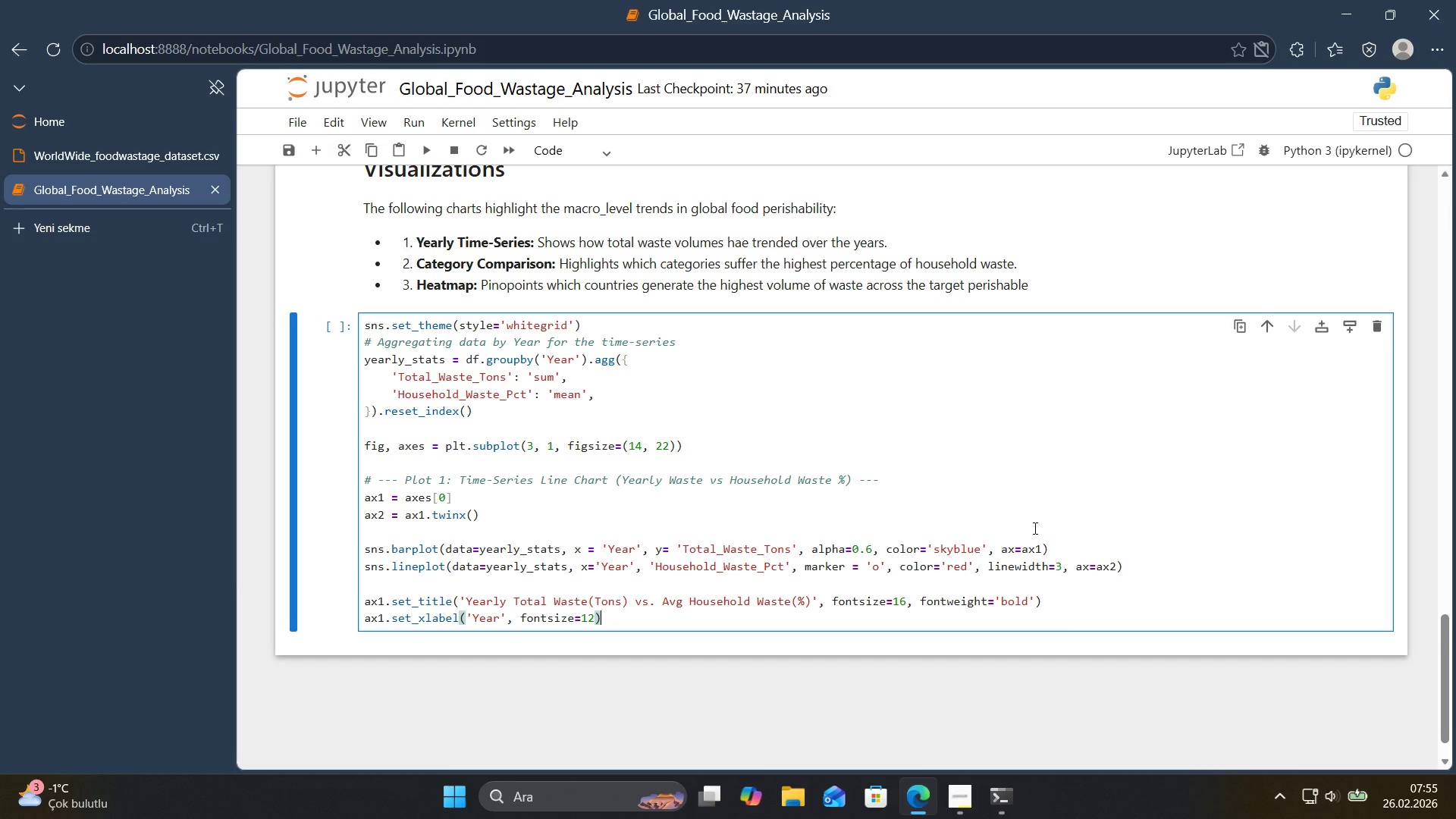 
key(Enter)
 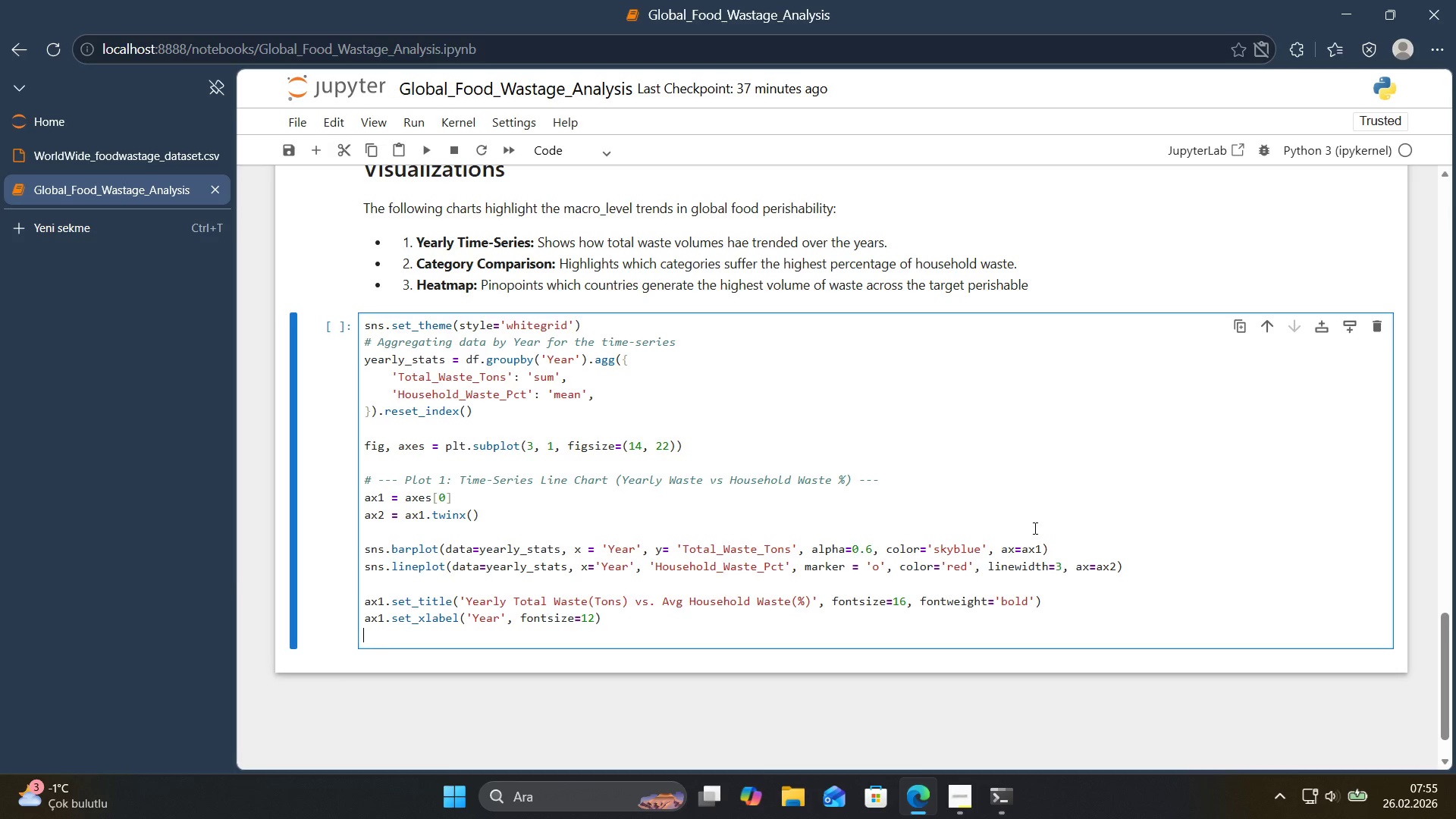 
type(ax1.set_ylabel*()
 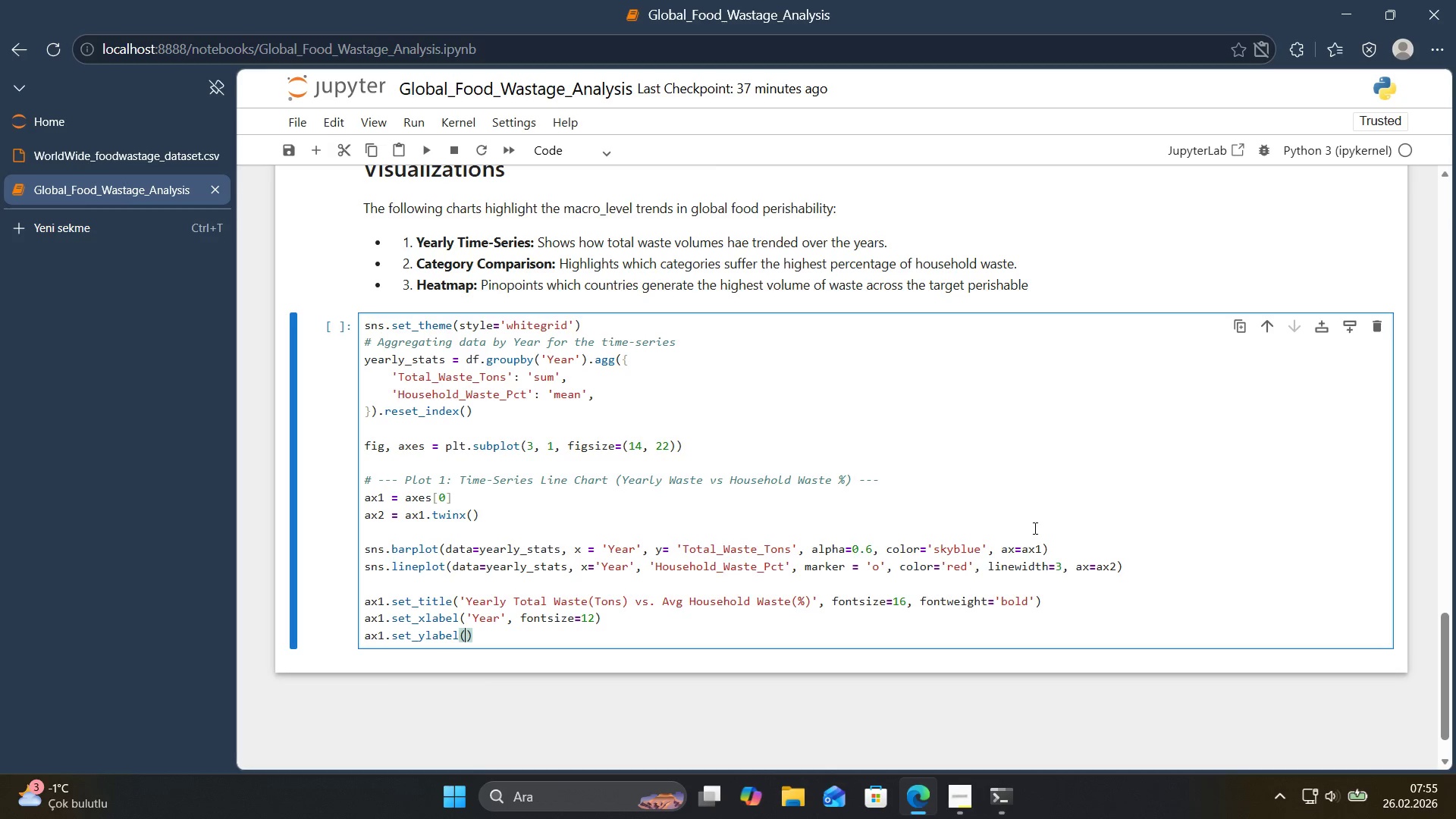 
 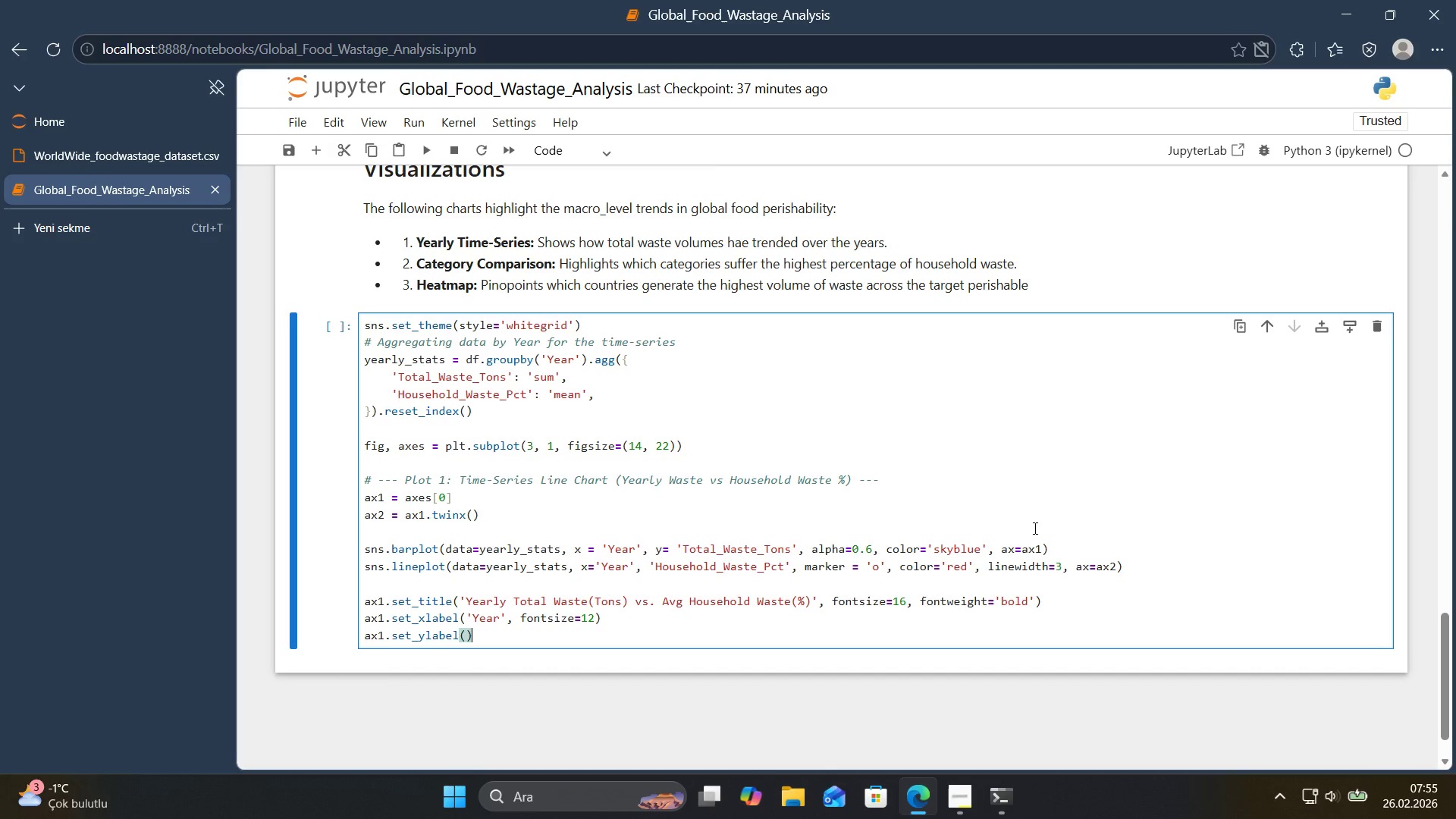 
key(ArrowLeft)
 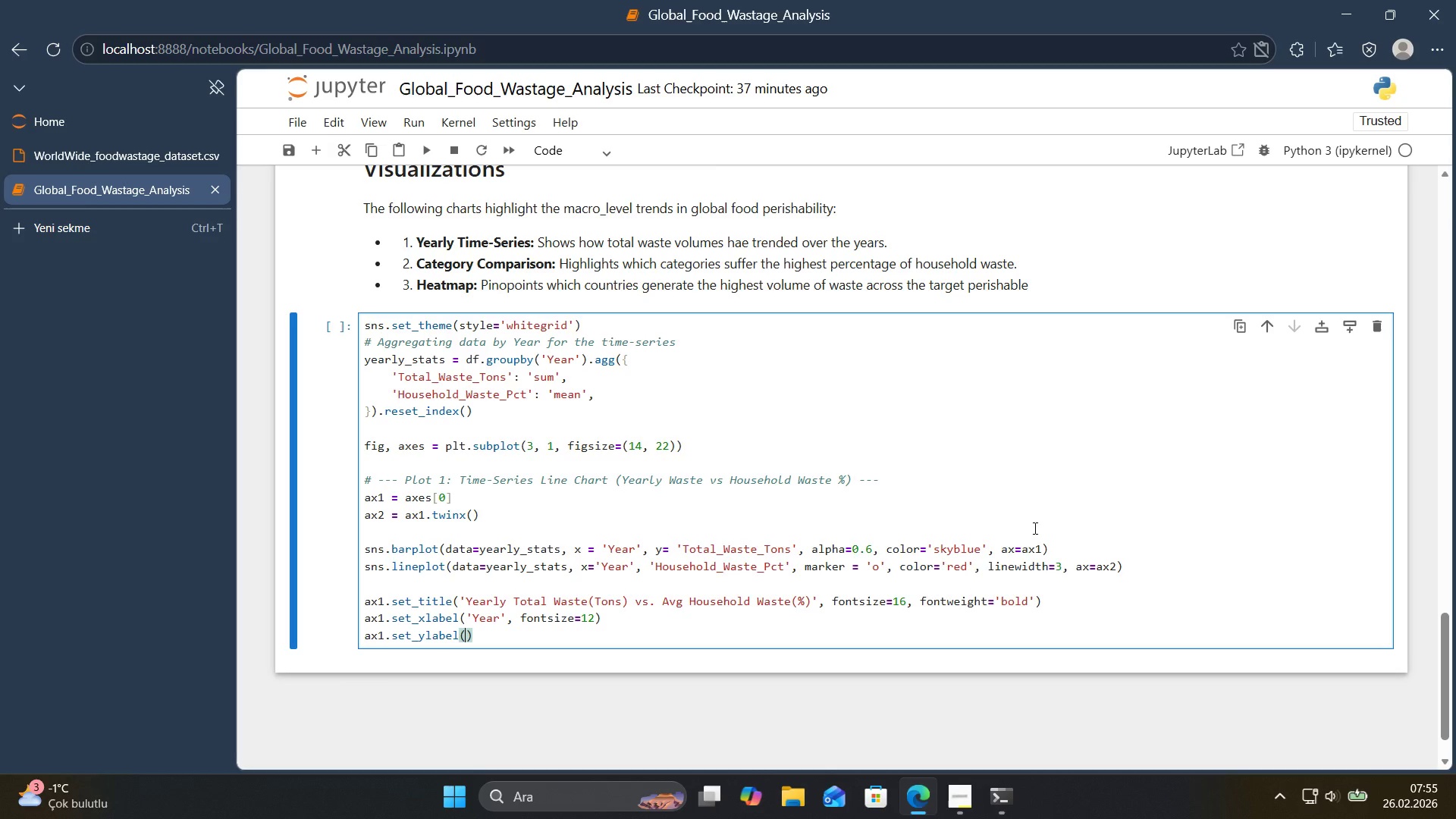 
type(@@)
 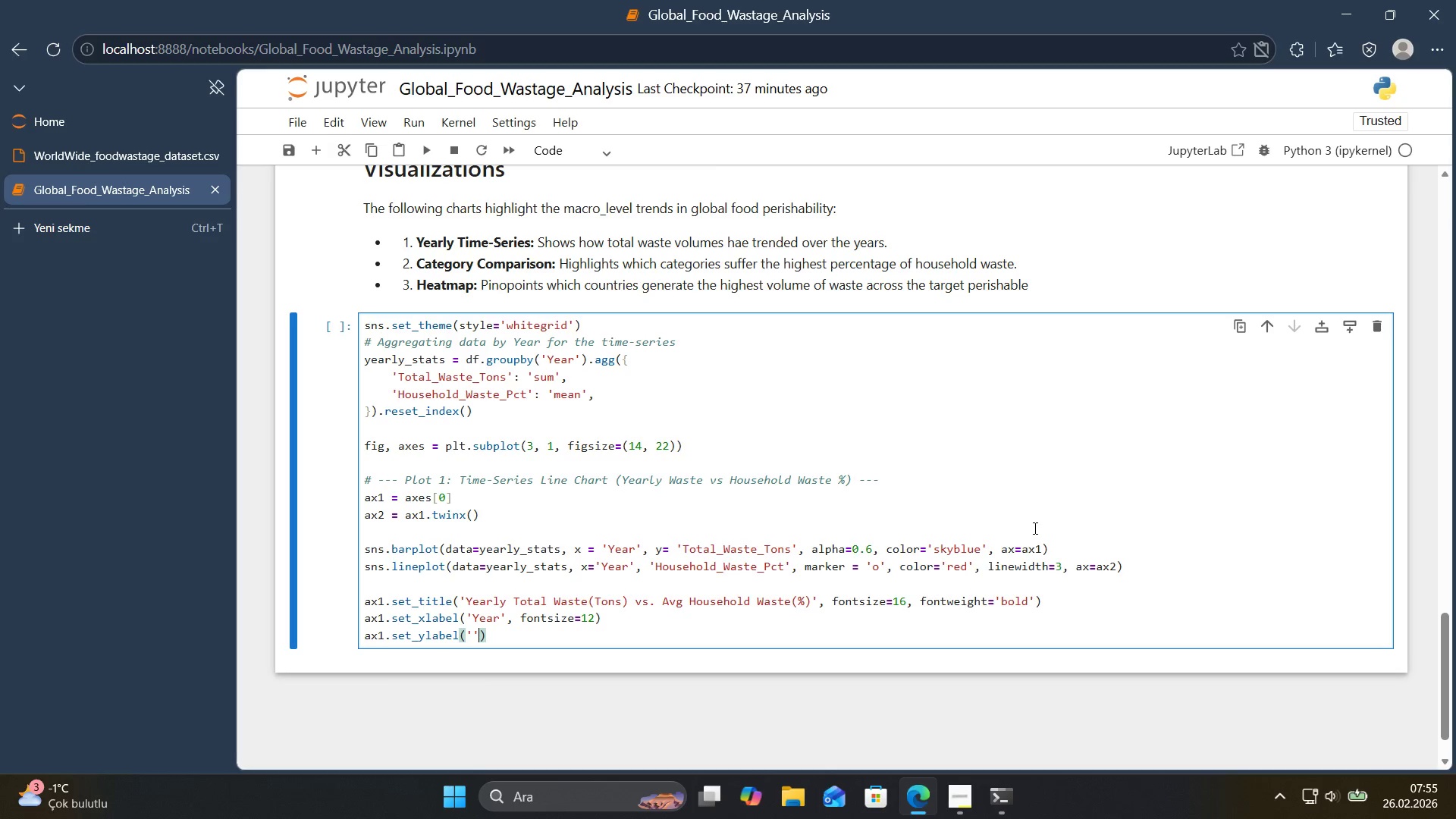 
key(ArrowLeft)
 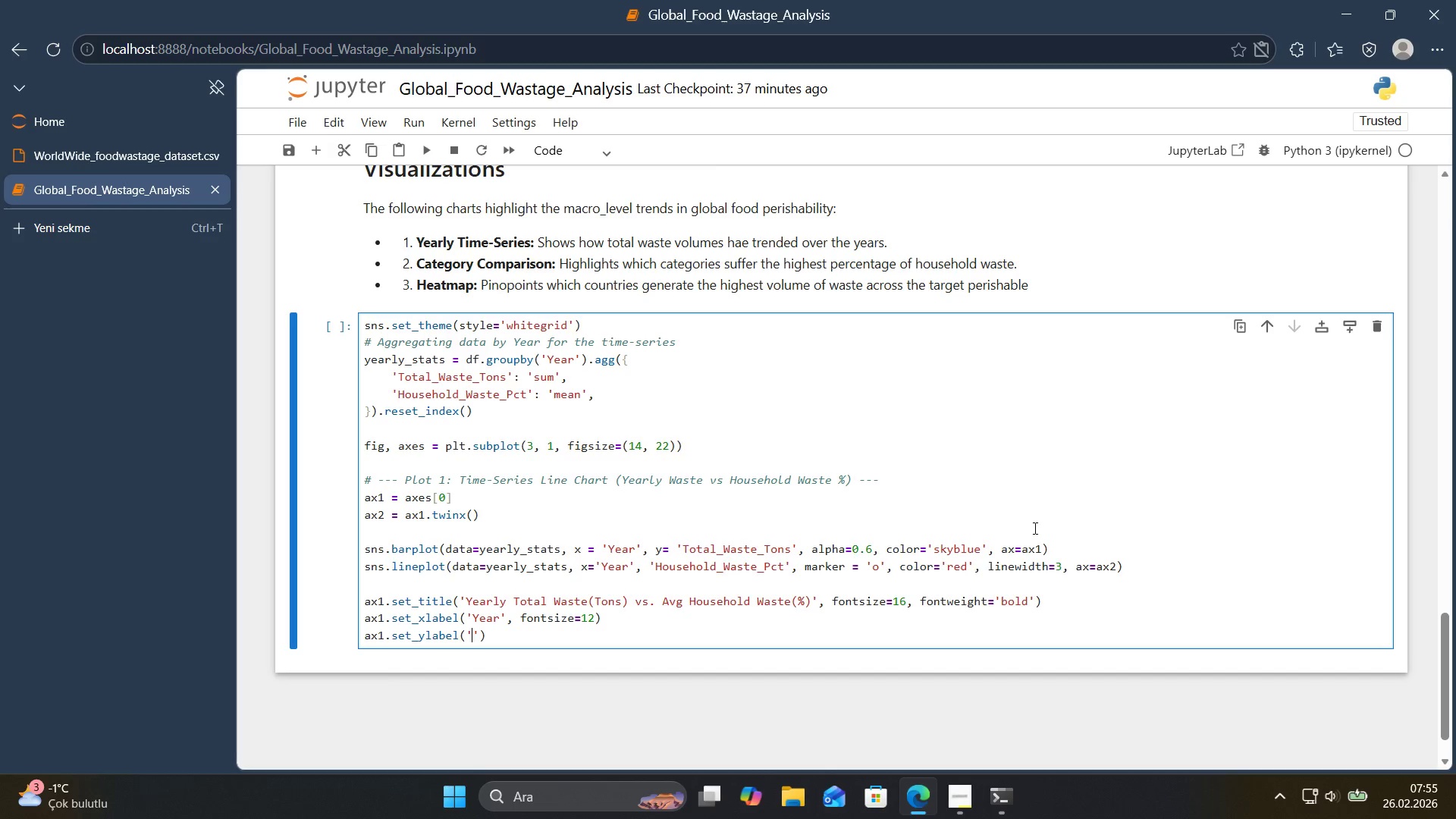 
type(Total_WWaste t)
key(Backspace)
type(Tins)
 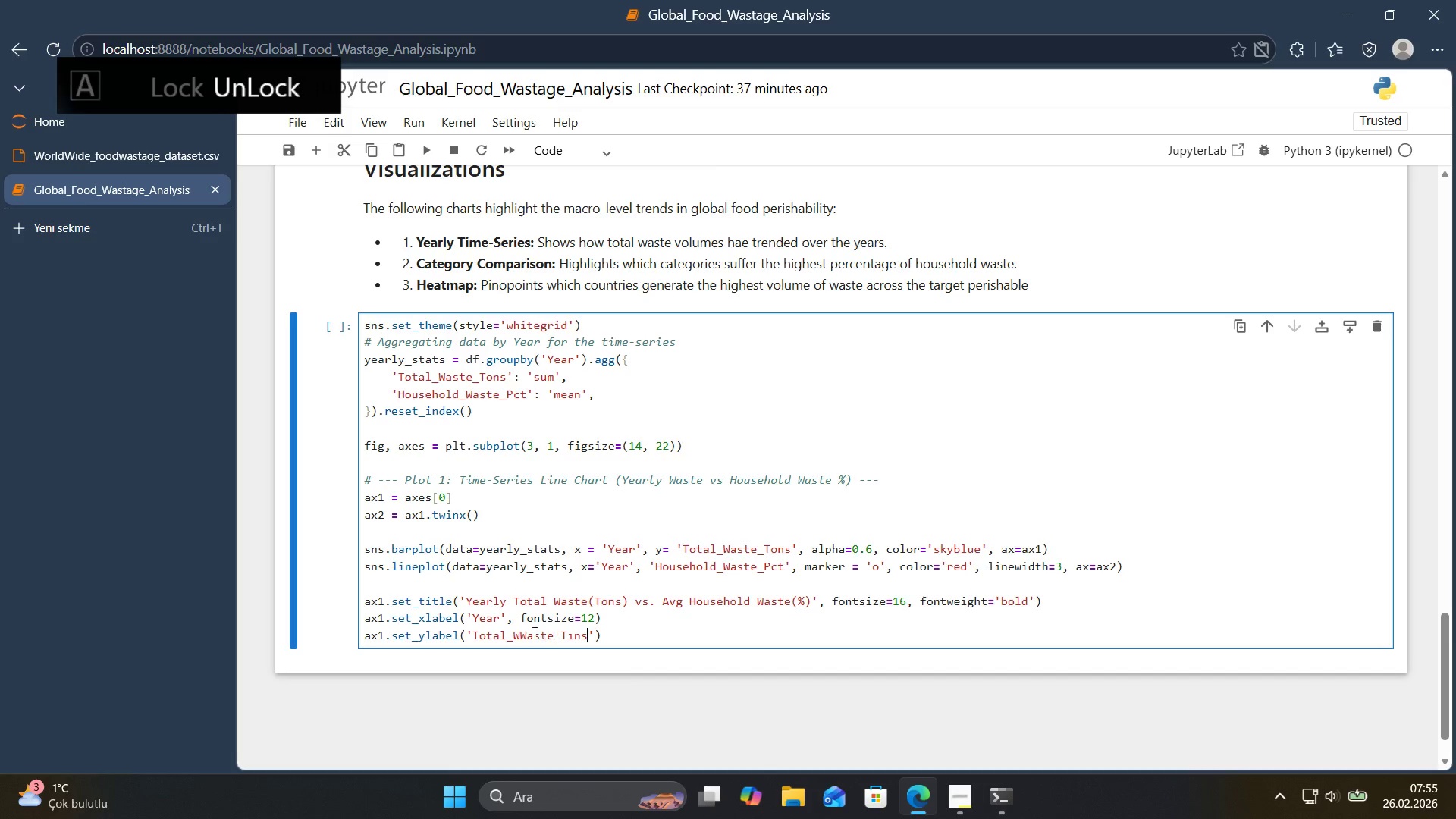 
left_click_drag(start_coordinate=[513, 637], to_coordinate=[523, 635])
 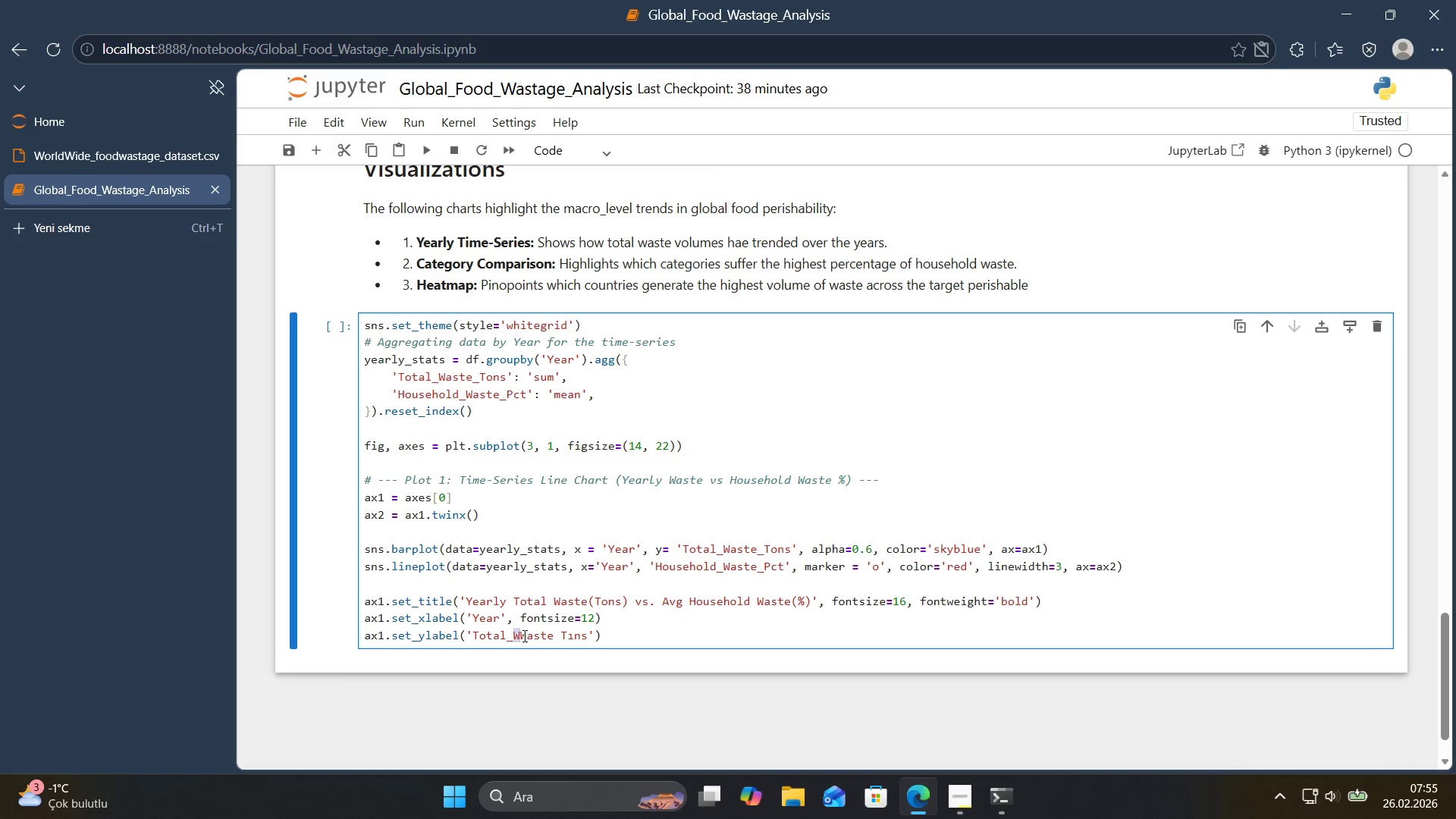 
key(Backspace)
 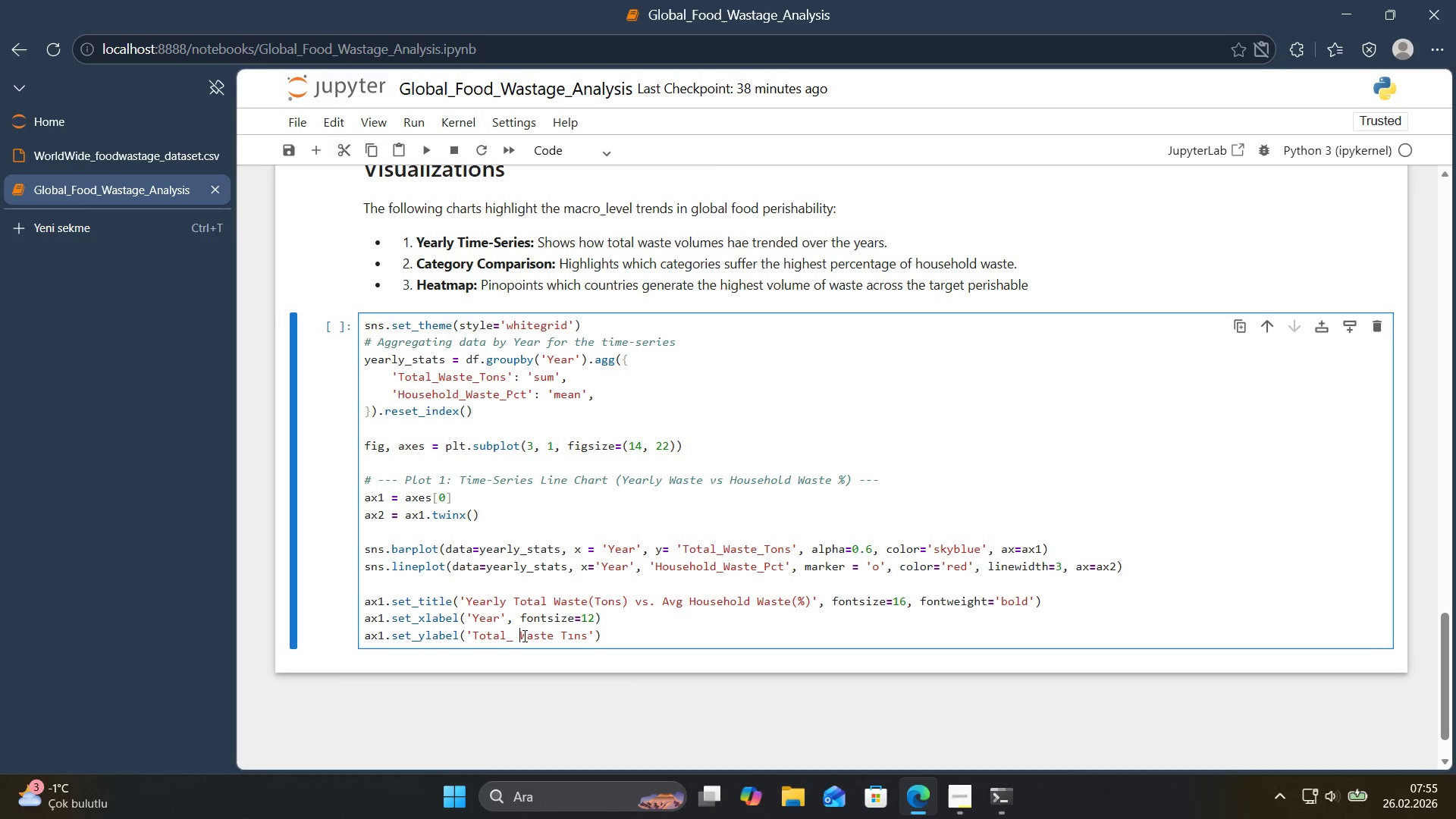 
key(Space)
 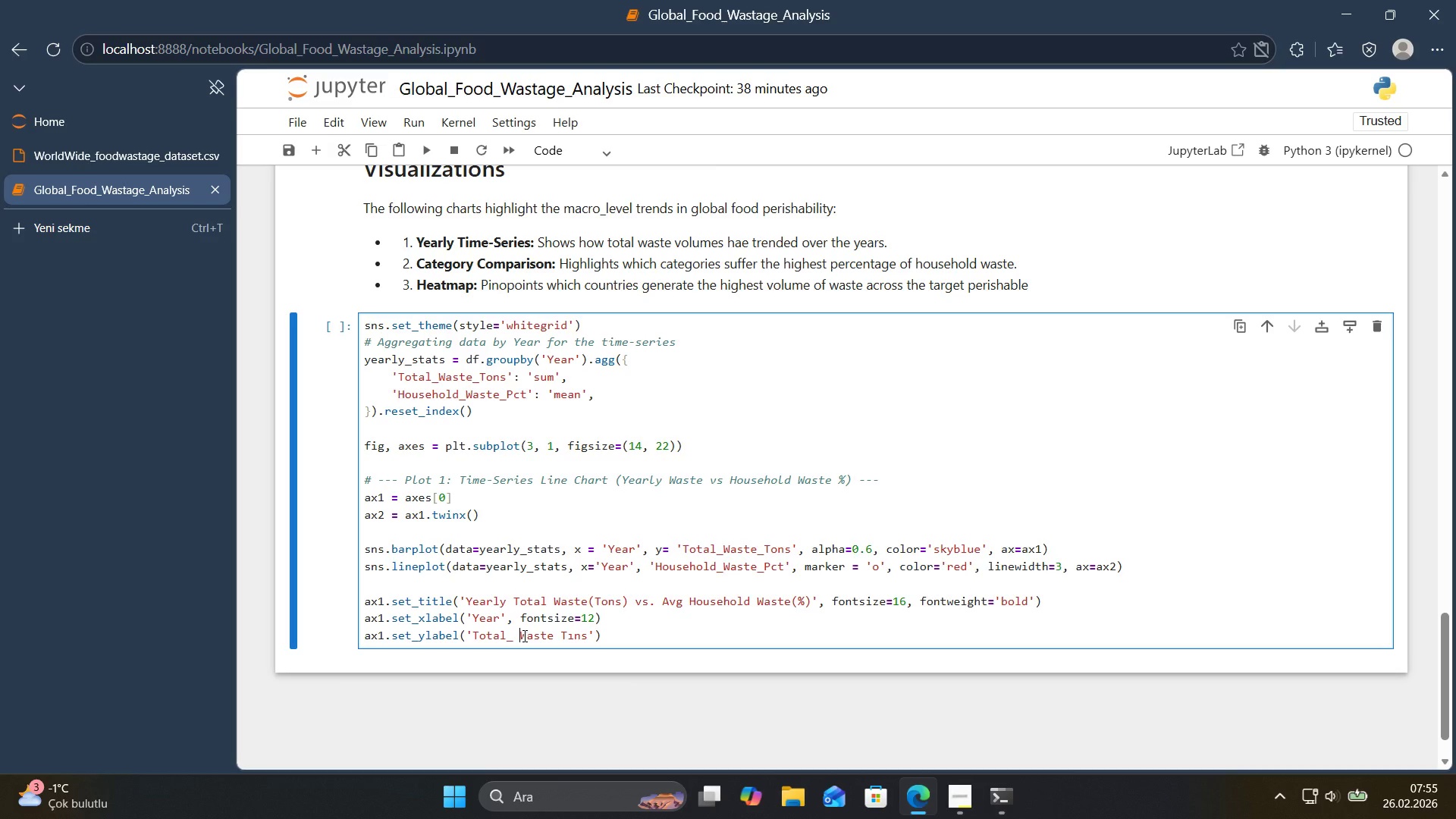 
key(ArrowLeft)
 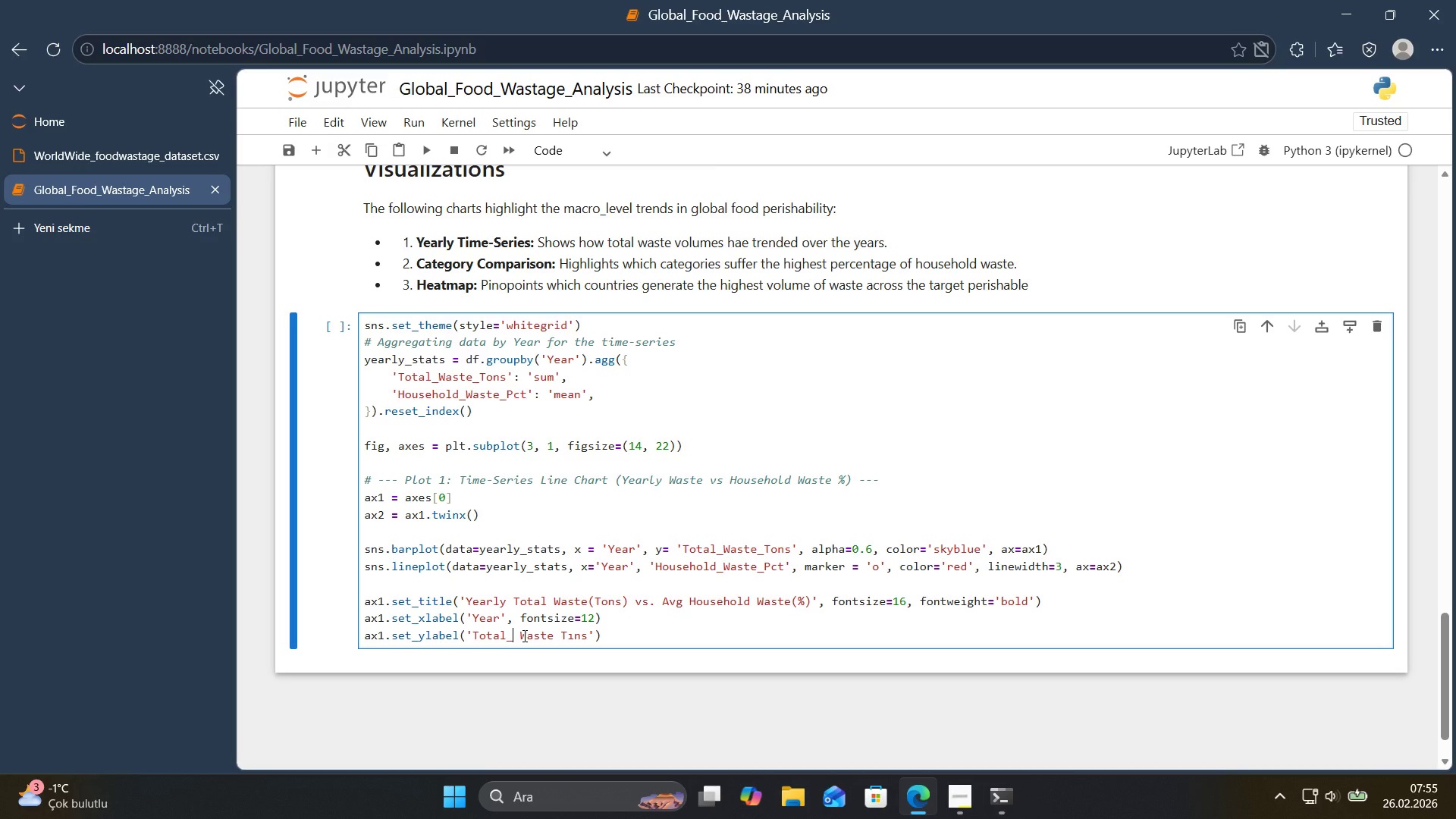 
key(Backspace)
 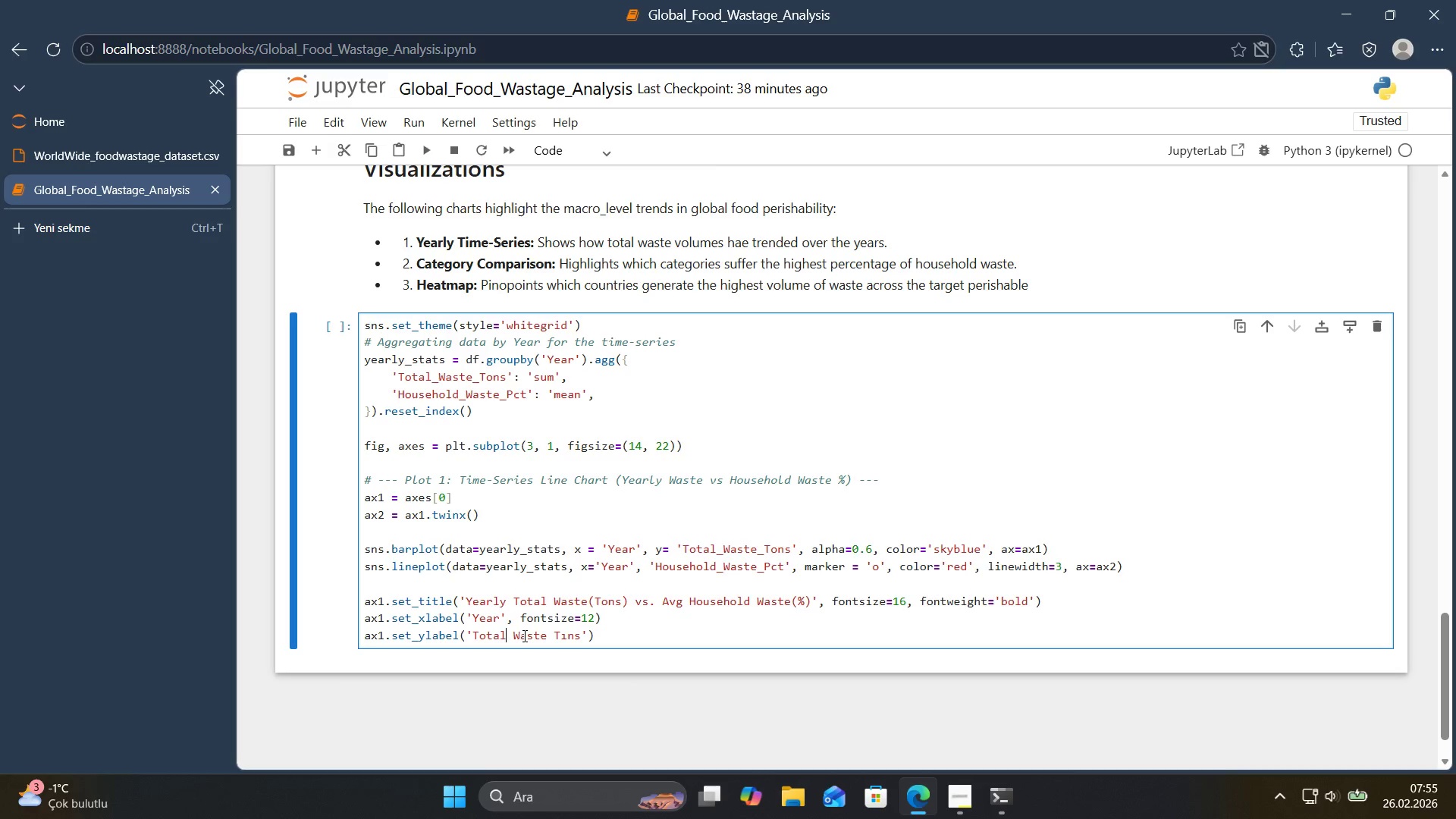 
hold_key(key=ArrowRight, duration=0.7)
 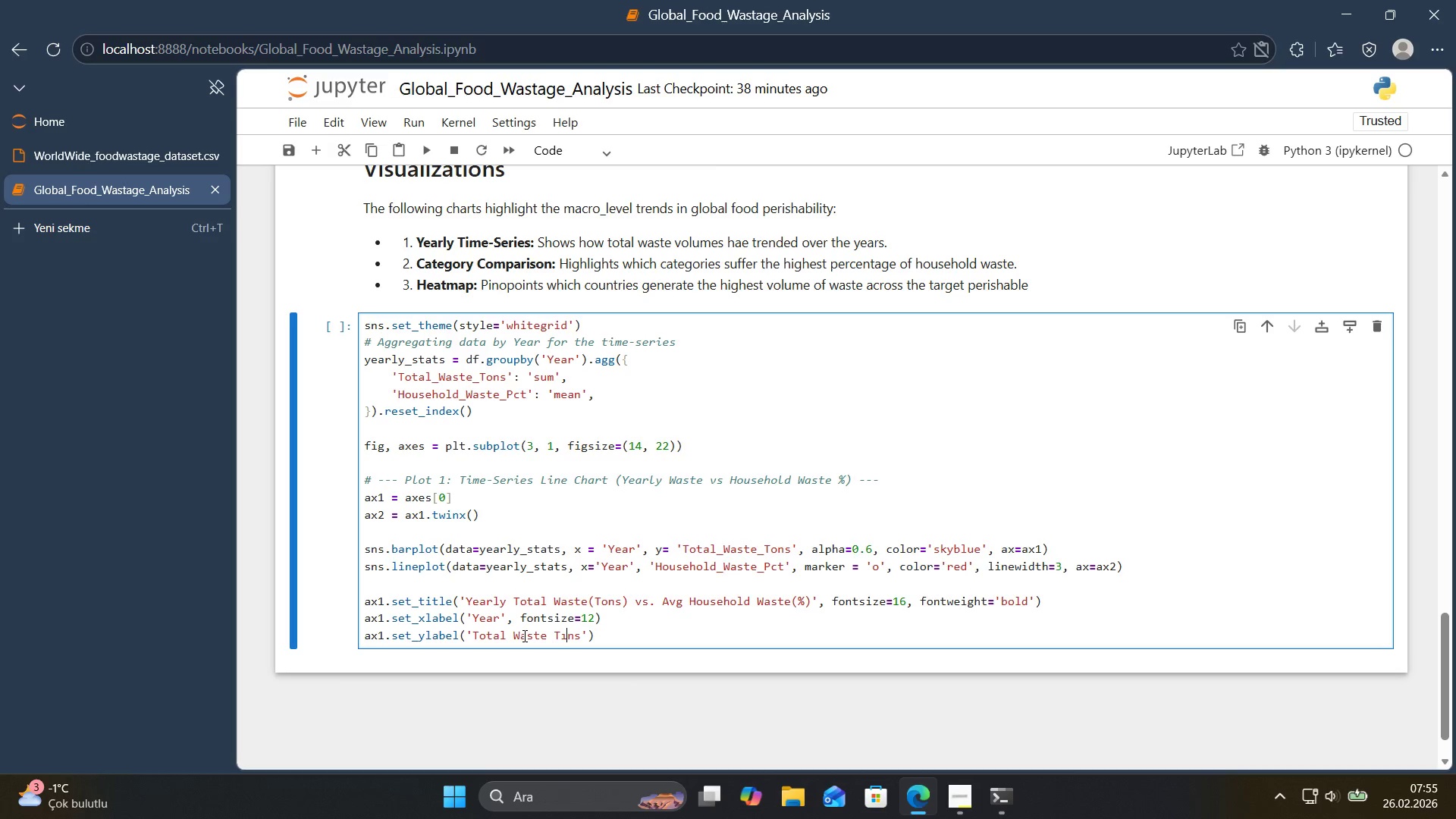 
key(ArrowRight)
 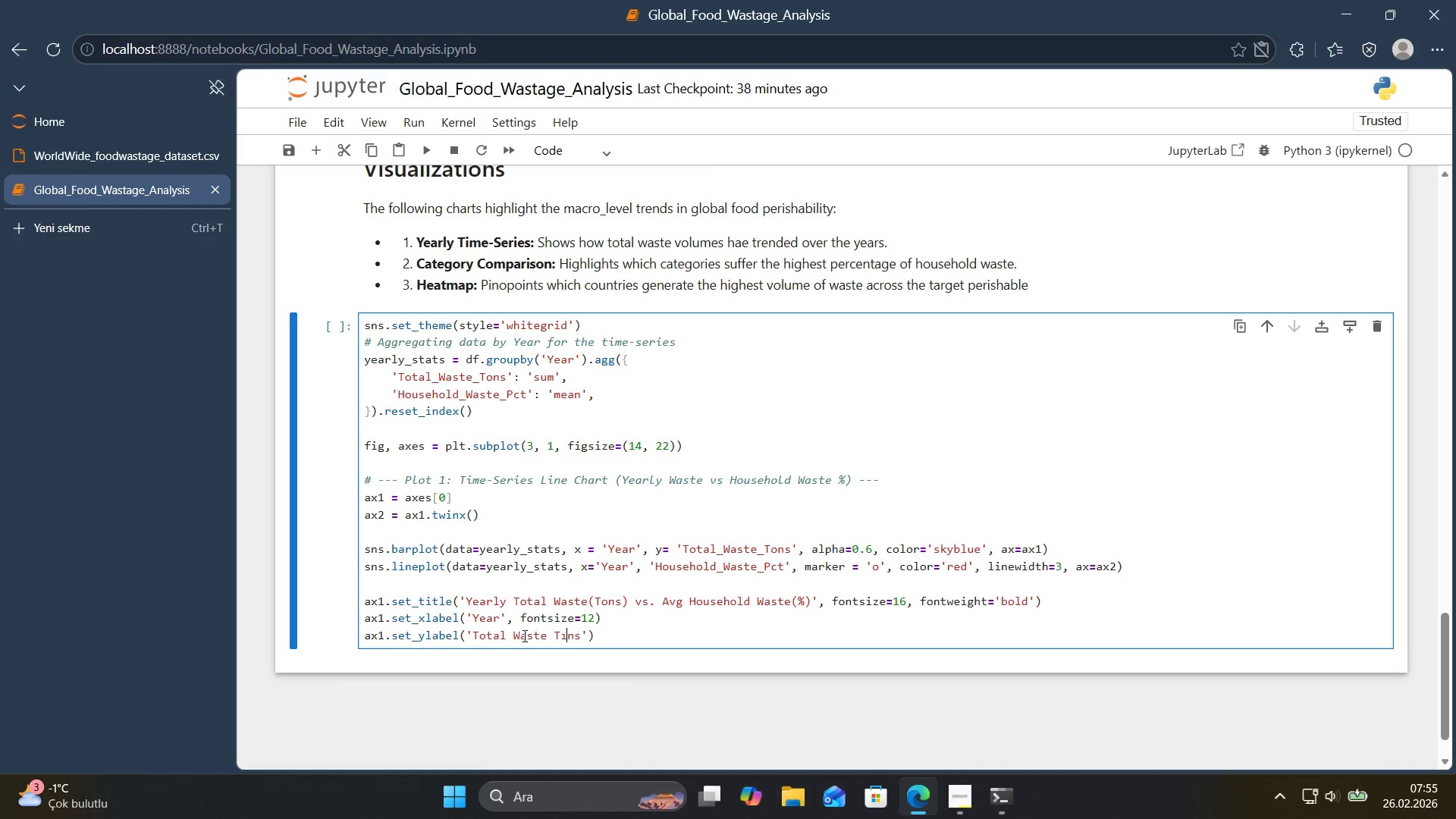 
key(Backspace)
 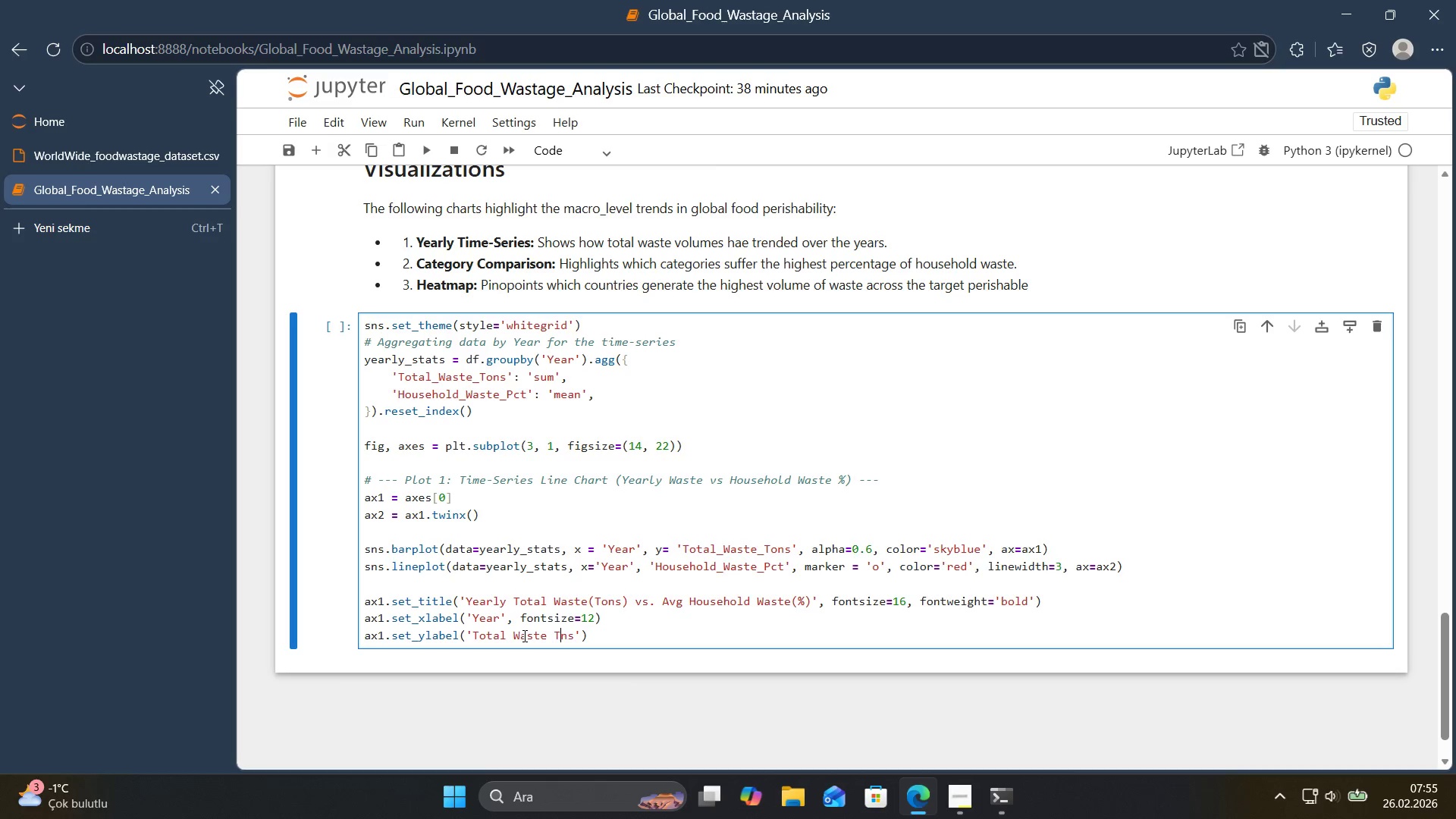 
key(O)
 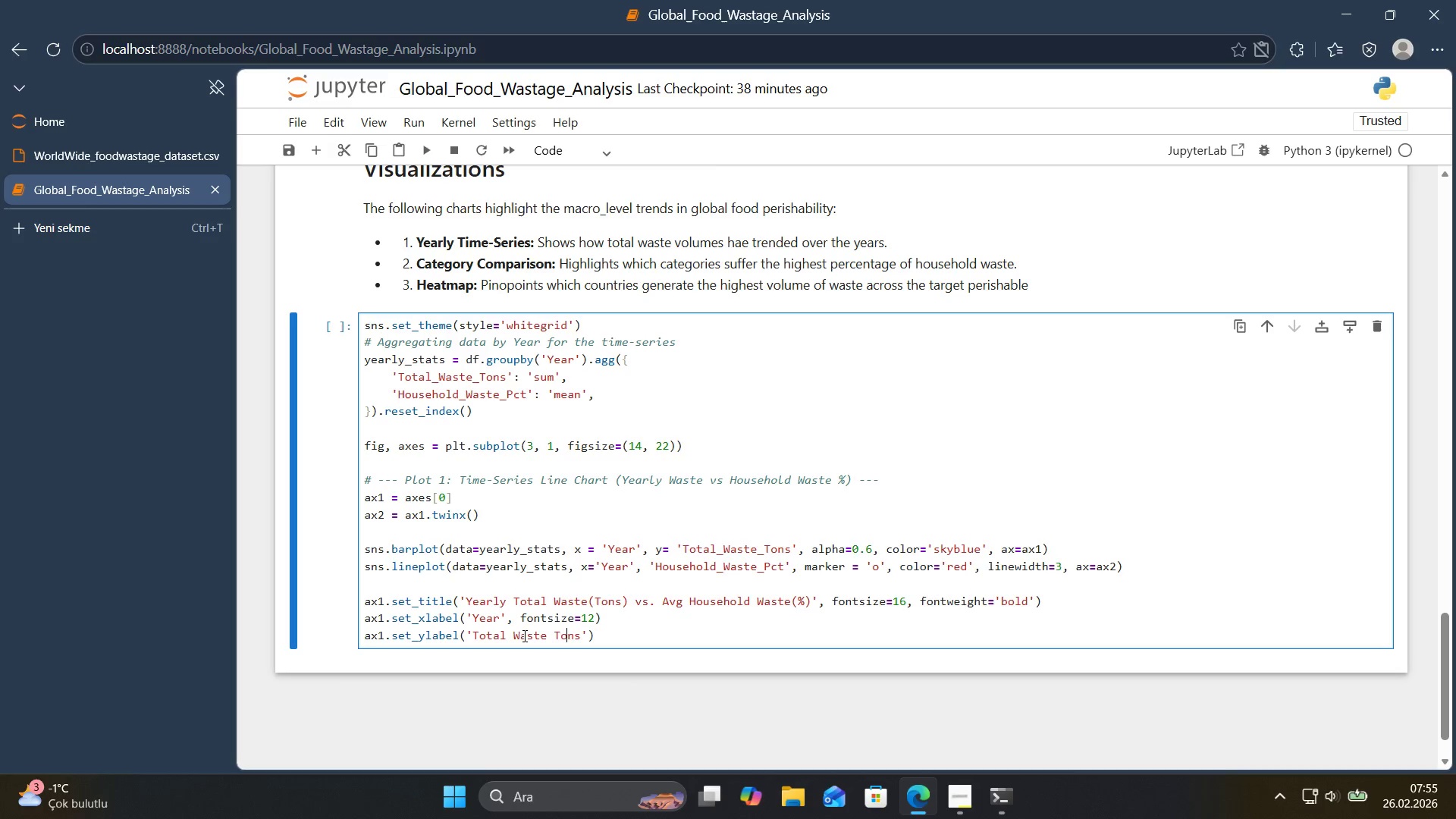 
key(ArrowRight)
 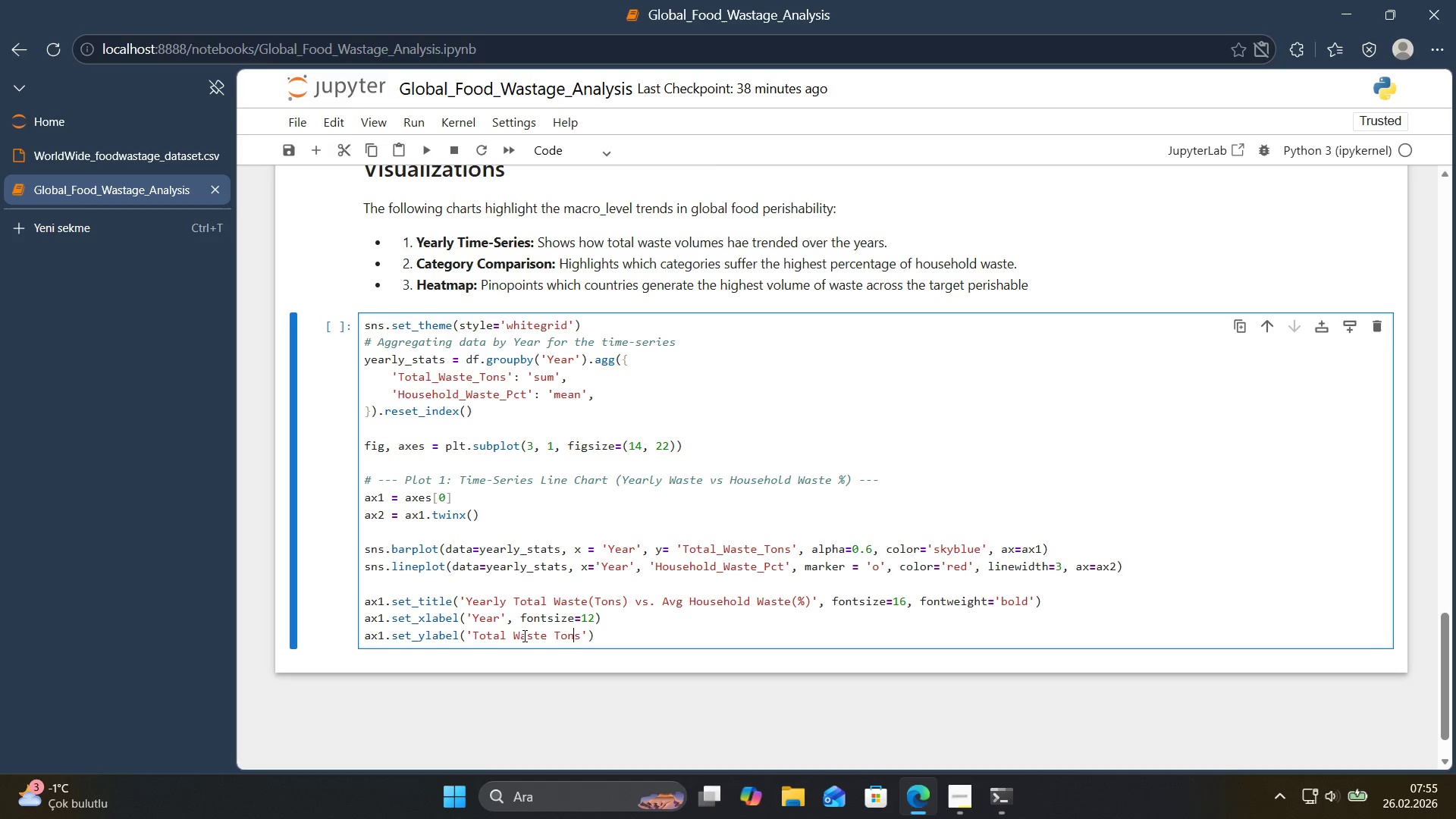 
key(ArrowRight)
 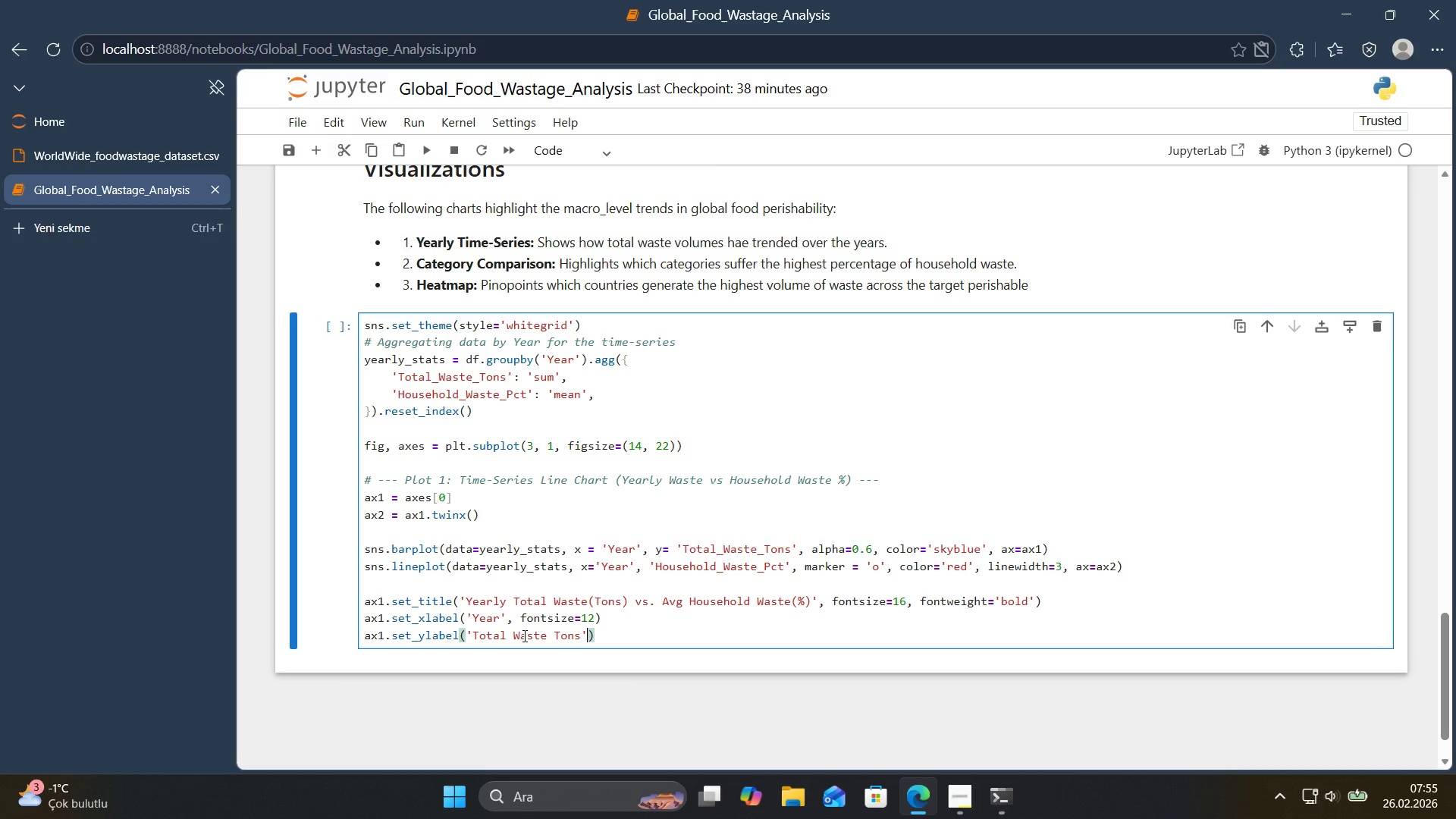 
key(ArrowRight)
 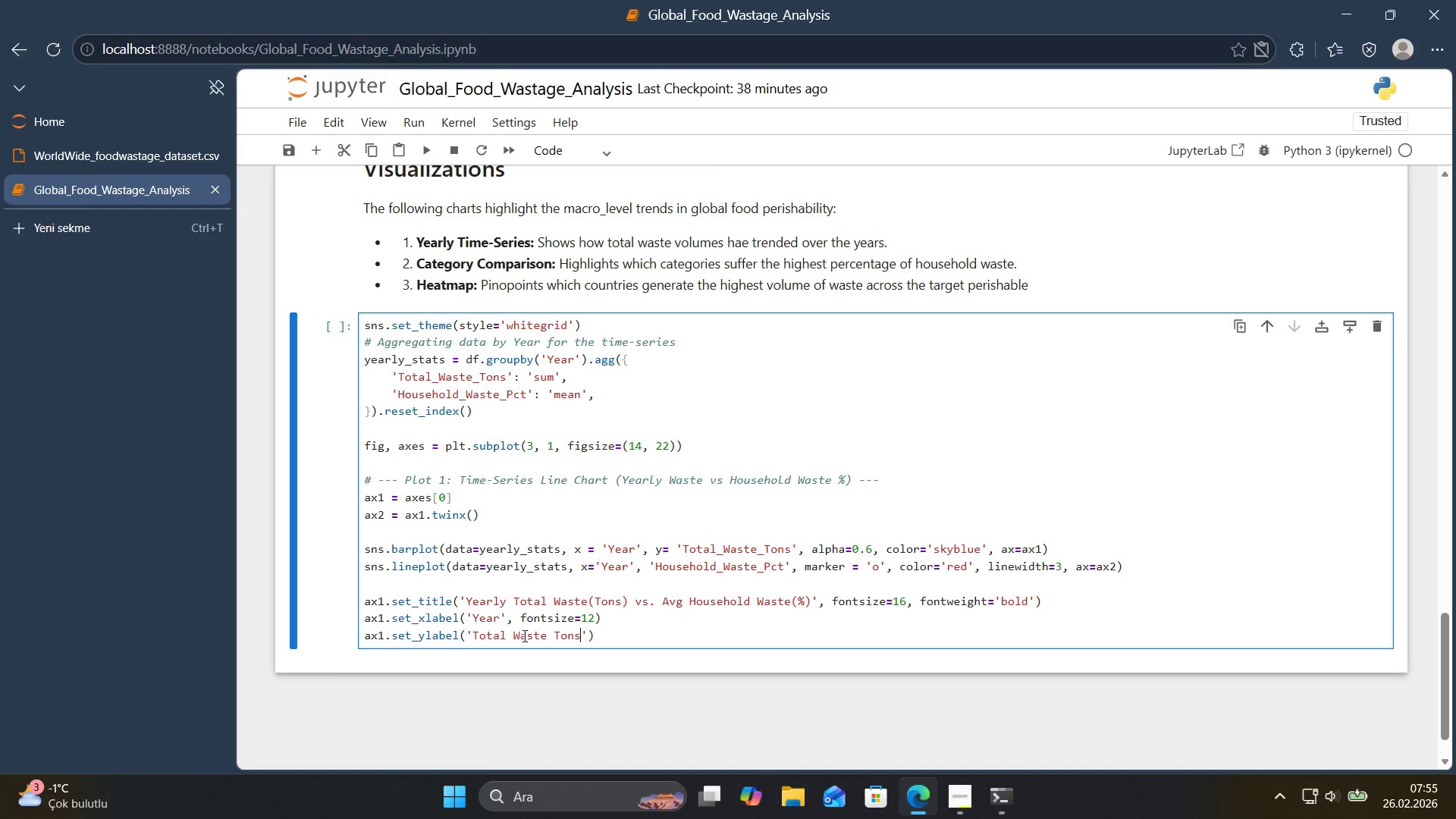 
key(ArrowLeft)
 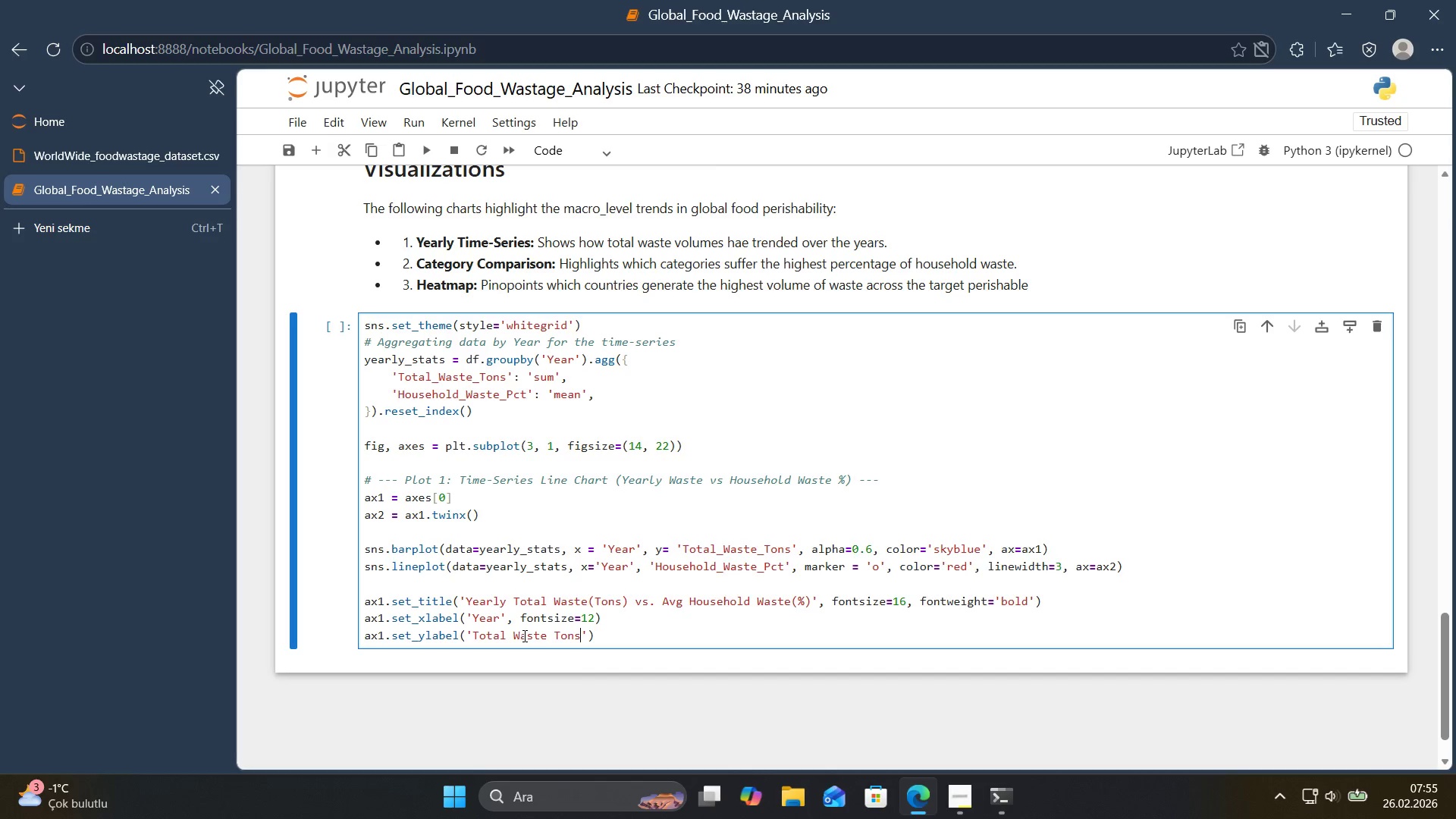 
wait(12.39)
 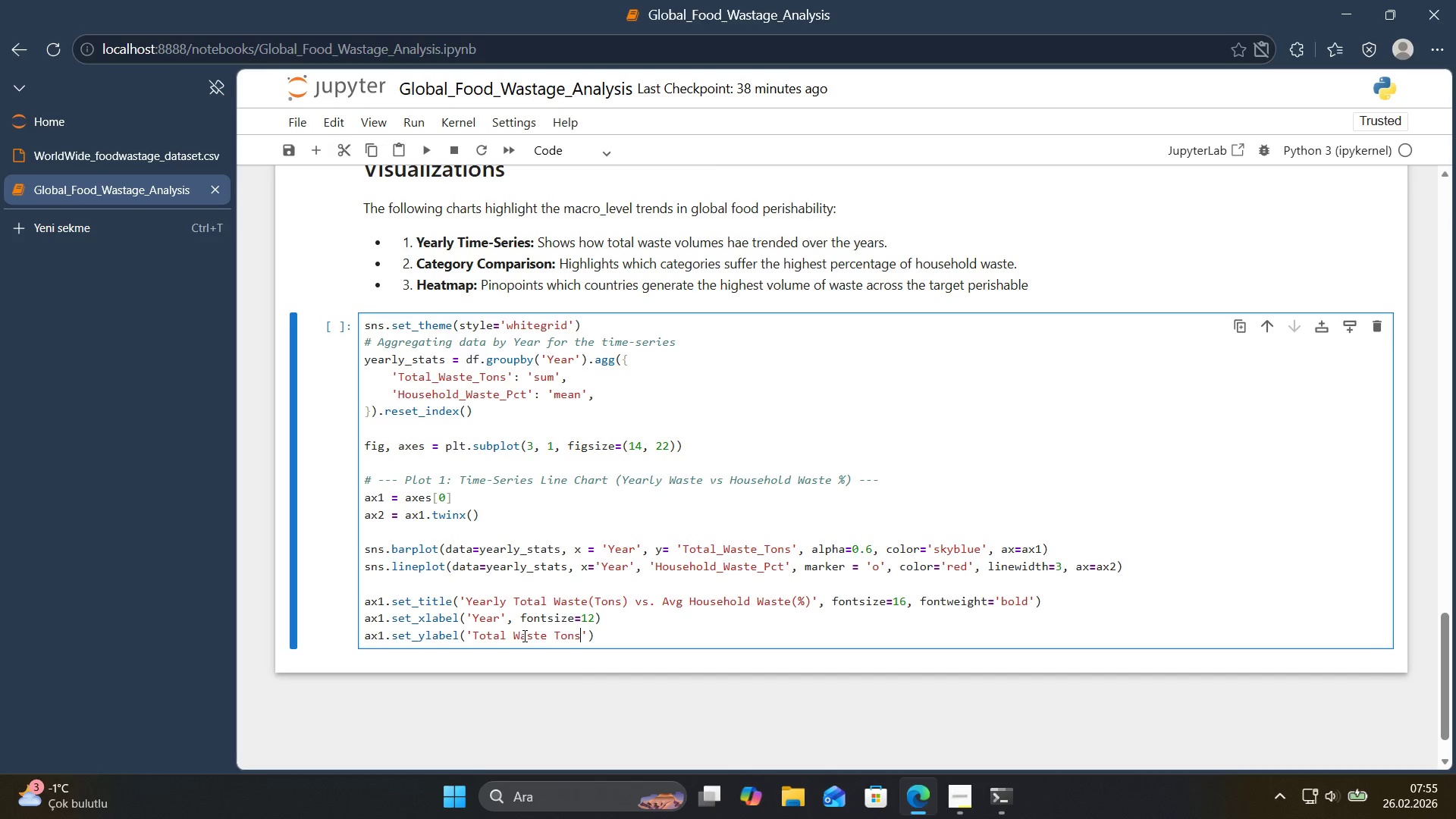 
key(ArrowLeft)
 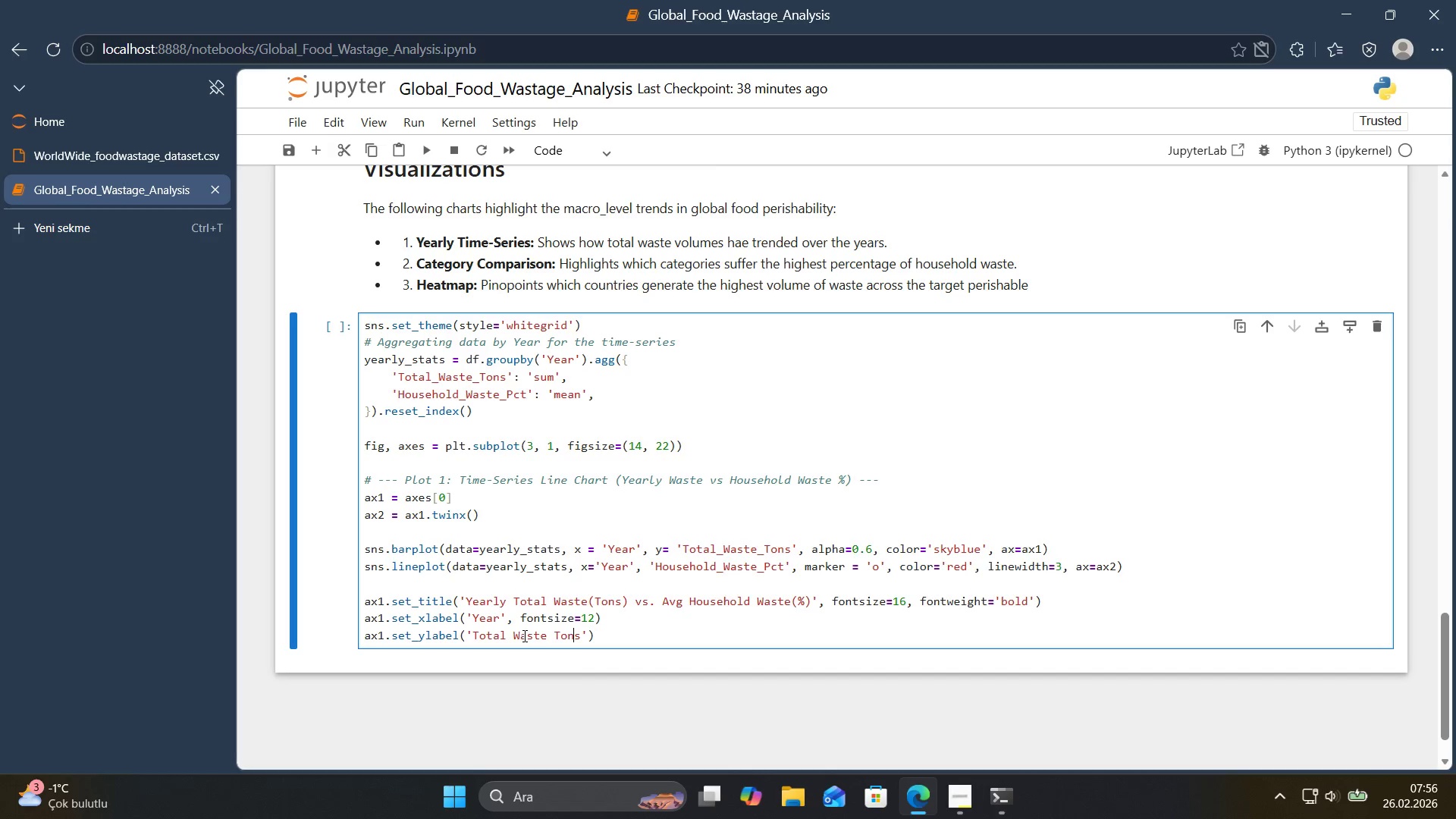 
key(ArrowLeft)
 